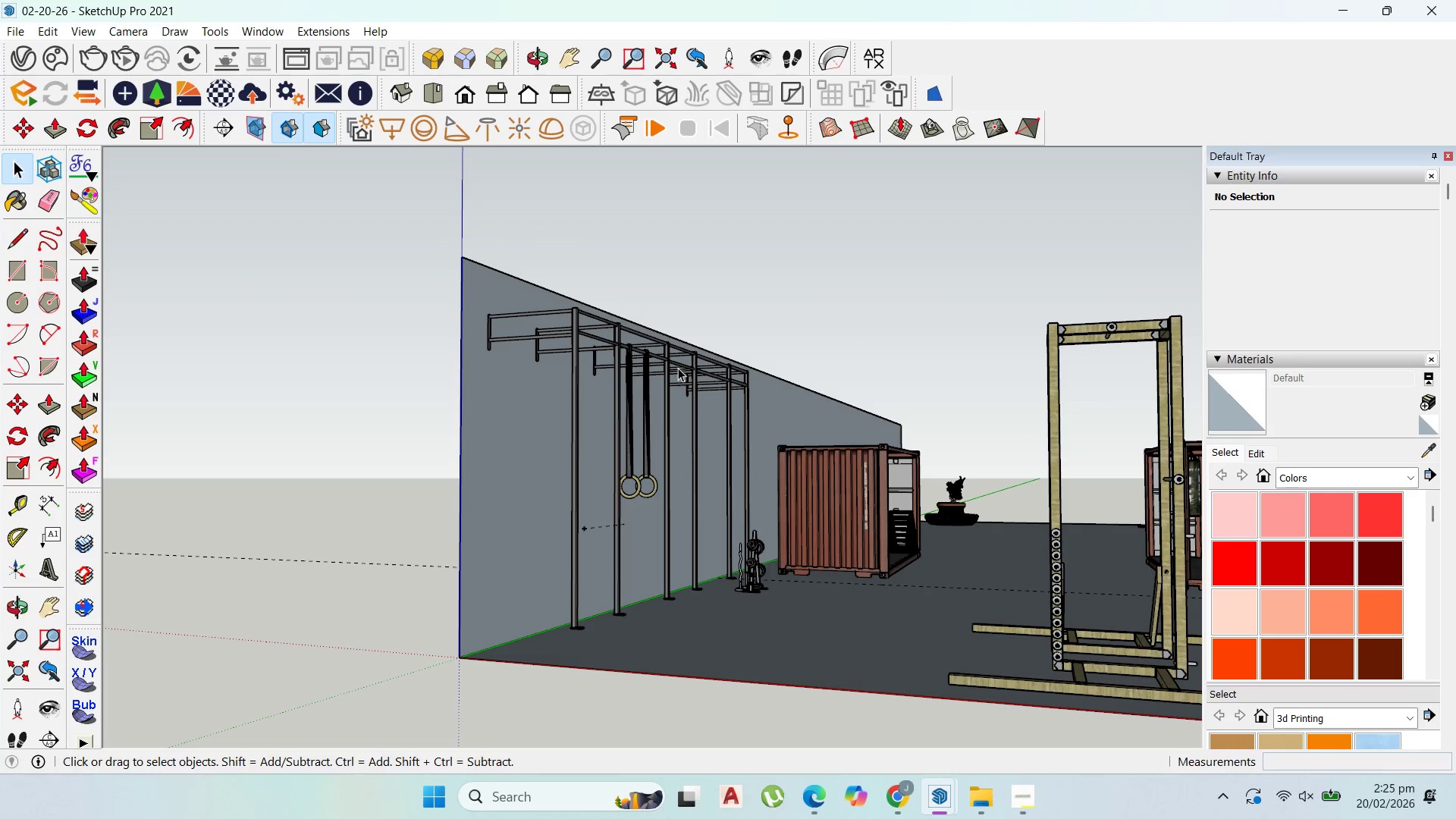 
left_click([668, 359])
 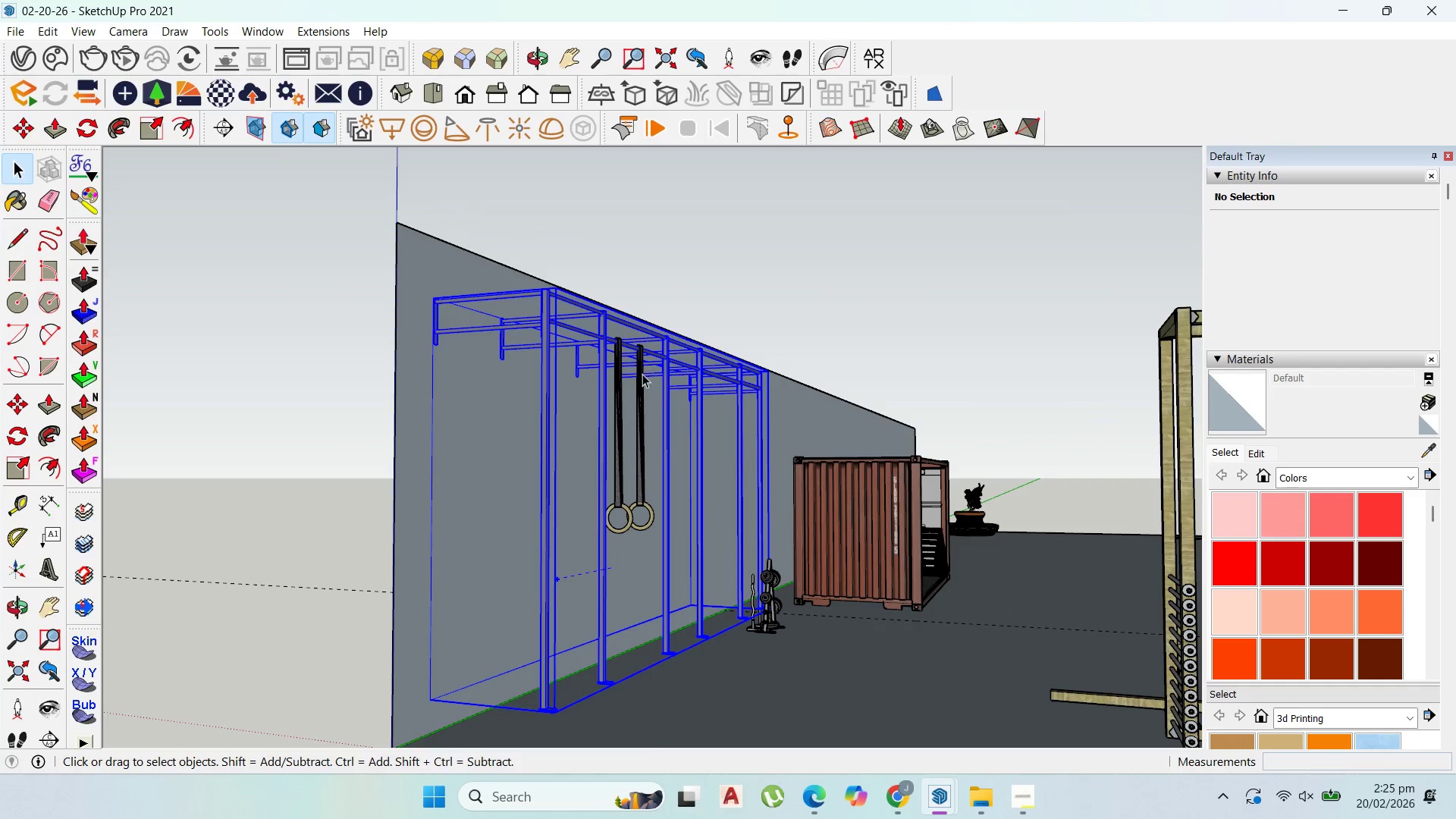 
scroll: coordinate [671, 368], scroll_direction: up, amount: 2.0
 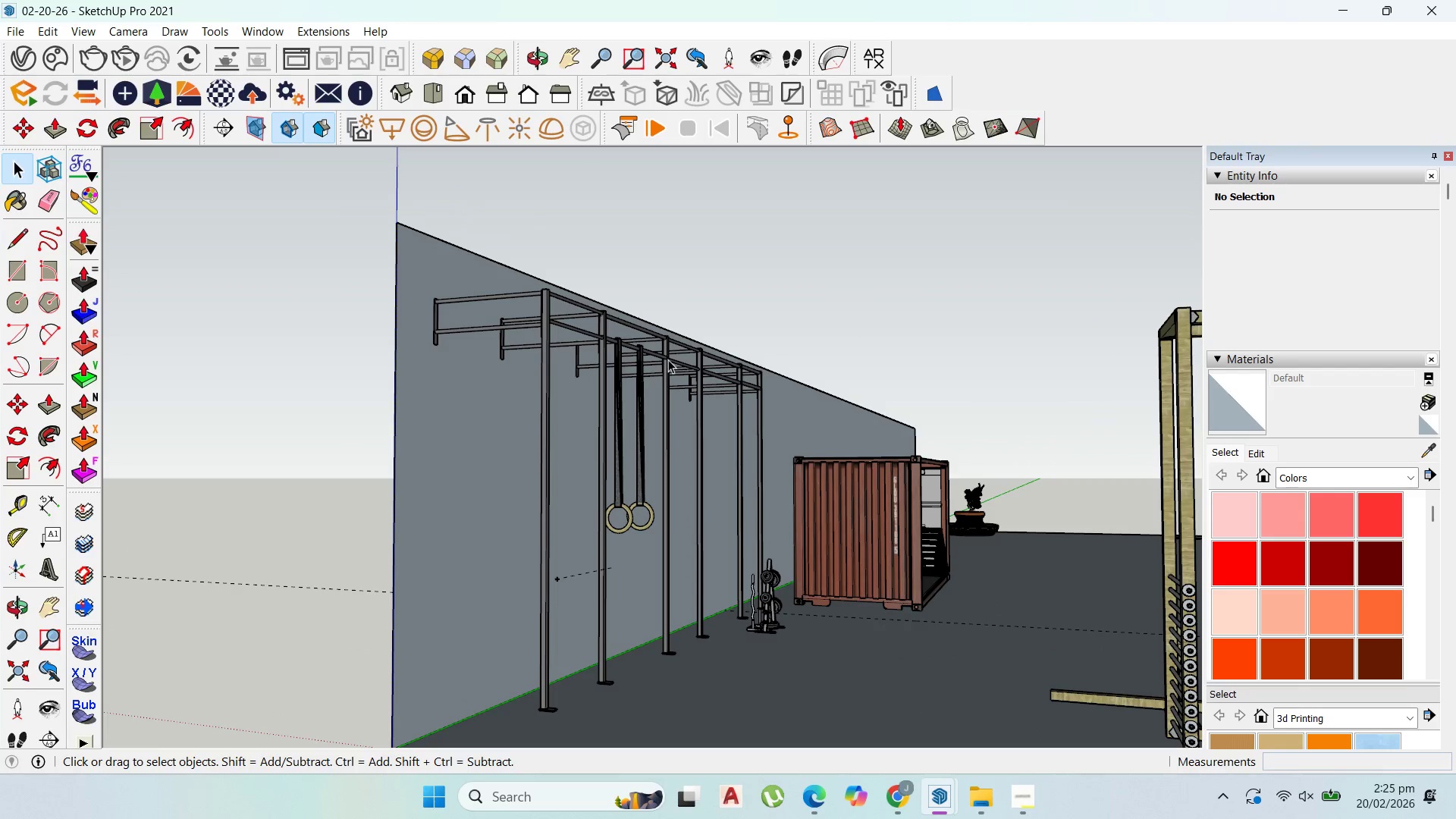 
hold_key(key=ShiftLeft, duration=0.88)
left_click([642, 380])
 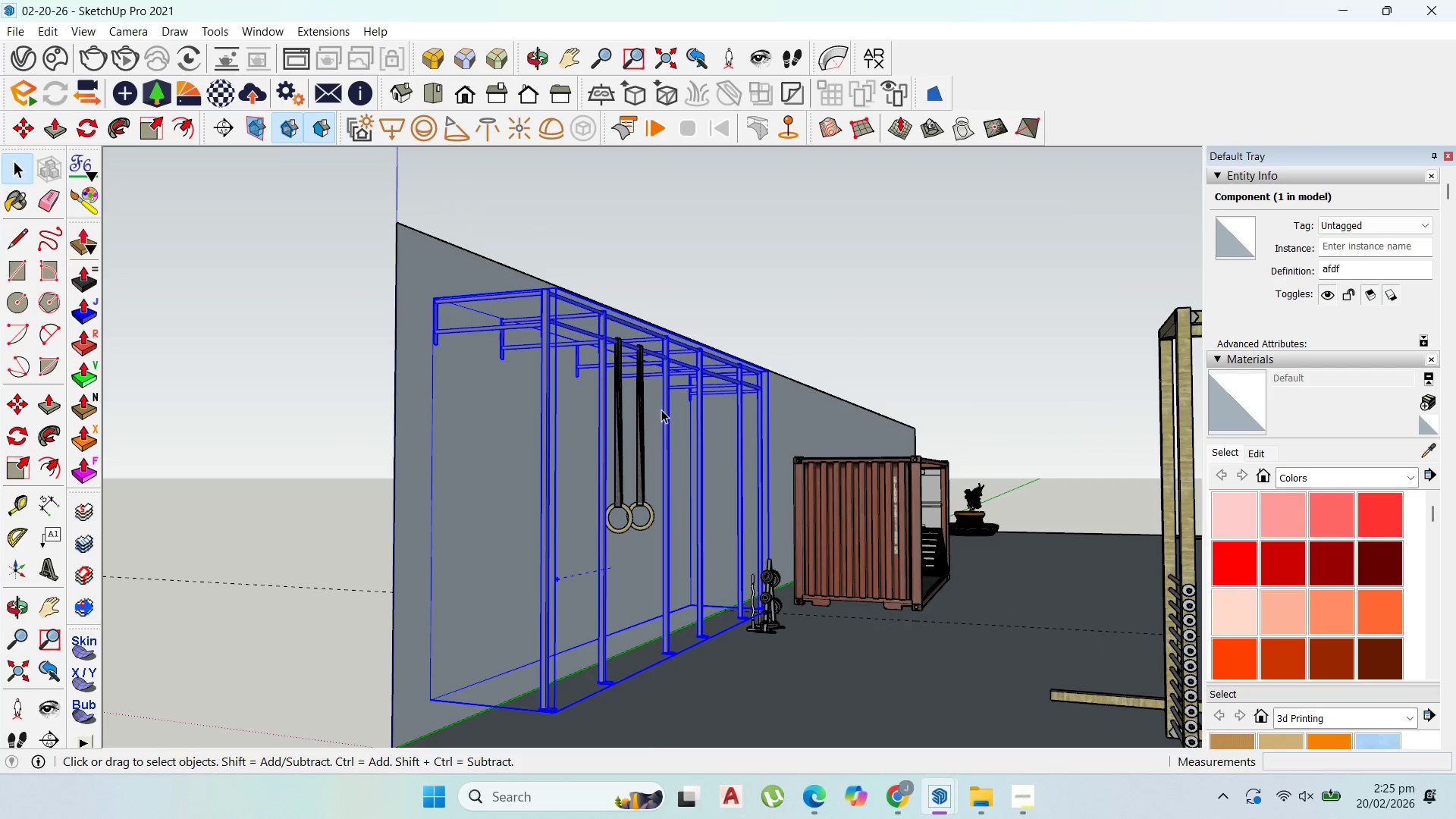 
hold_key(key=ShiftLeft, duration=0.73)
left_click([645, 432])
 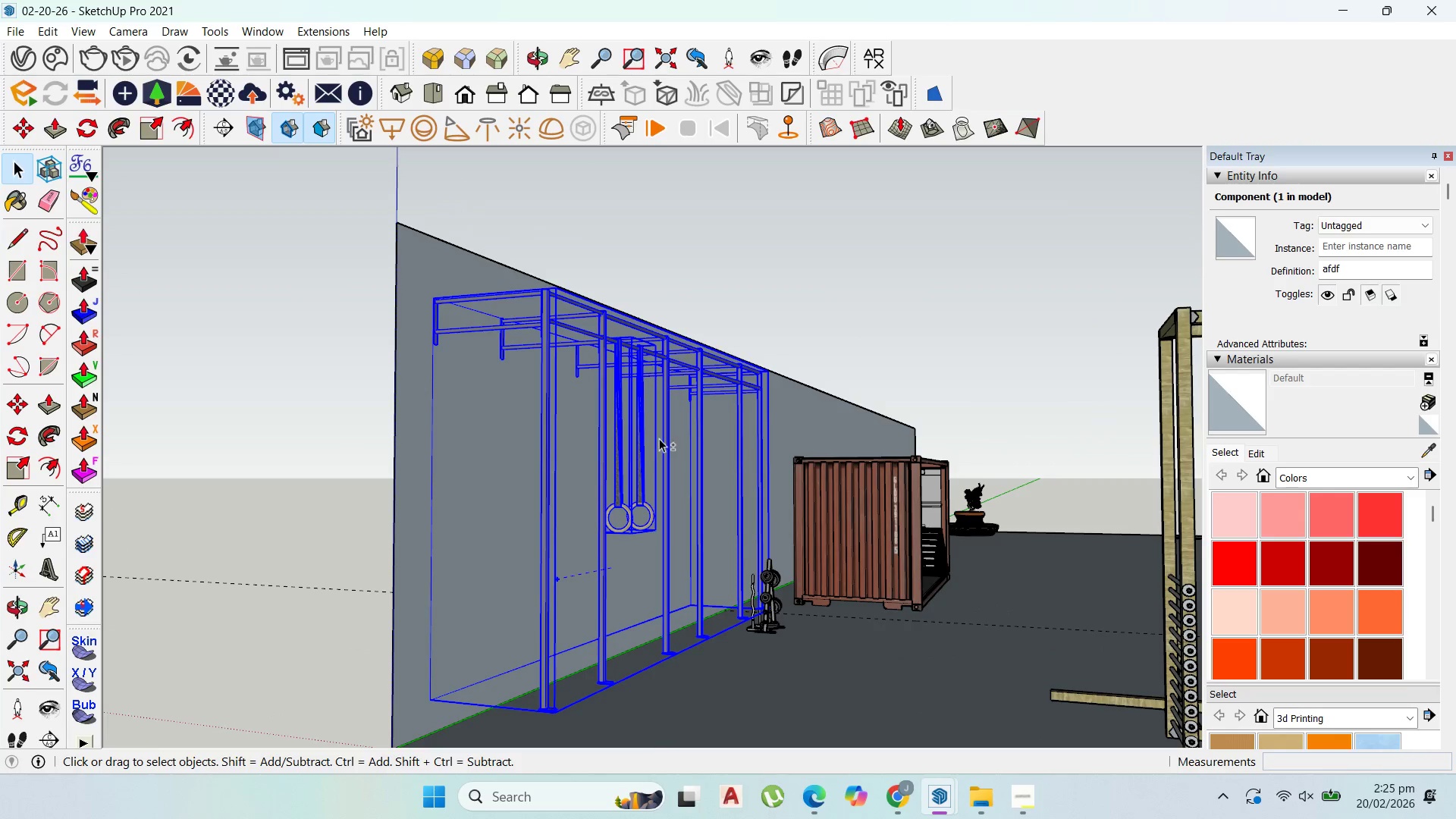 
scroll: coordinate [609, 425], scroll_direction: down, amount: 4.0
 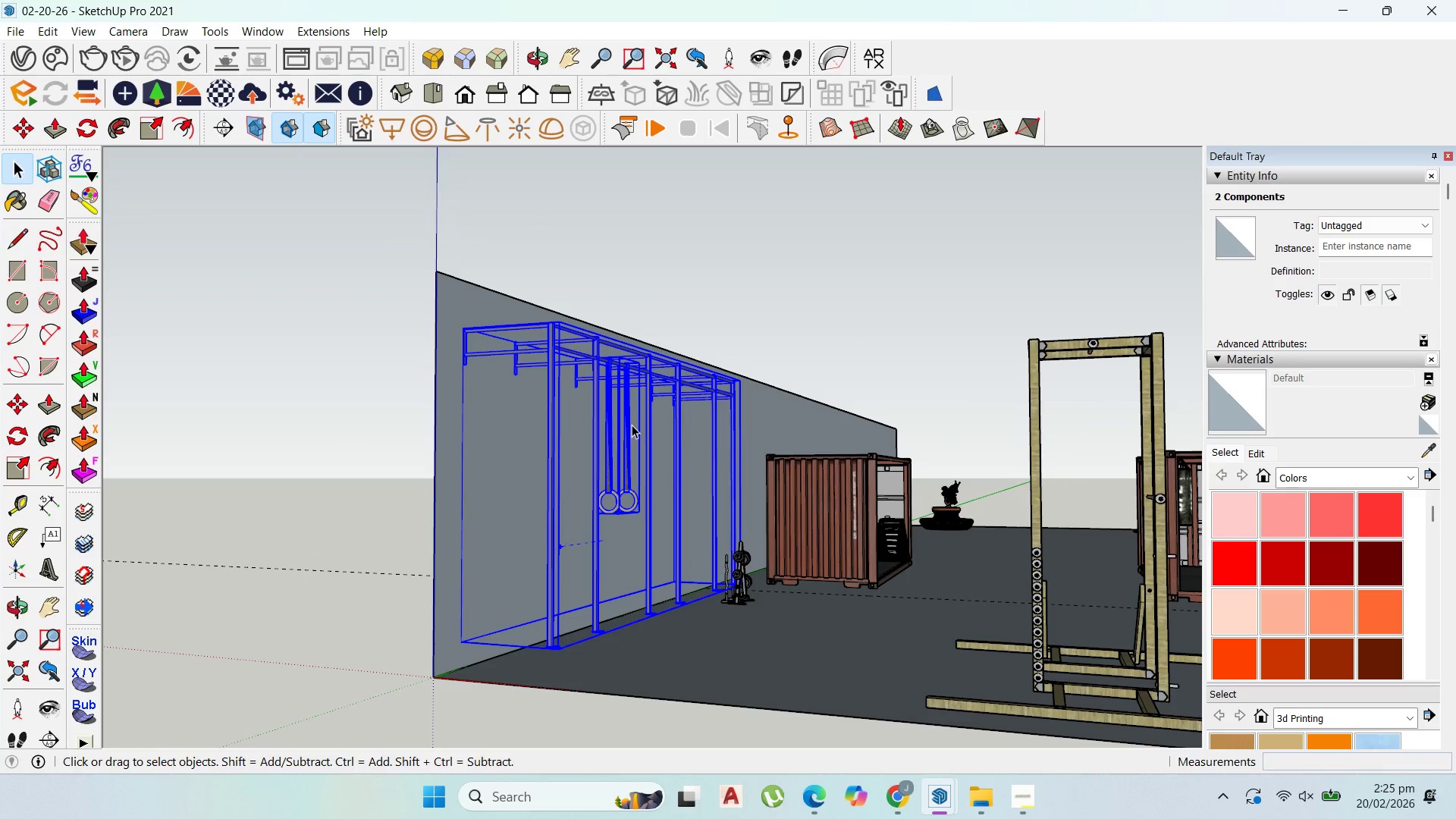 
key(M)
 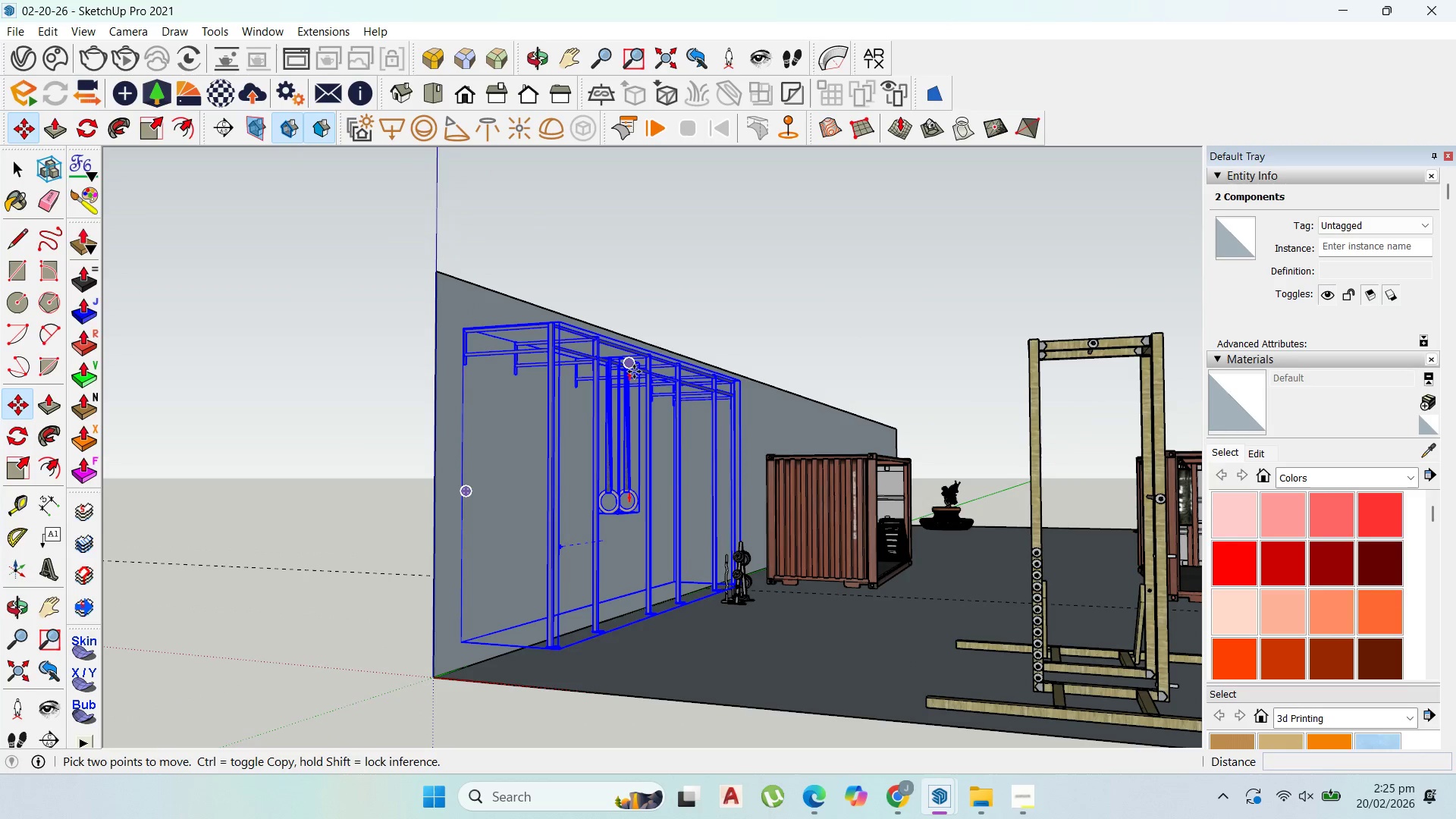 
left_click([634, 372])
 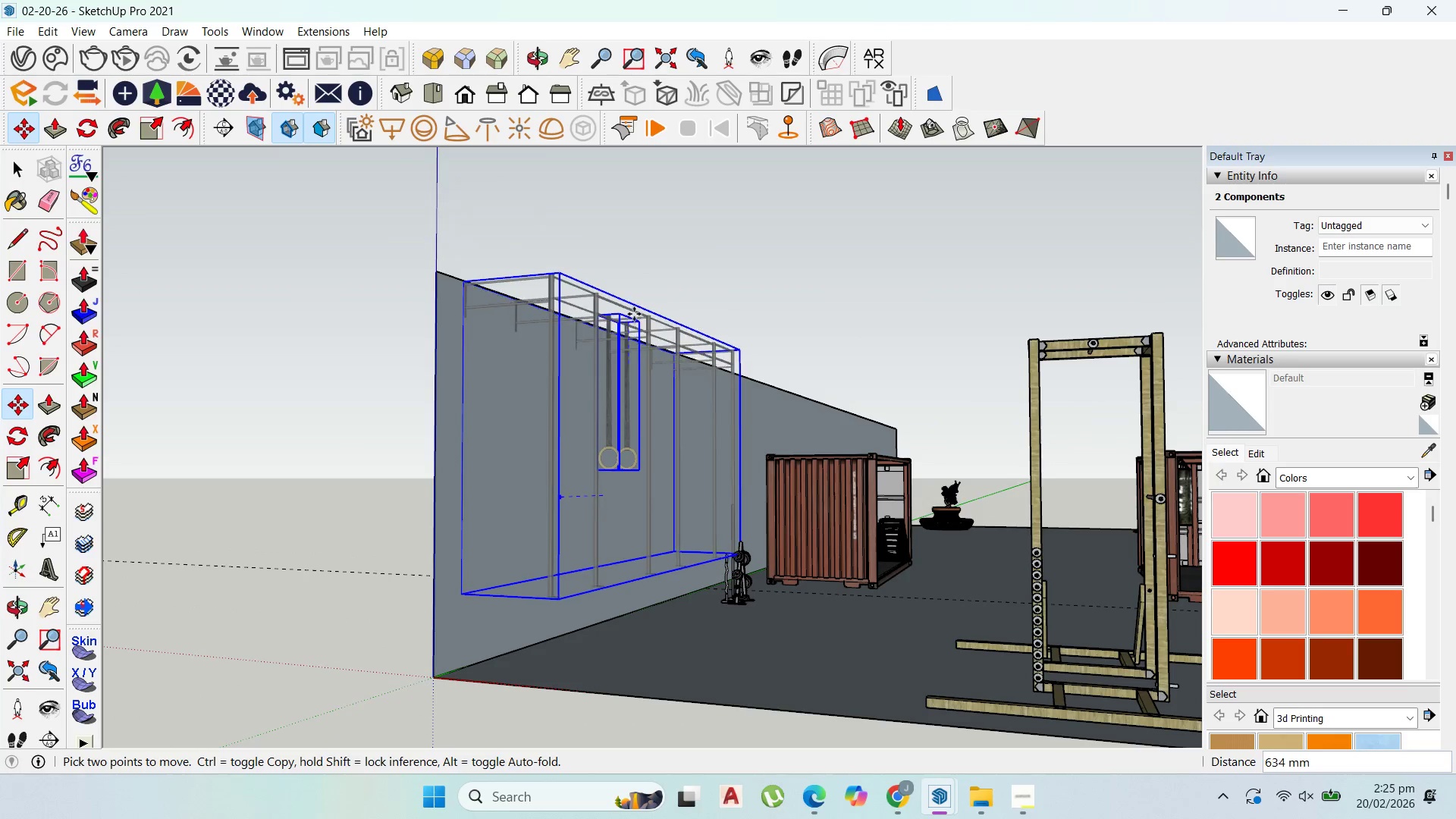 
hold_key(key=ShiftLeft, duration=1.52)
 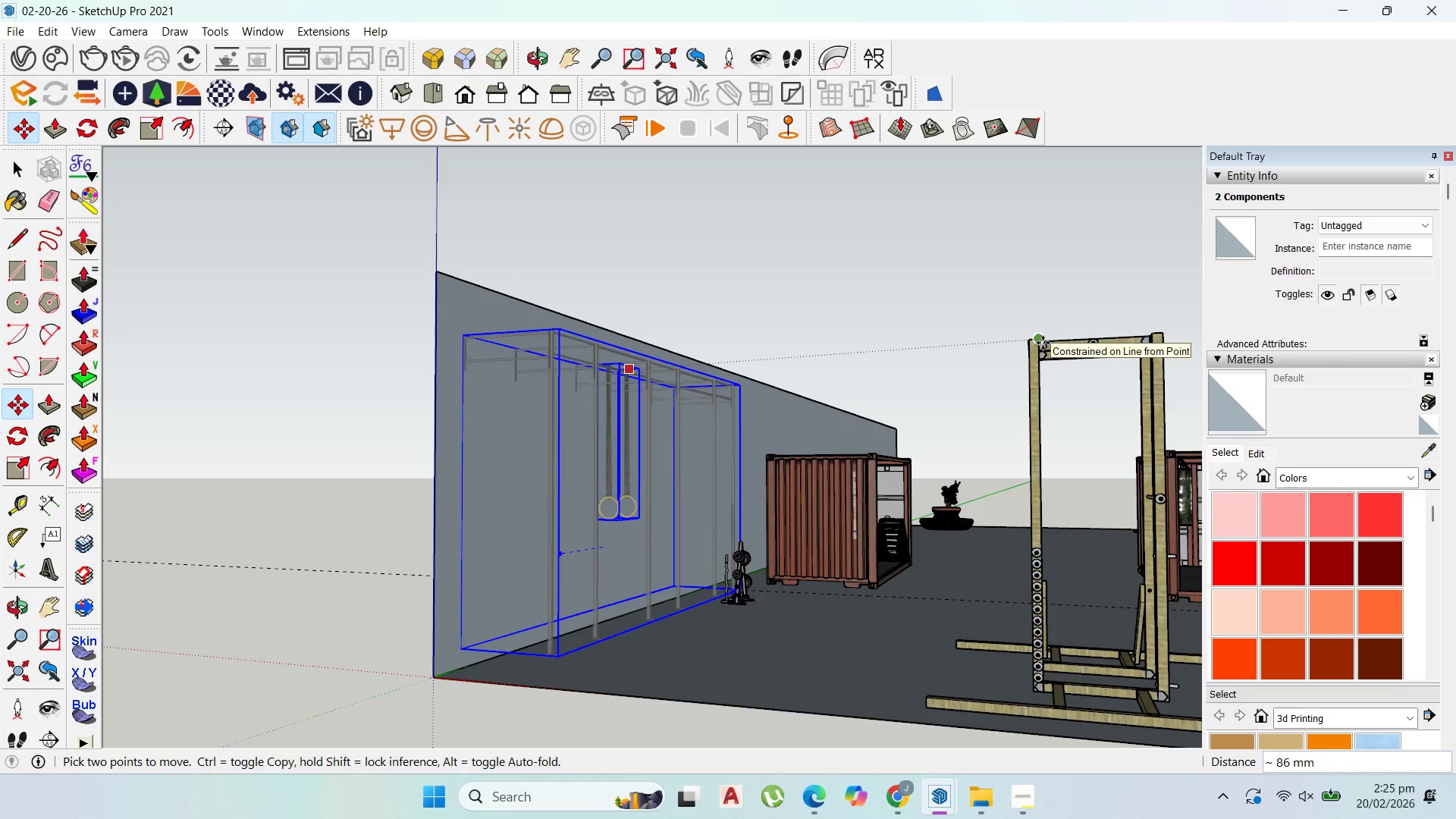 
hold_key(key=ShiftLeft, duration=1.5)
 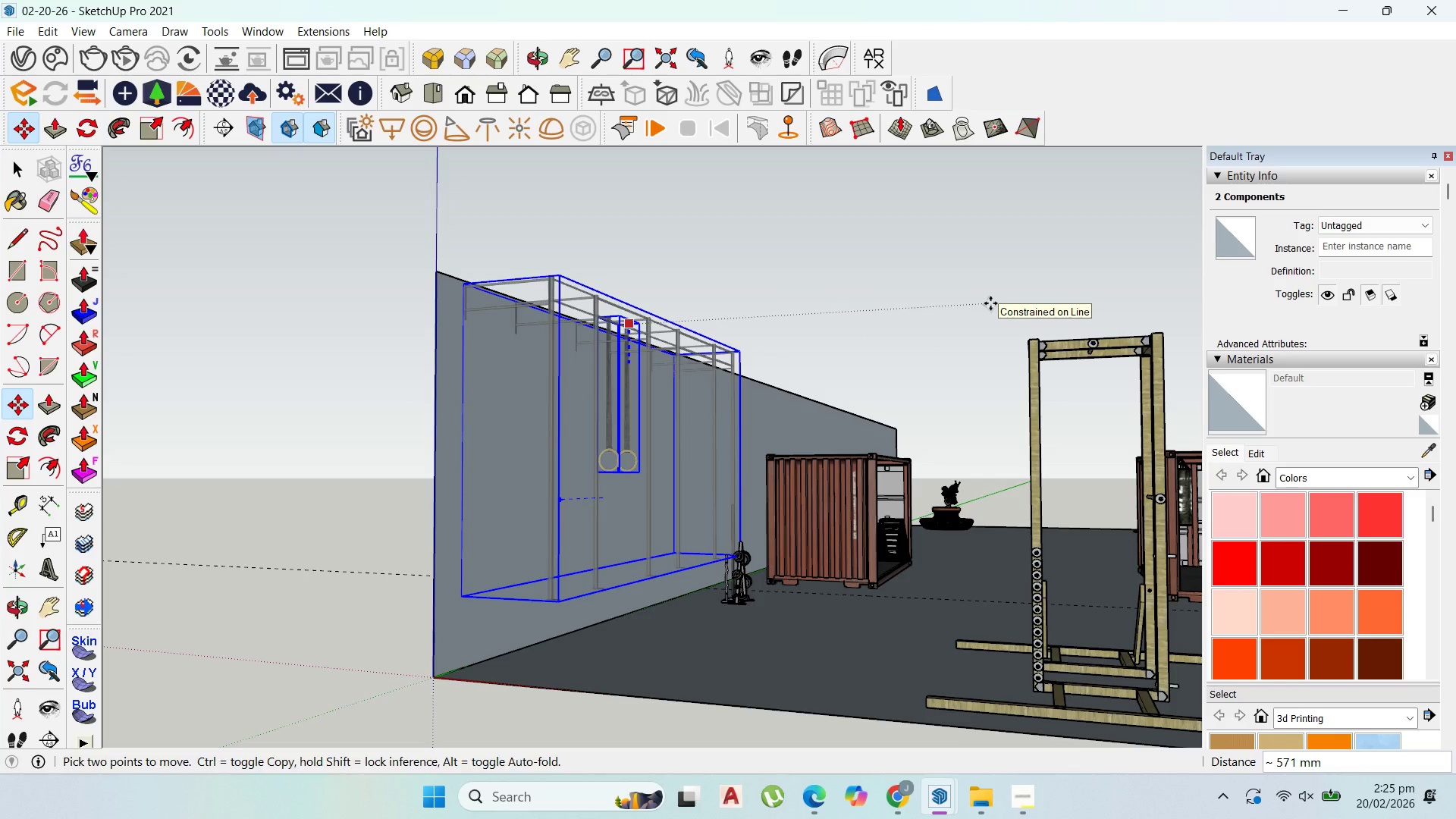 
hold_key(key=ShiftLeft, duration=1.0)
left_click([990, 303])
 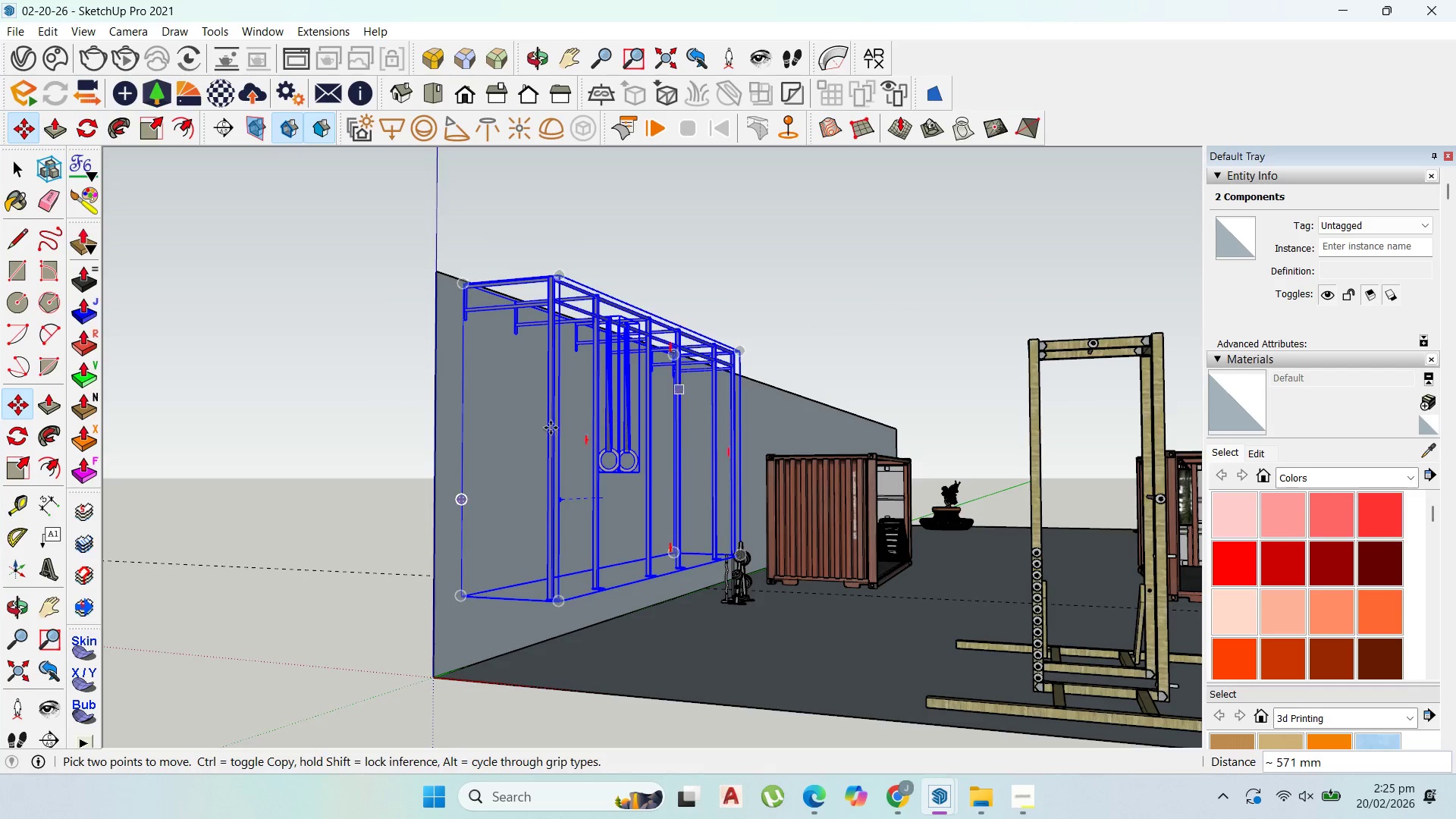 
scroll: coordinate [551, 430], scroll_direction: up, amount: 1.0
 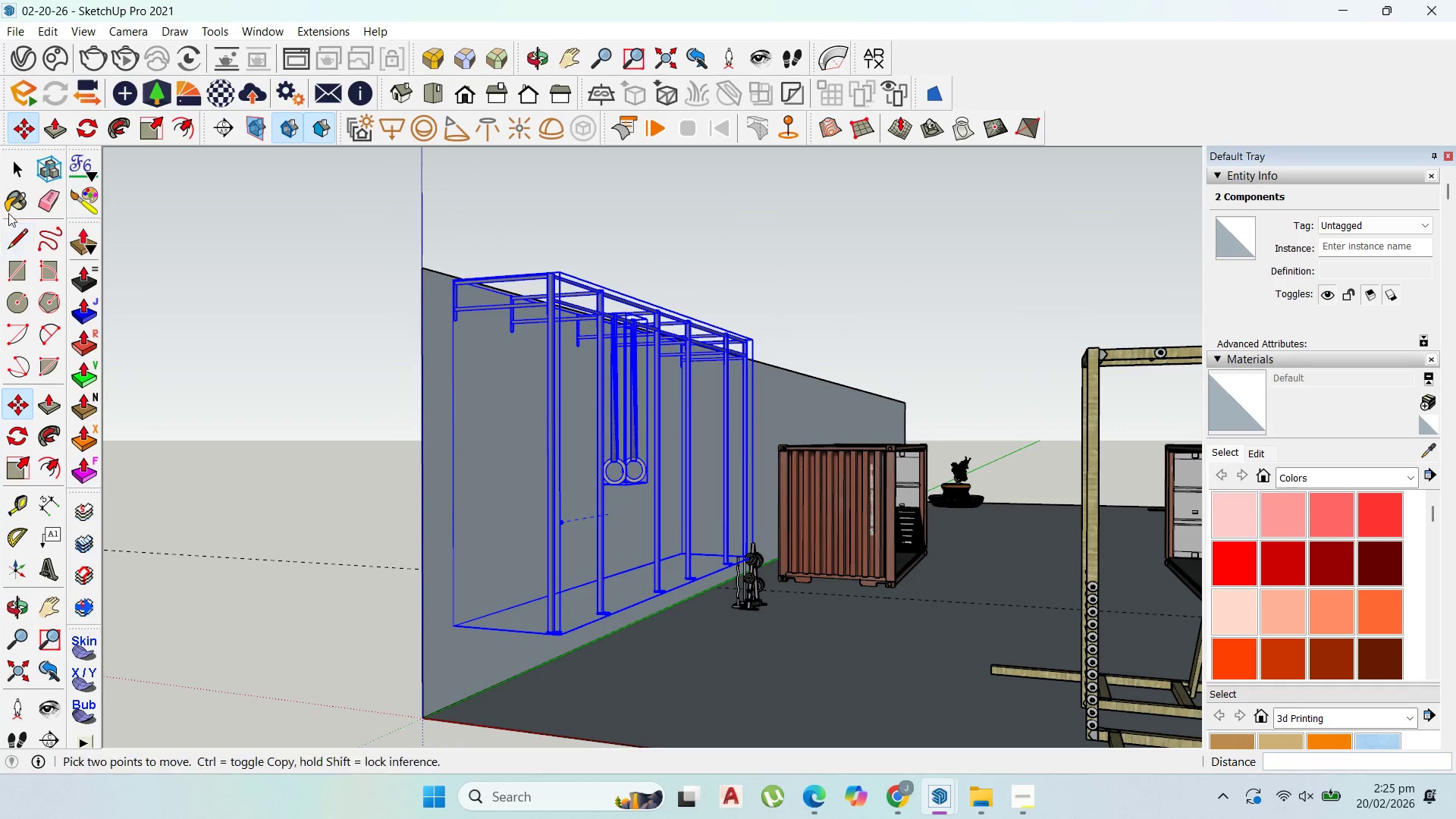 
left_click([12, 163])
 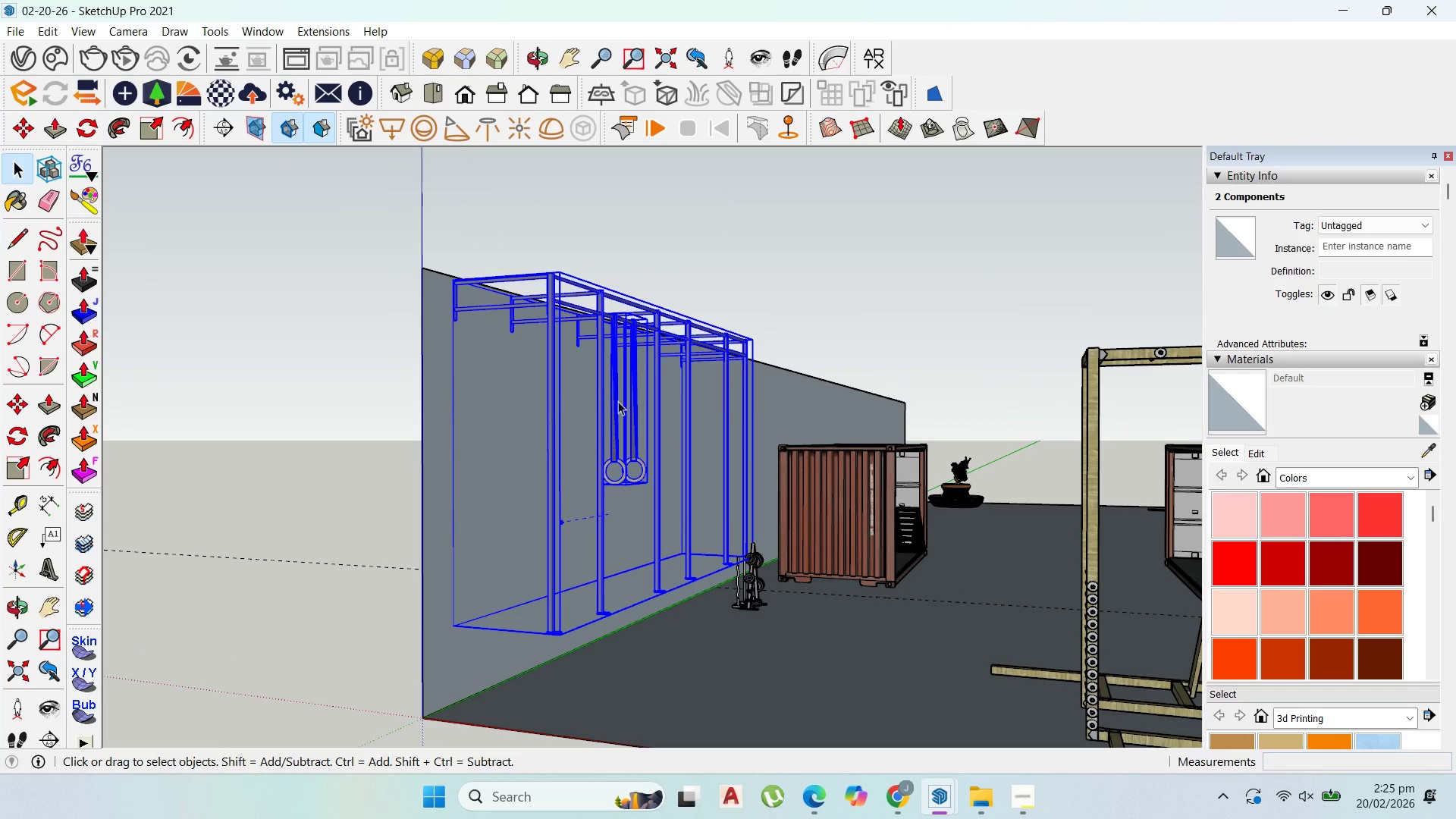 
scroll: coordinate [634, 414], scroll_direction: down, amount: 2.0
 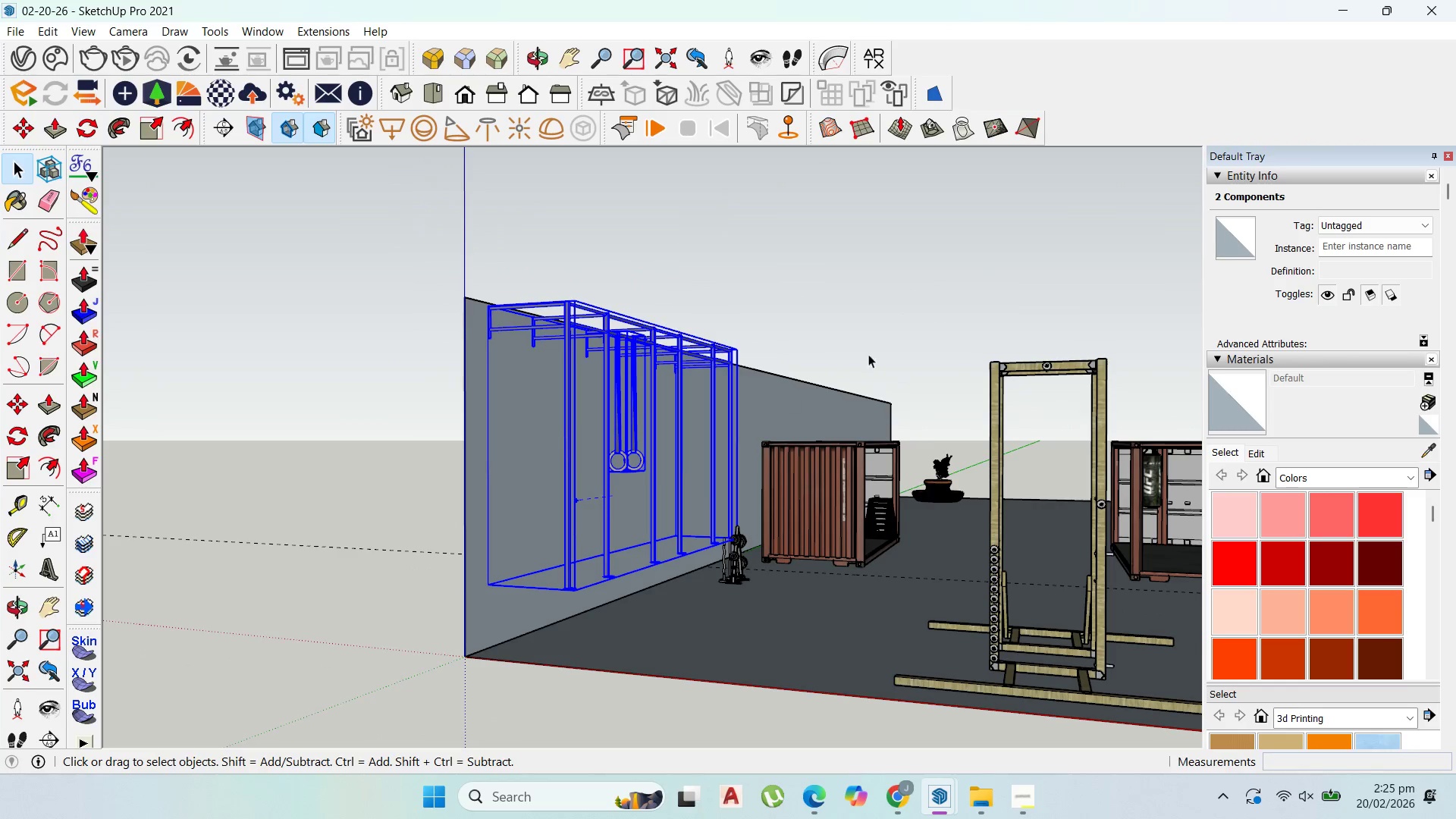 
left_click([899, 334])
 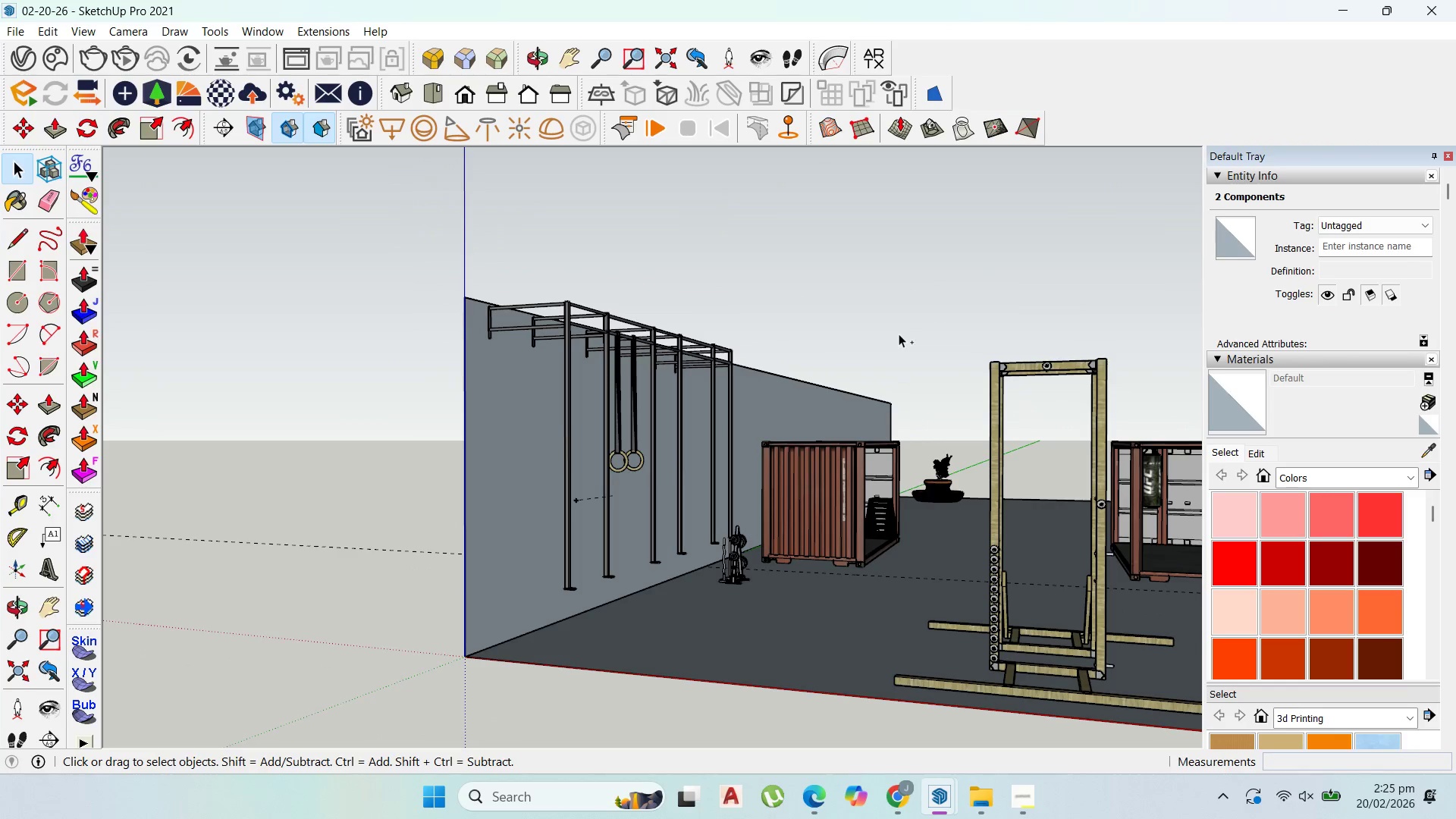 
key(Control+S)
 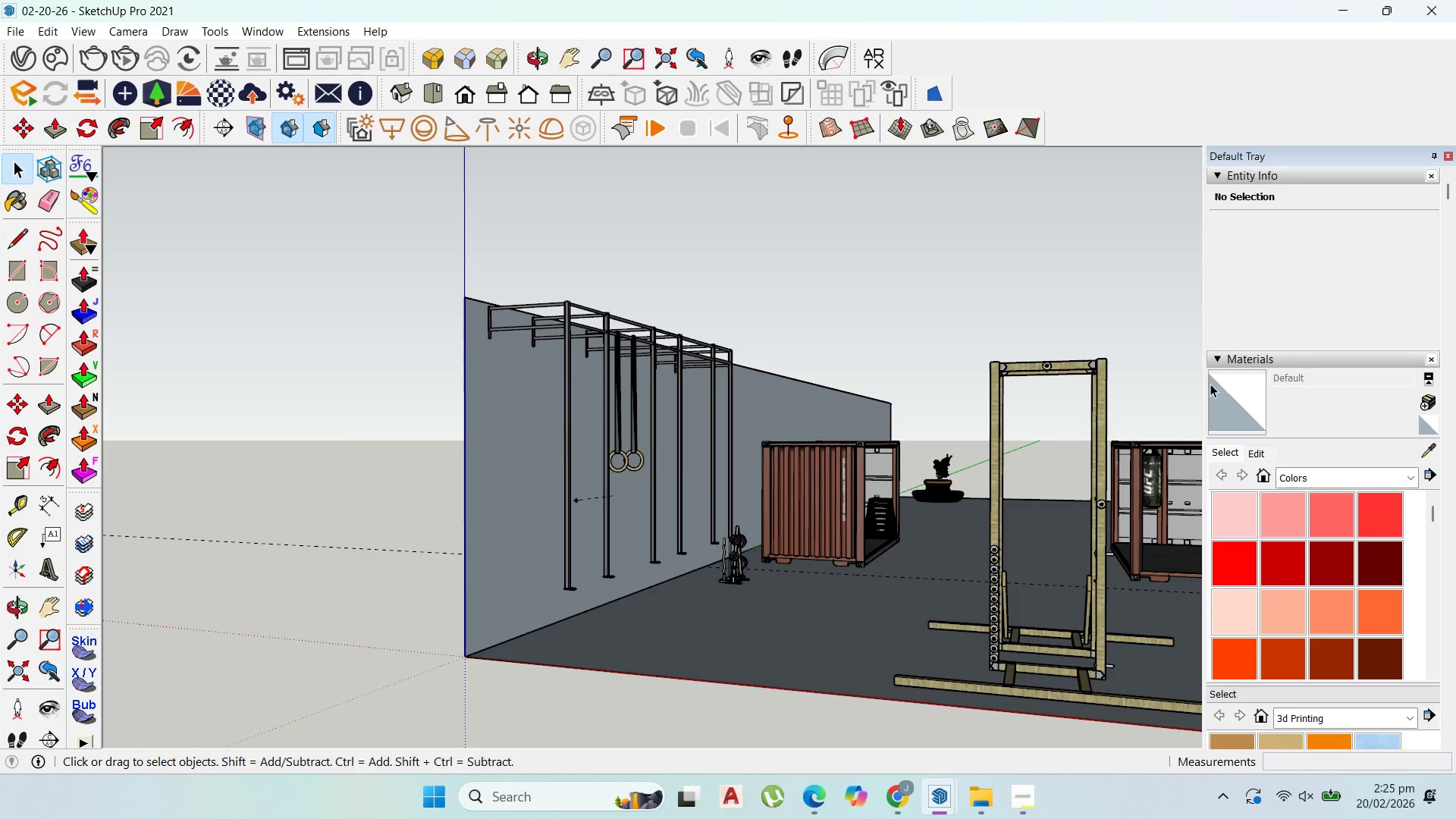 
wait(5.66)
 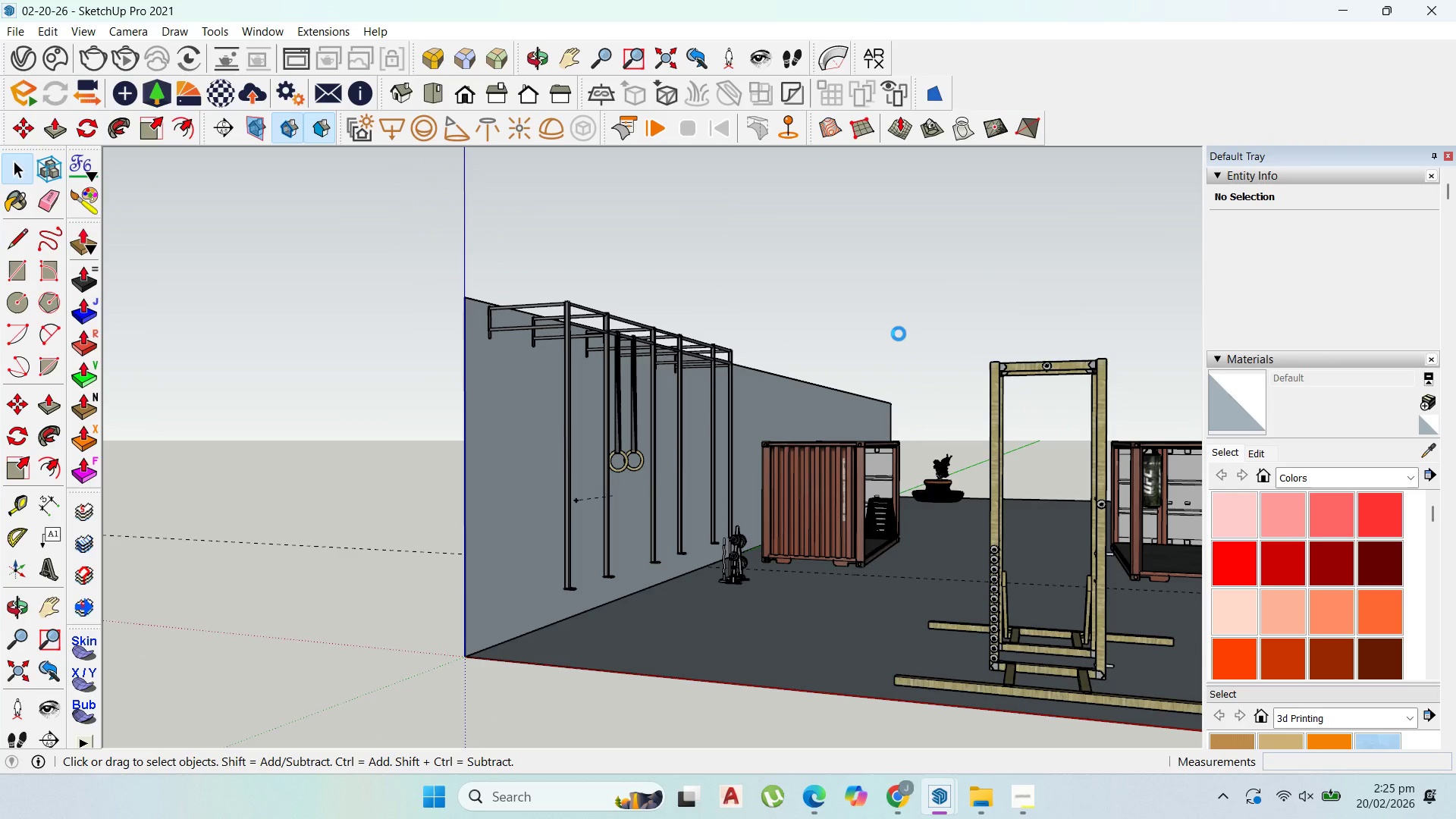 
left_click([1053, 715])
 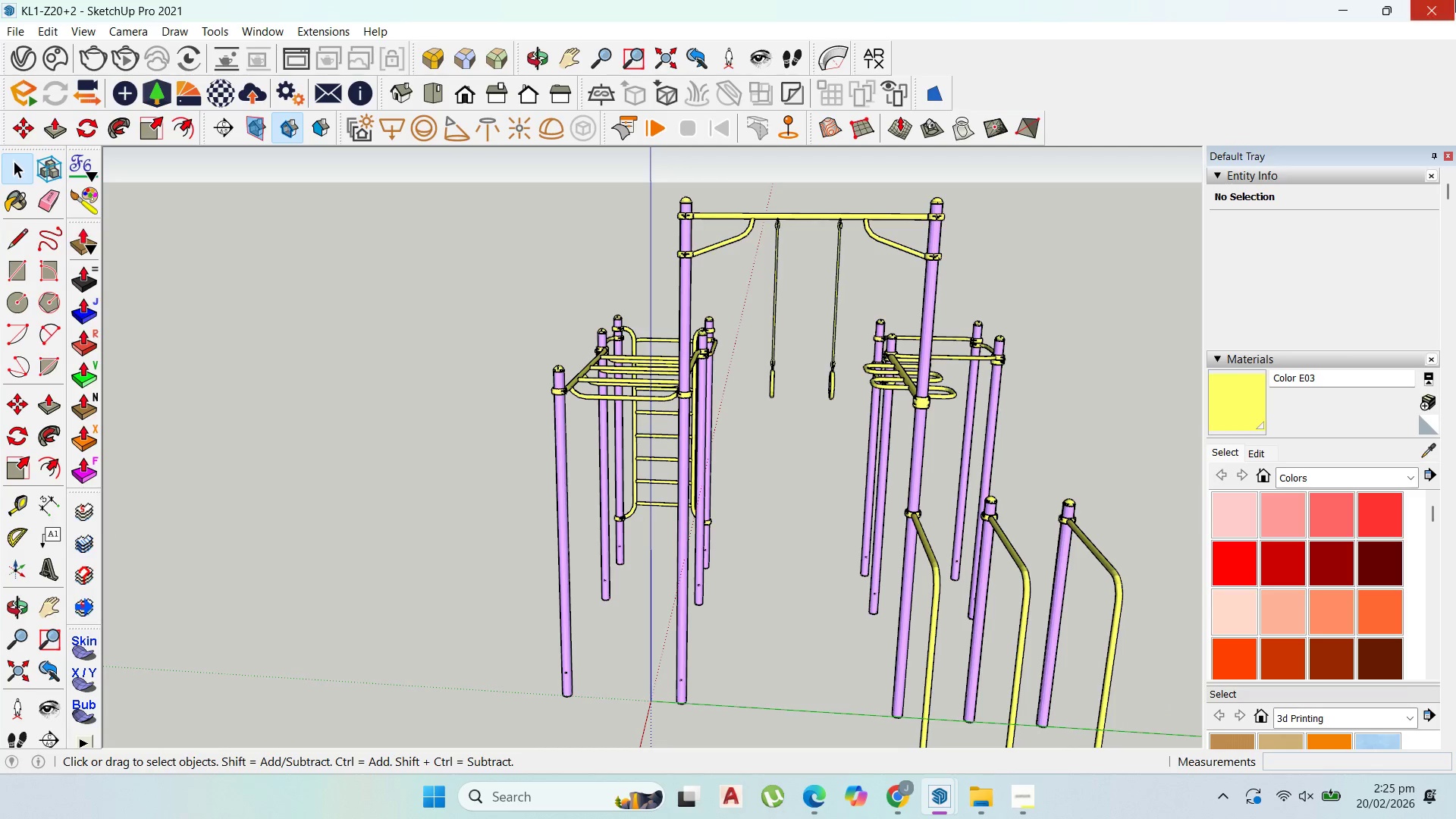 
left_click([1455, 0])
 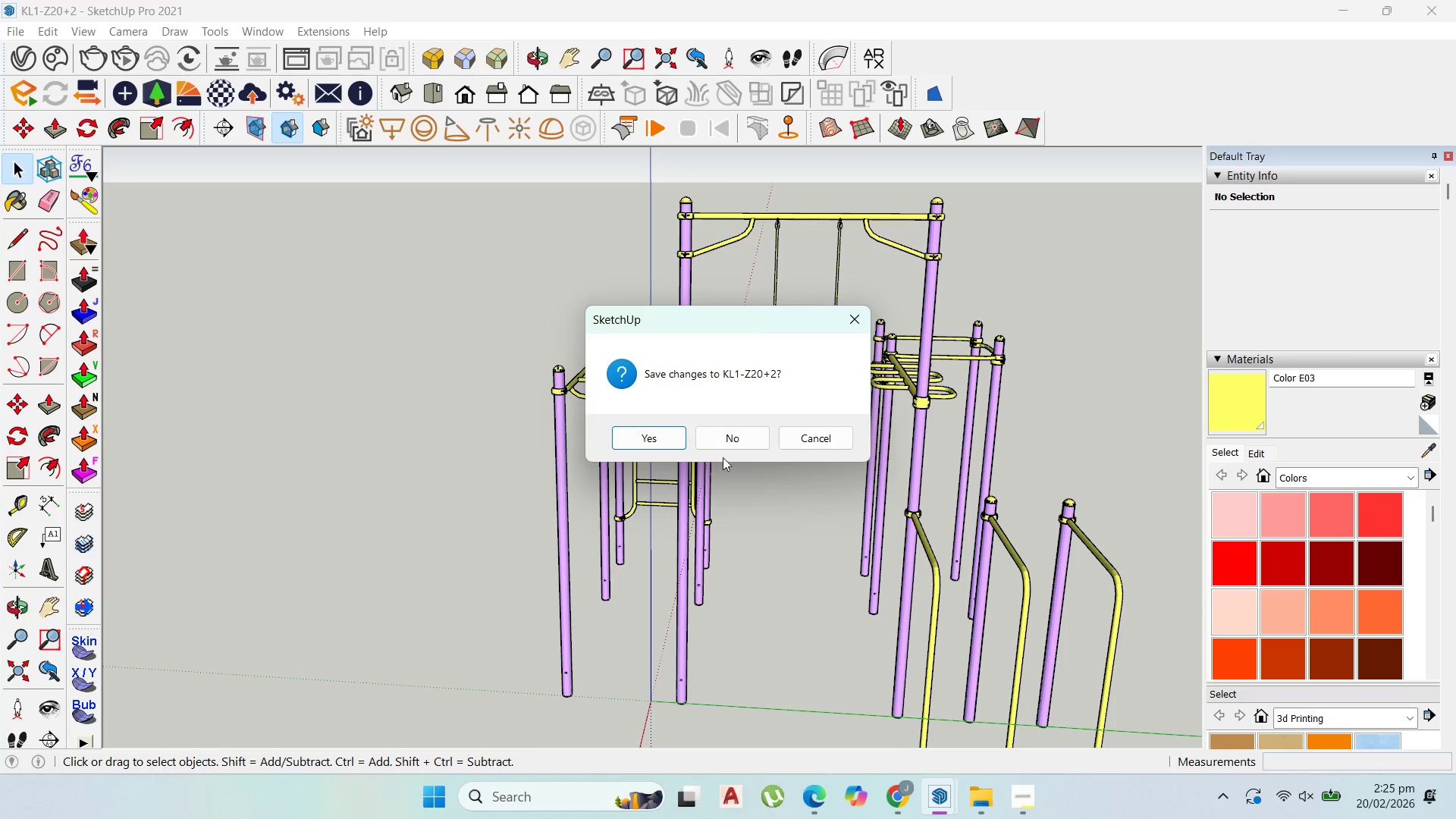 
left_click([741, 432])
 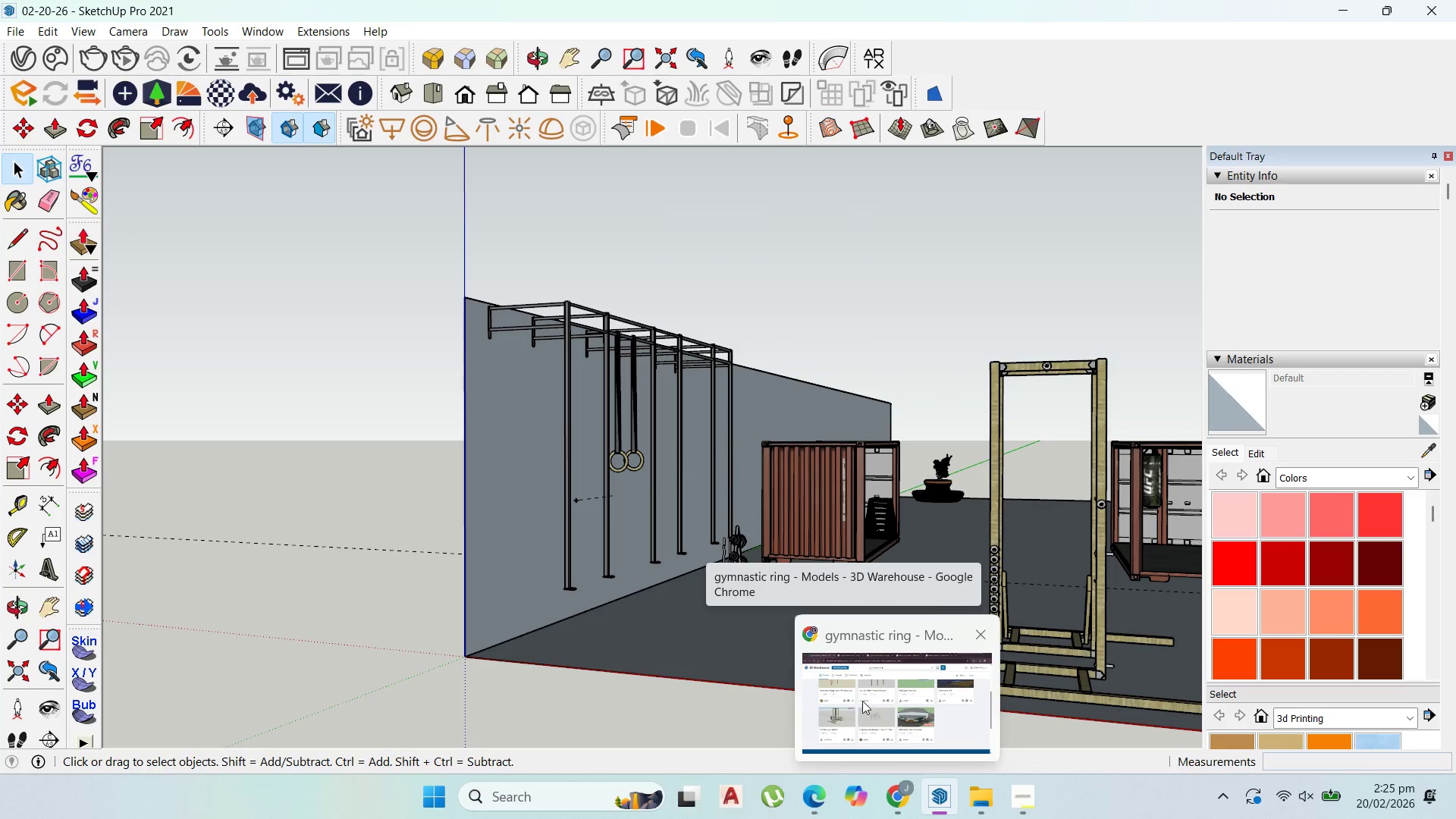 
left_click([863, 700])
 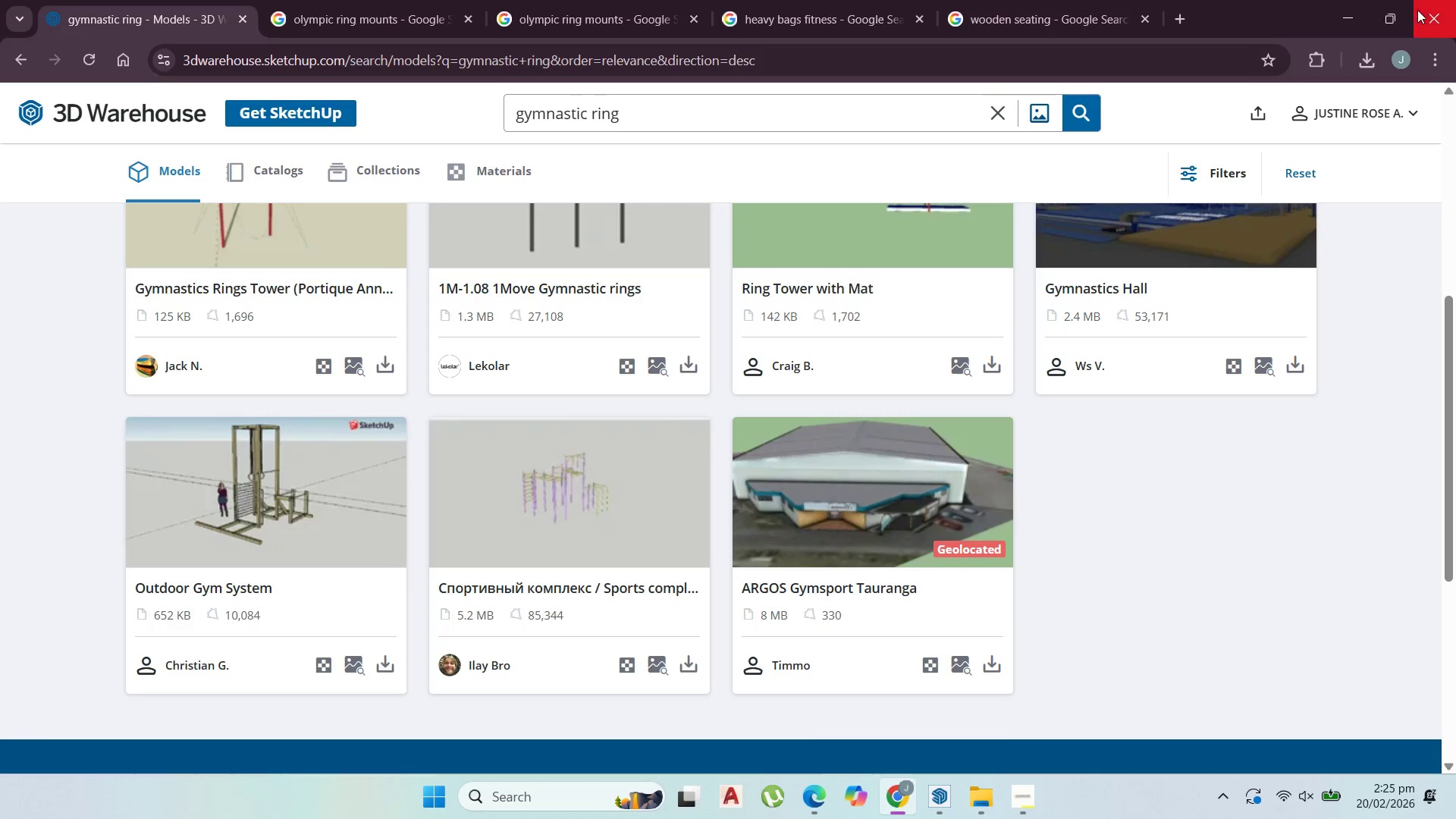 
left_click([1337, 11])
 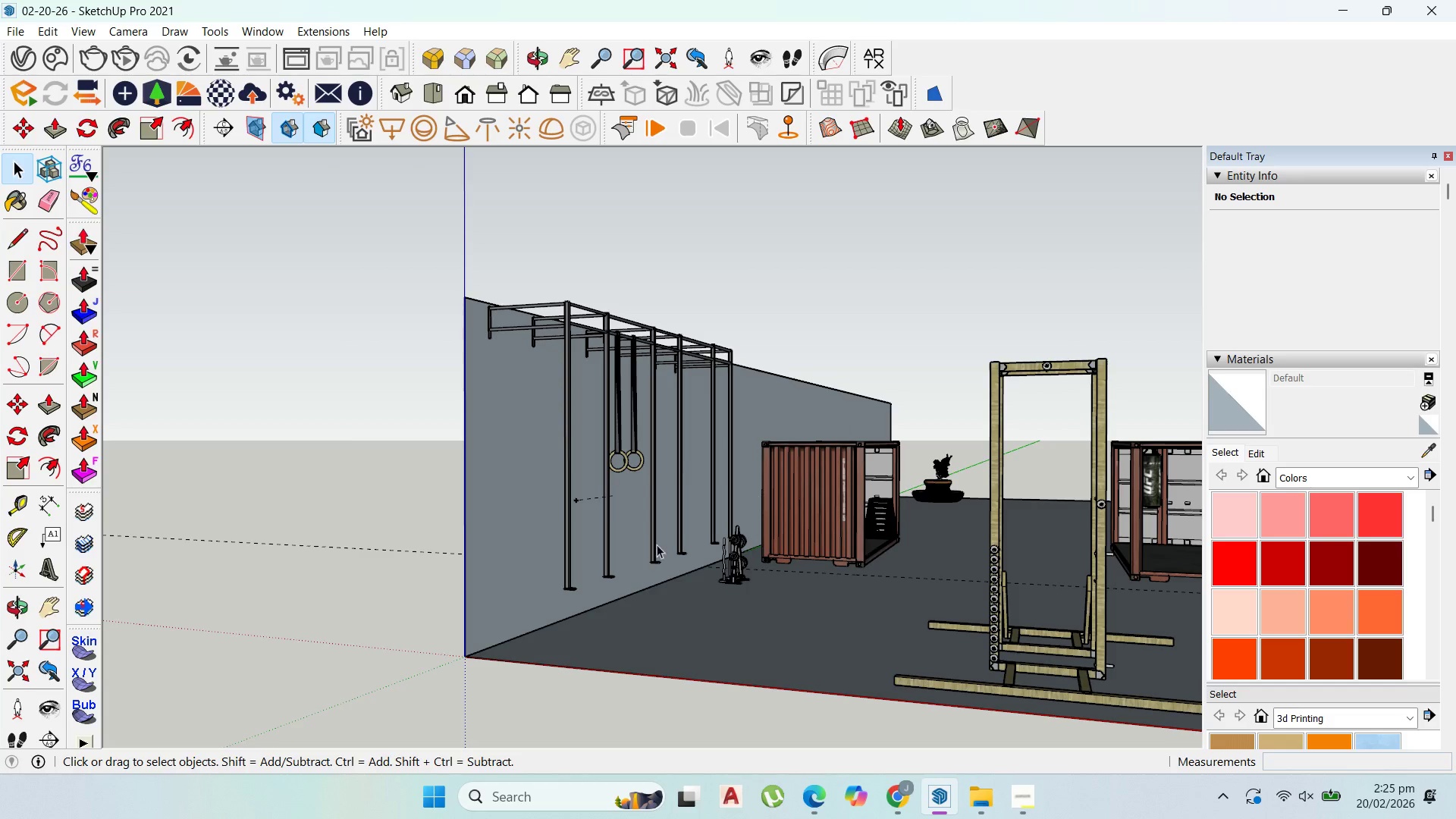 
scroll: coordinate [569, 578], scroll_direction: up, amount: 7.0
 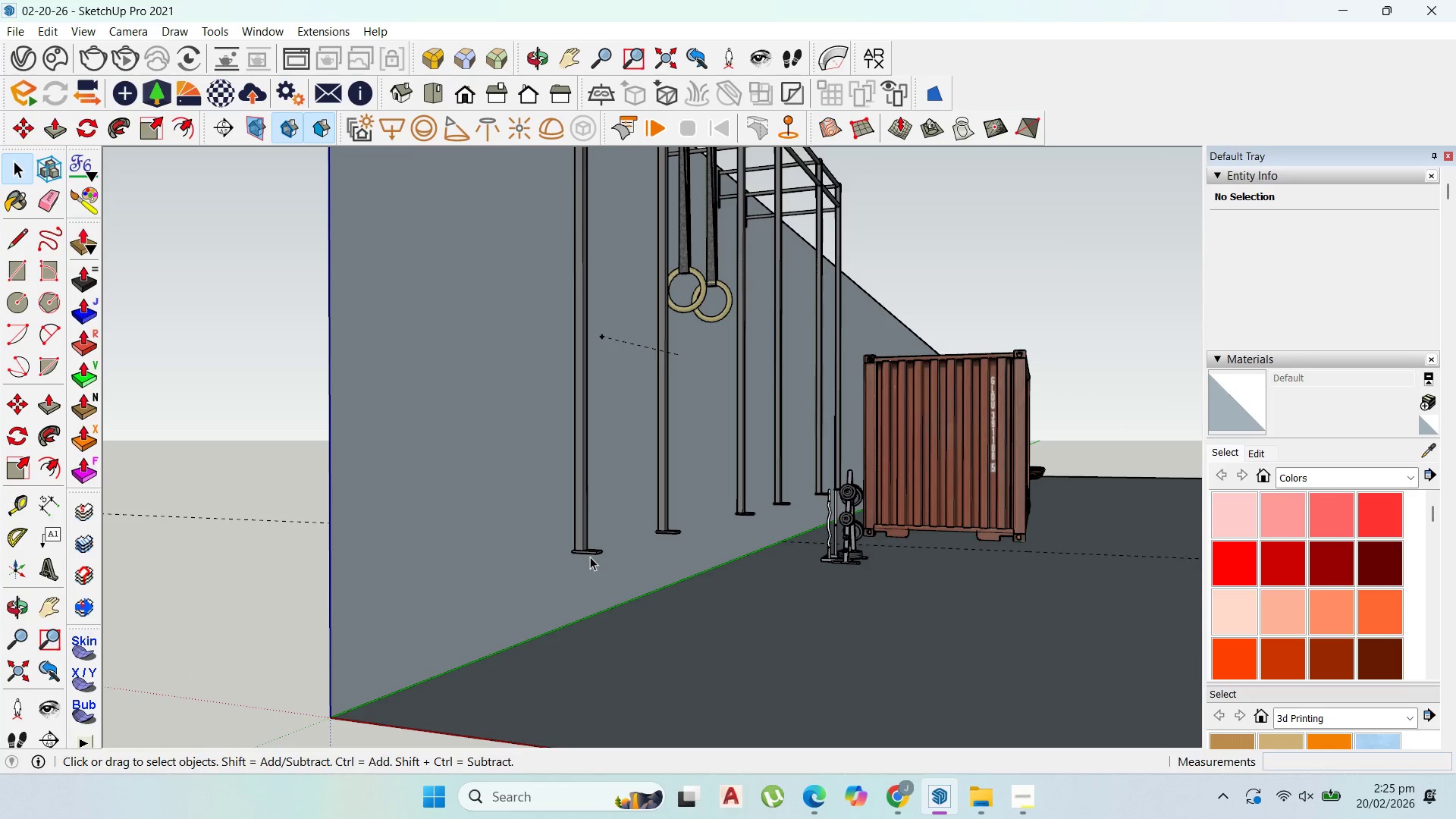 
double_click([590, 557])
 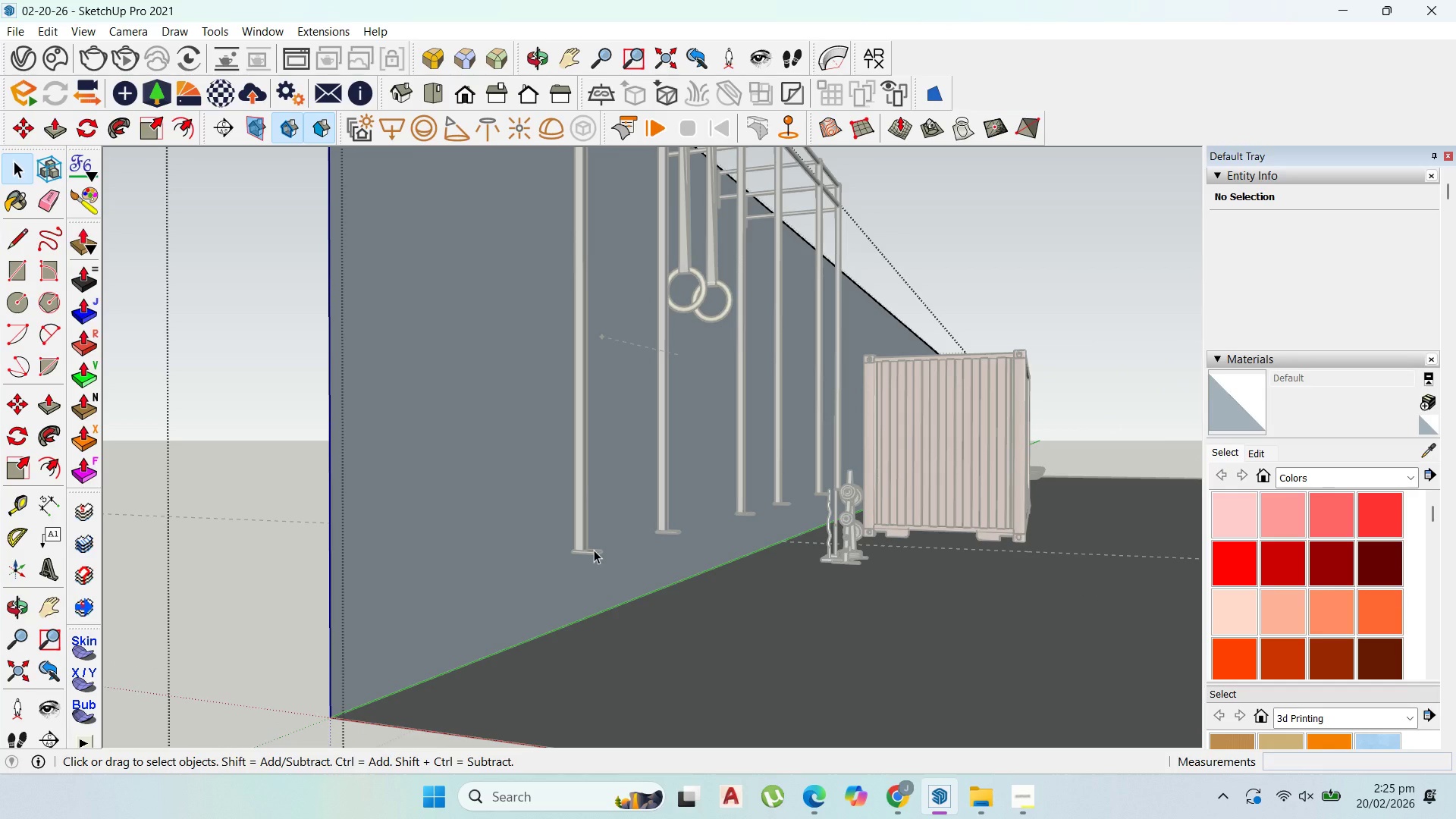 
key(Escape)
 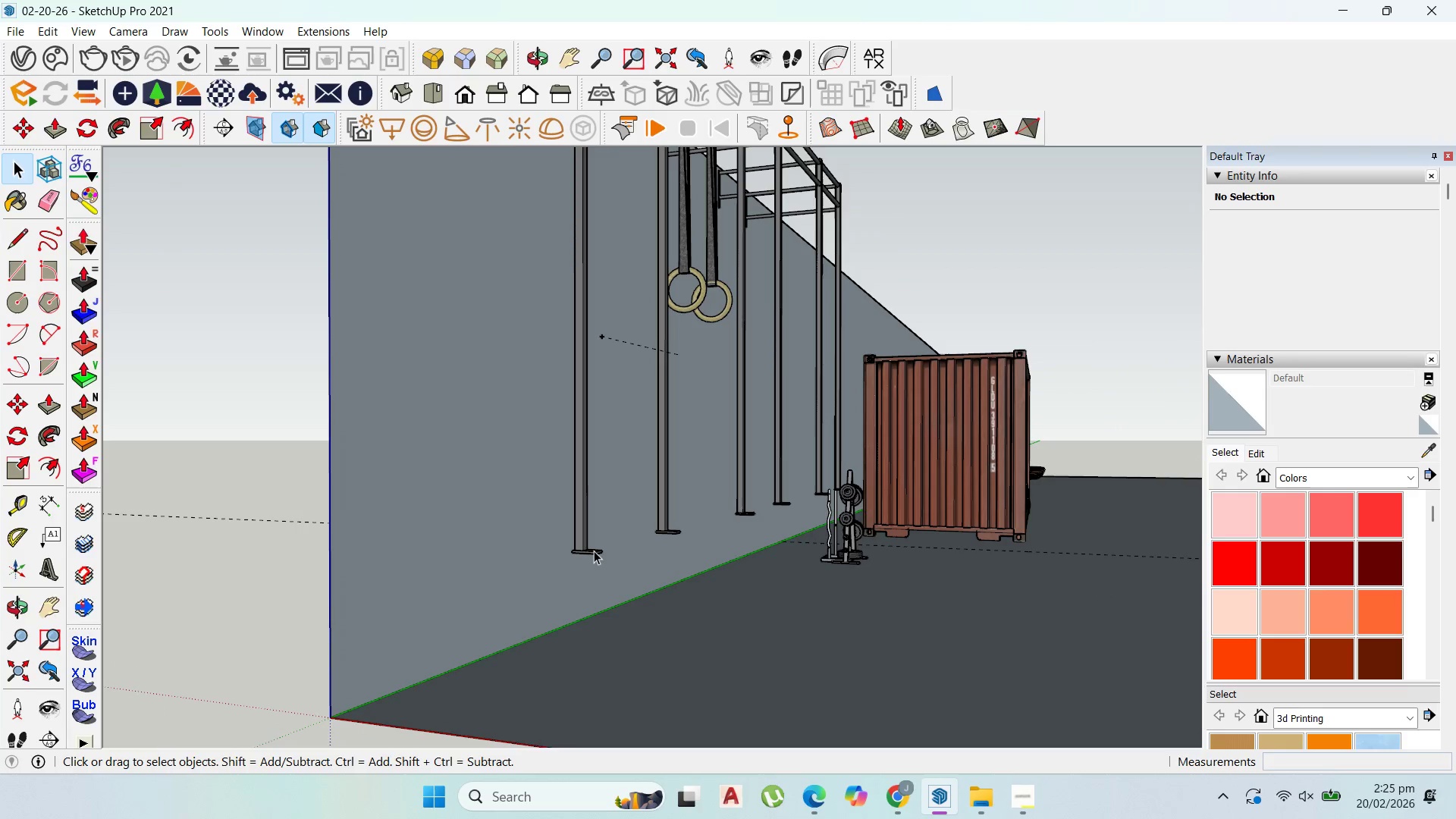 
key(Escape)
 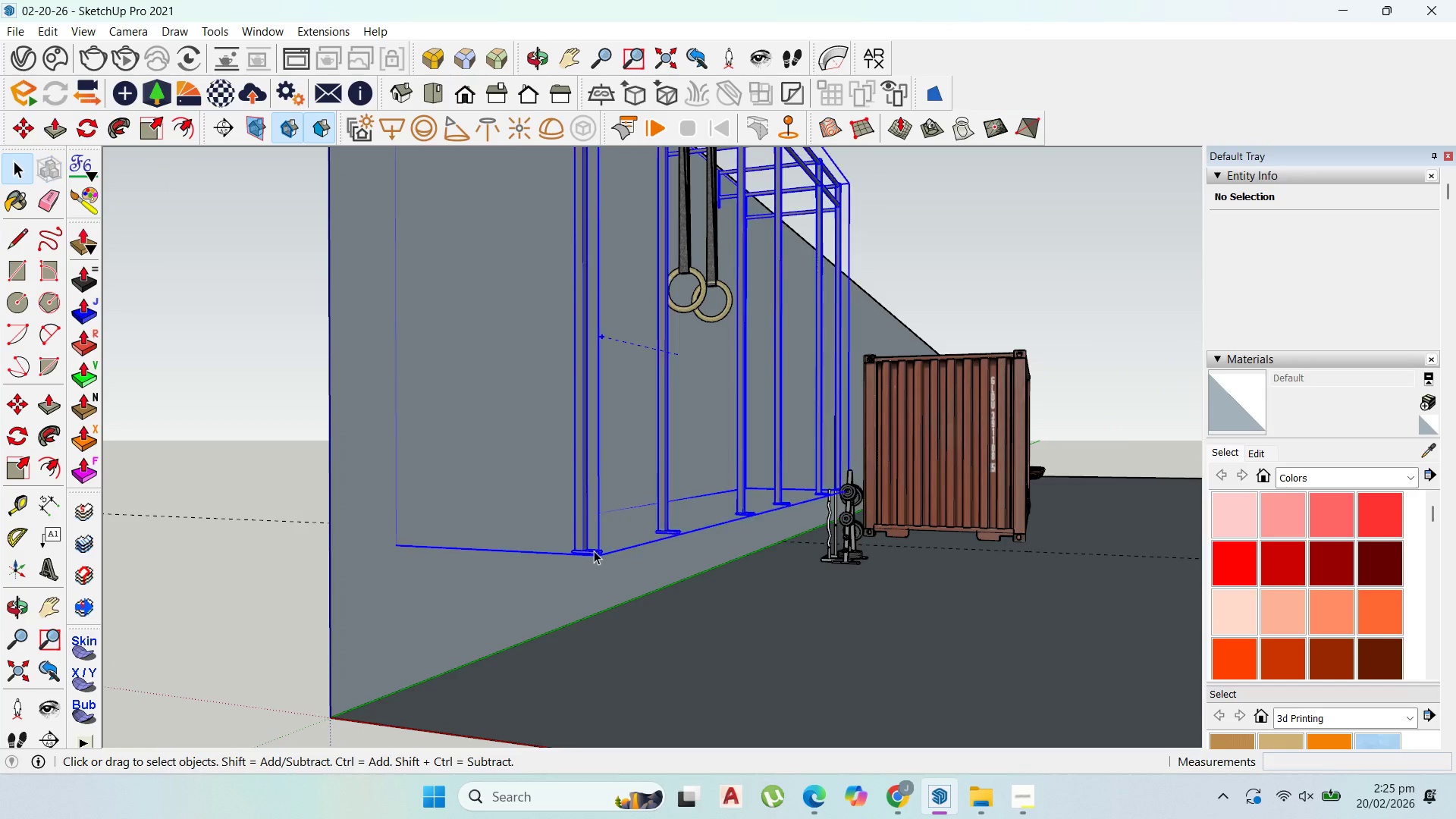 
double_click([594, 551])
 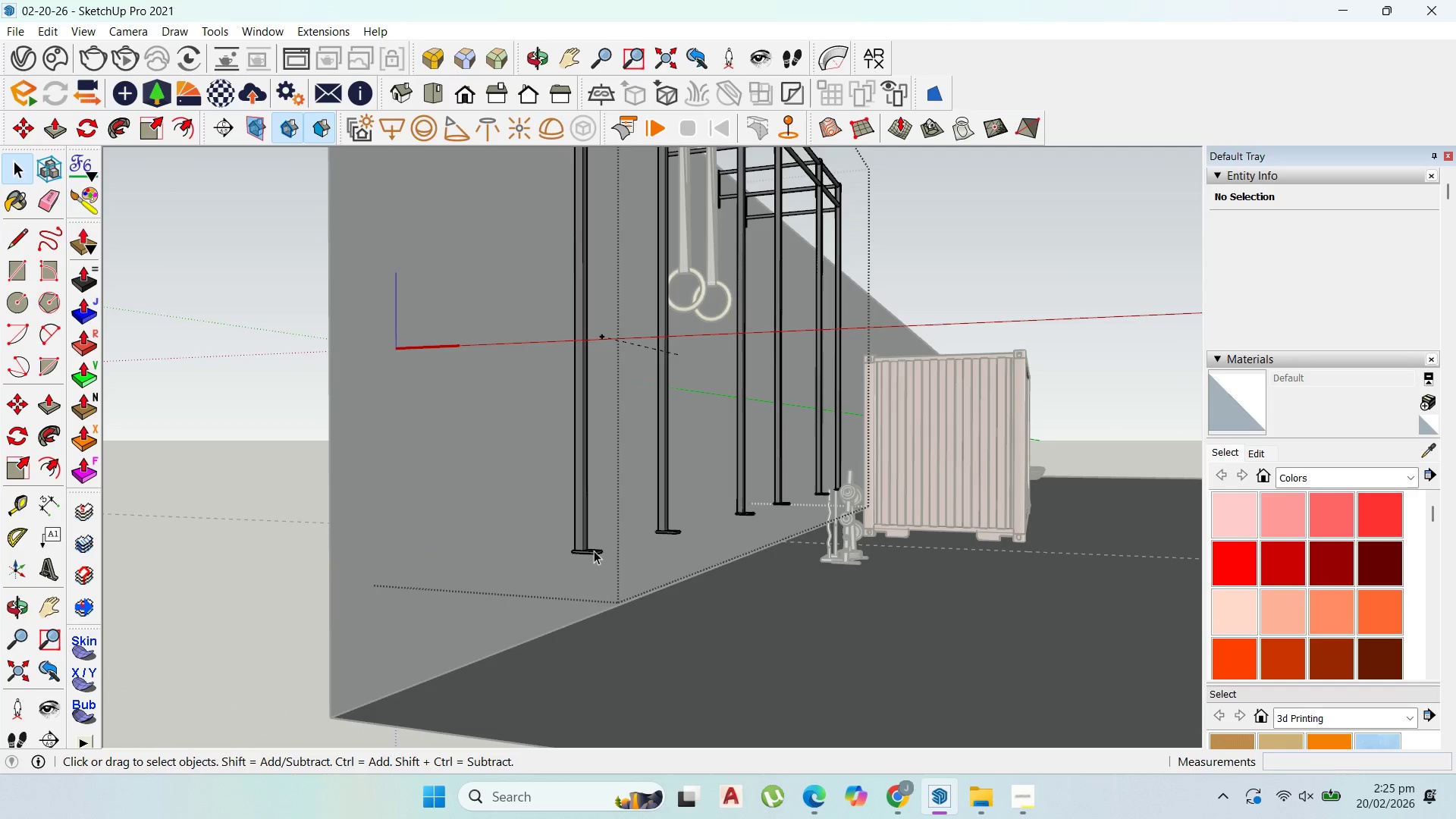 
triple_click([594, 551])
 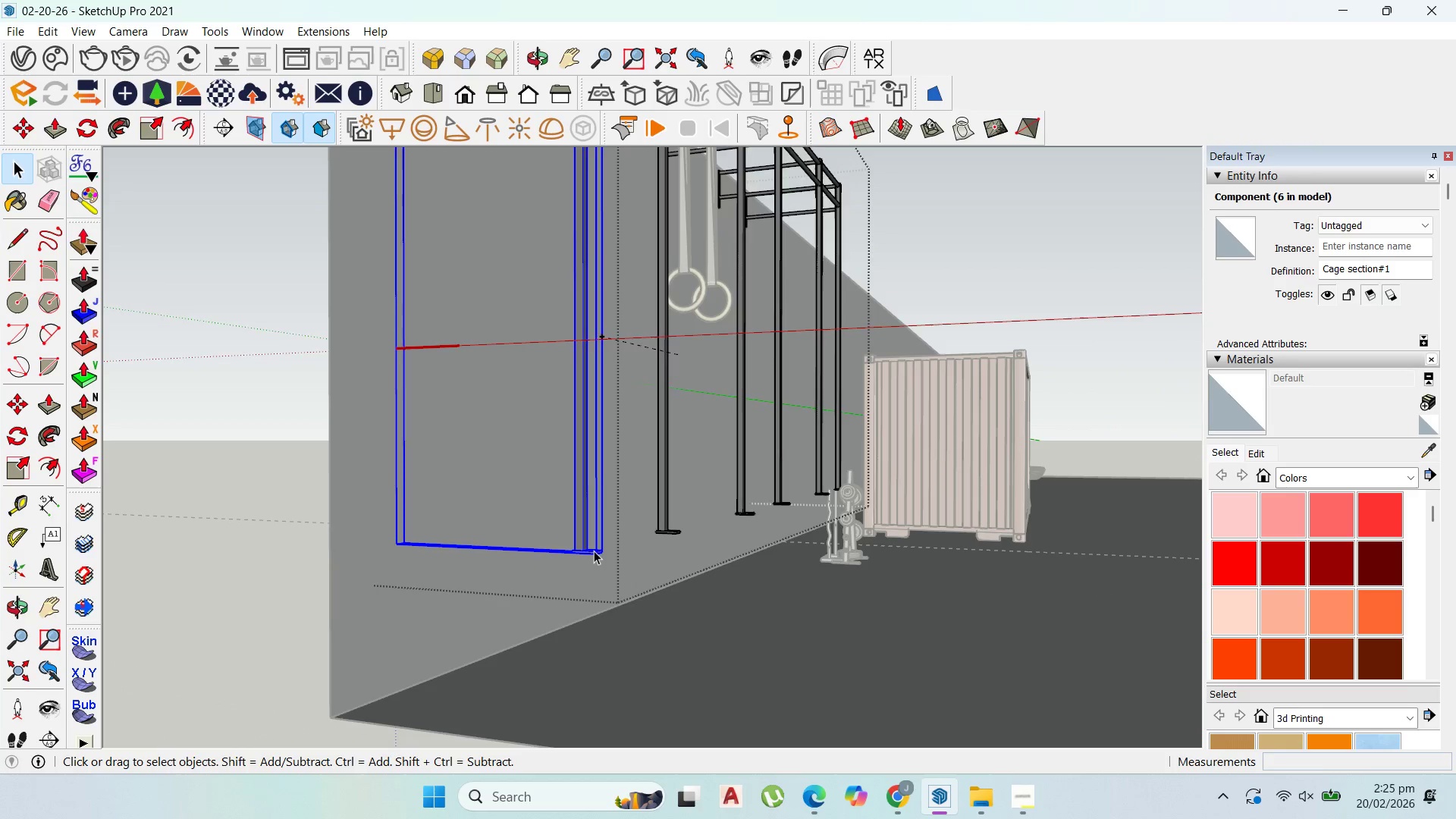 
double_click([594, 551])
 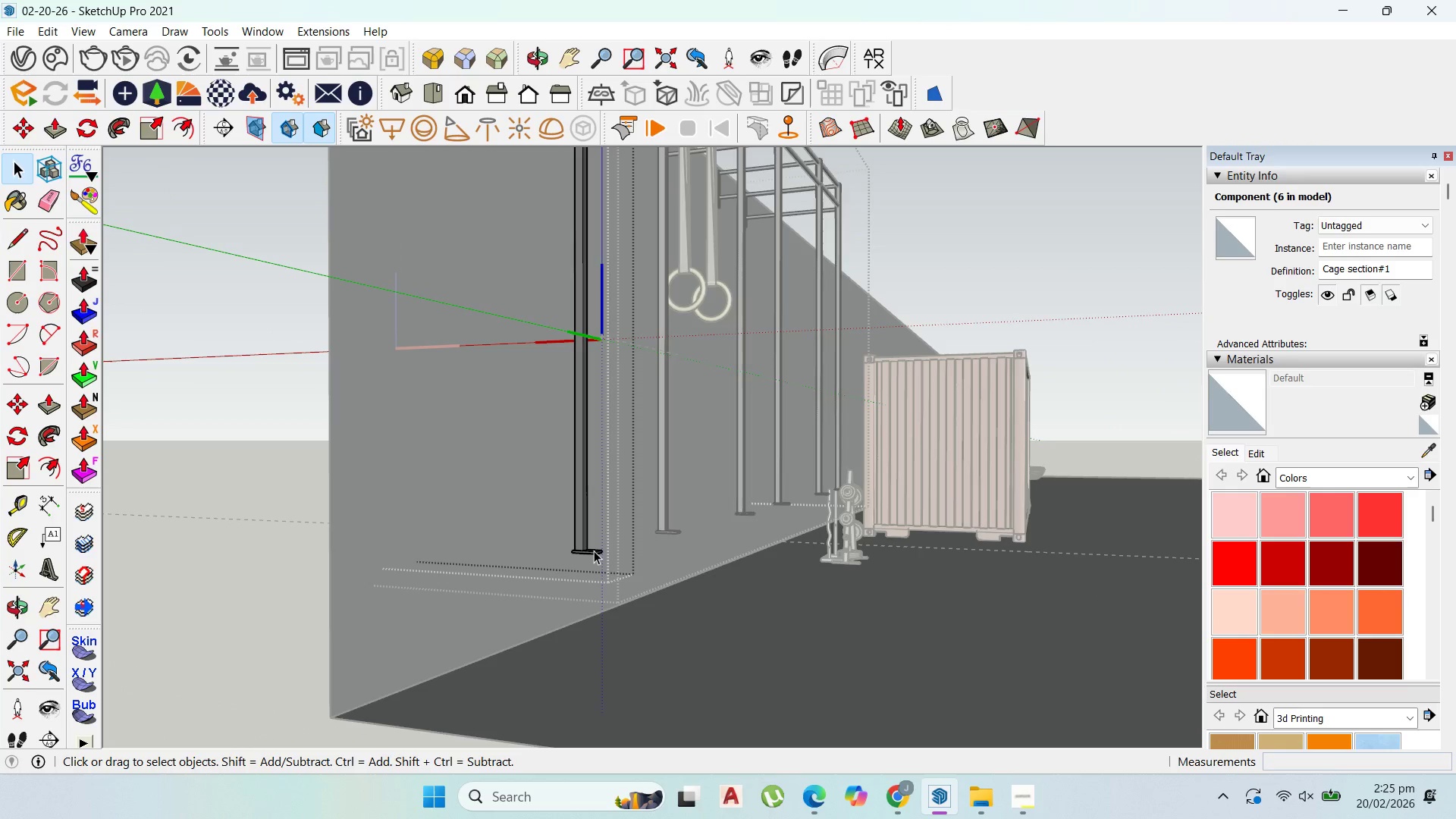 
triple_click([594, 551])
 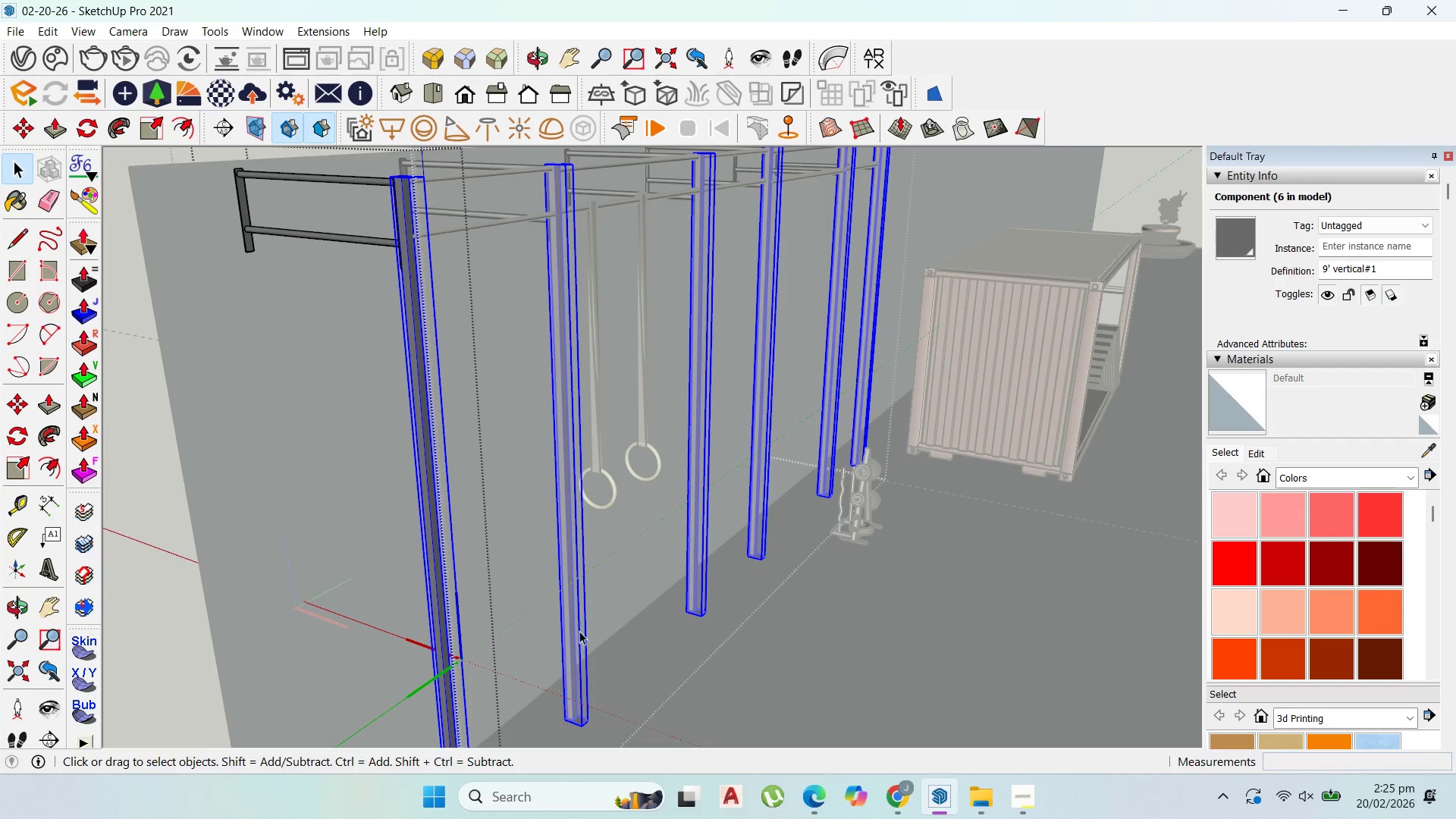 
scroll: coordinate [709, 467], scroll_direction: down, amount: 4.0
 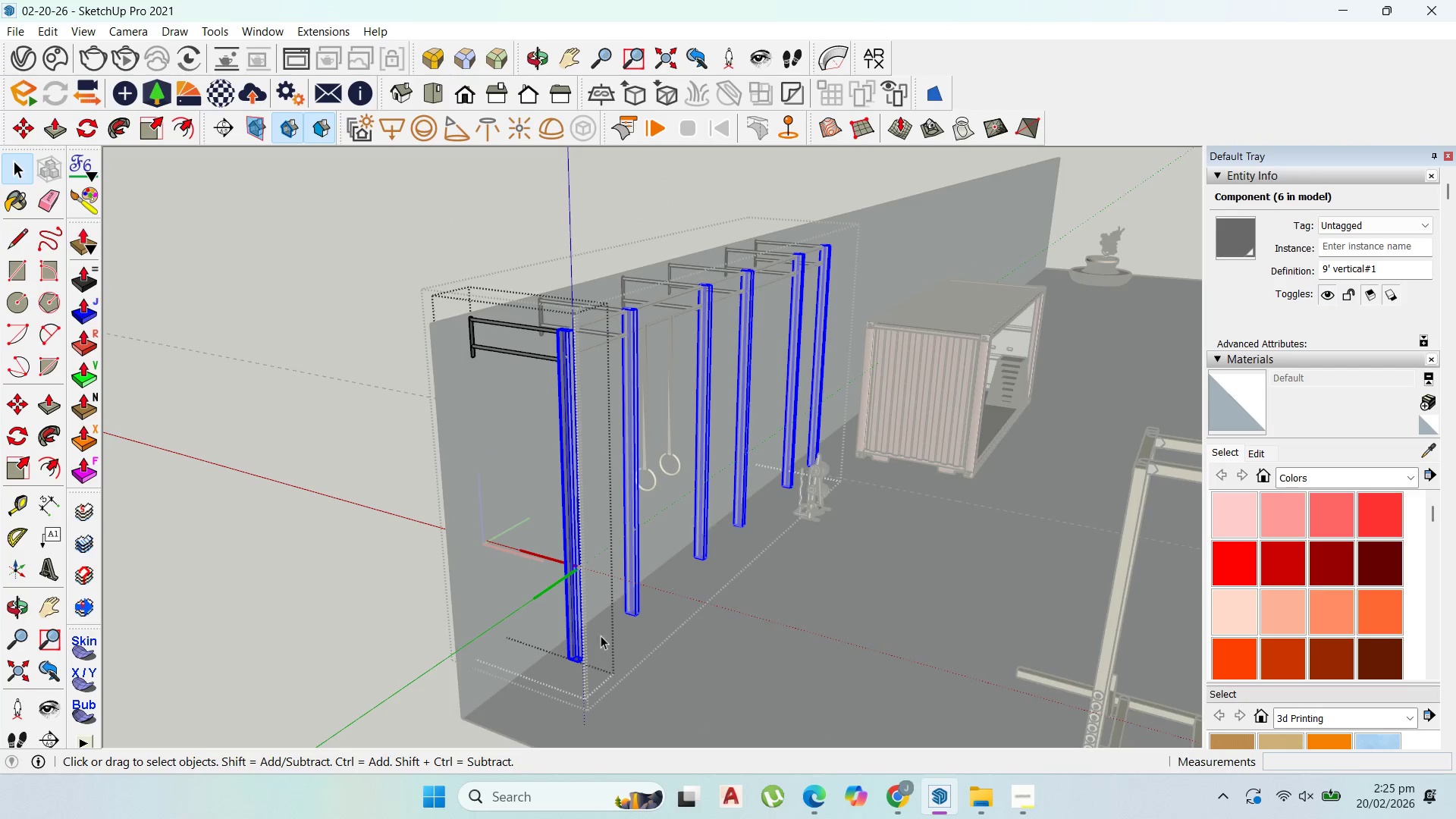 
scroll: coordinate [567, 666], scroll_direction: up, amount: 6.0
 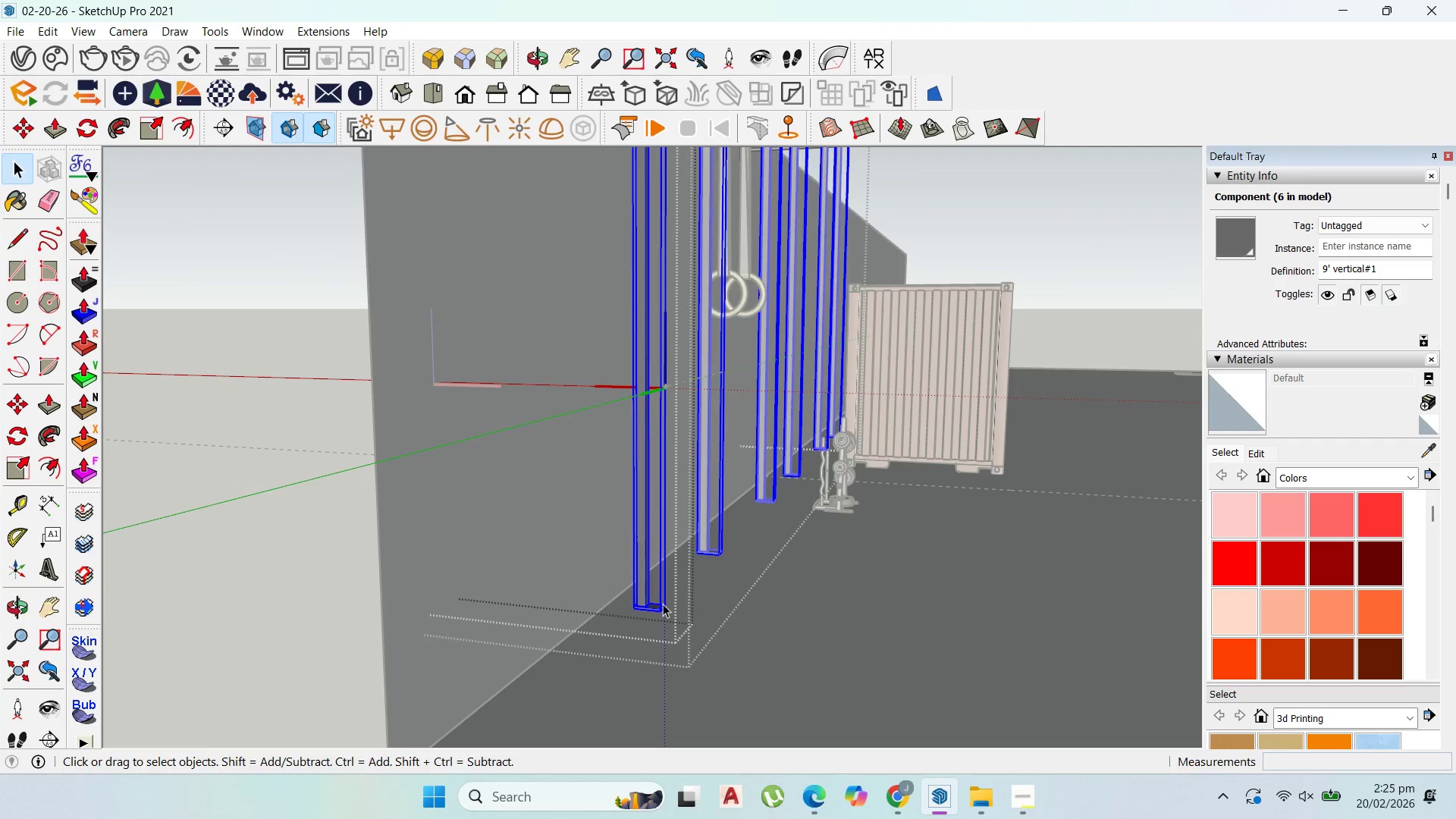 
double_click([659, 605])
 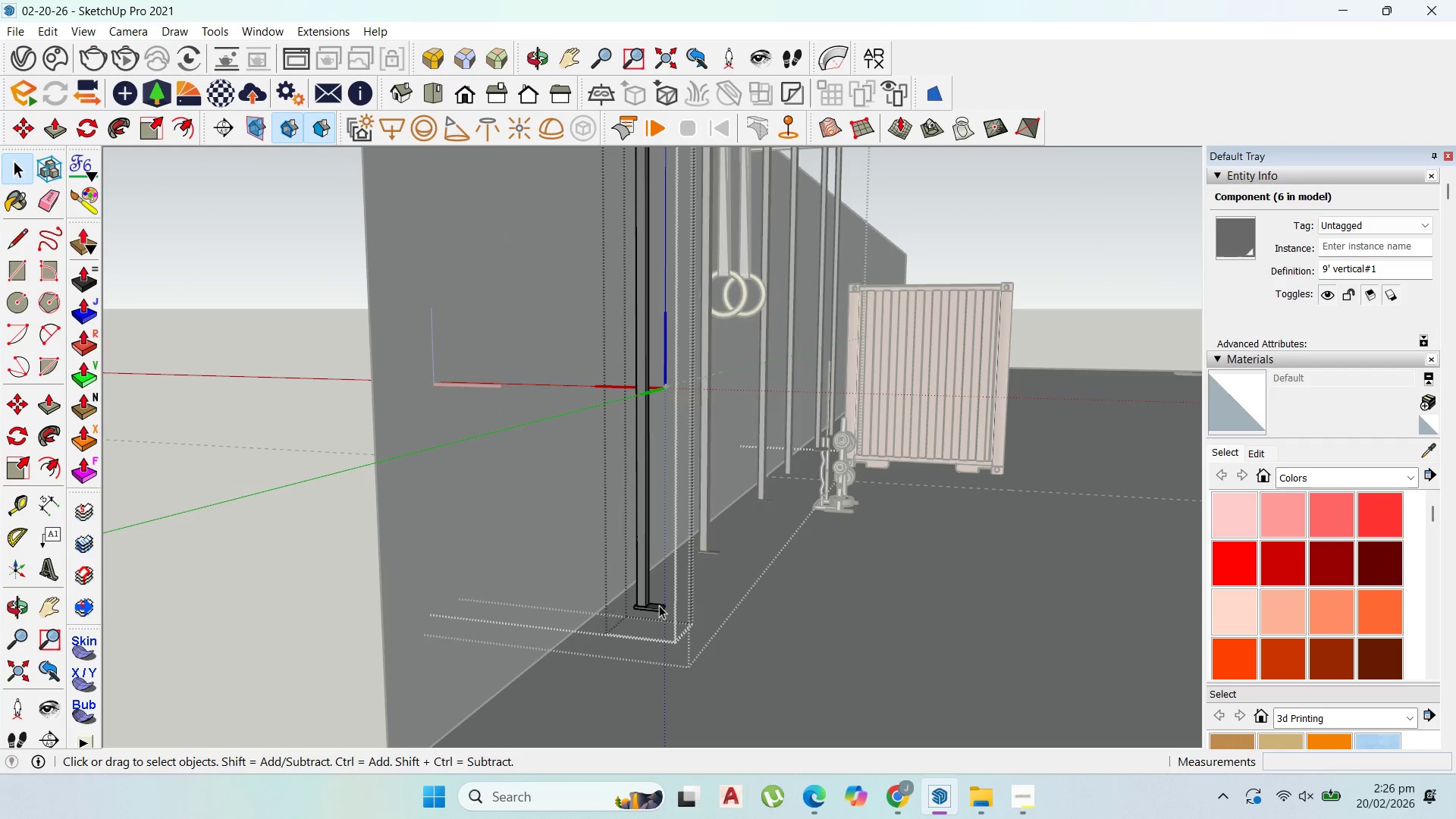 
triple_click([659, 605])
 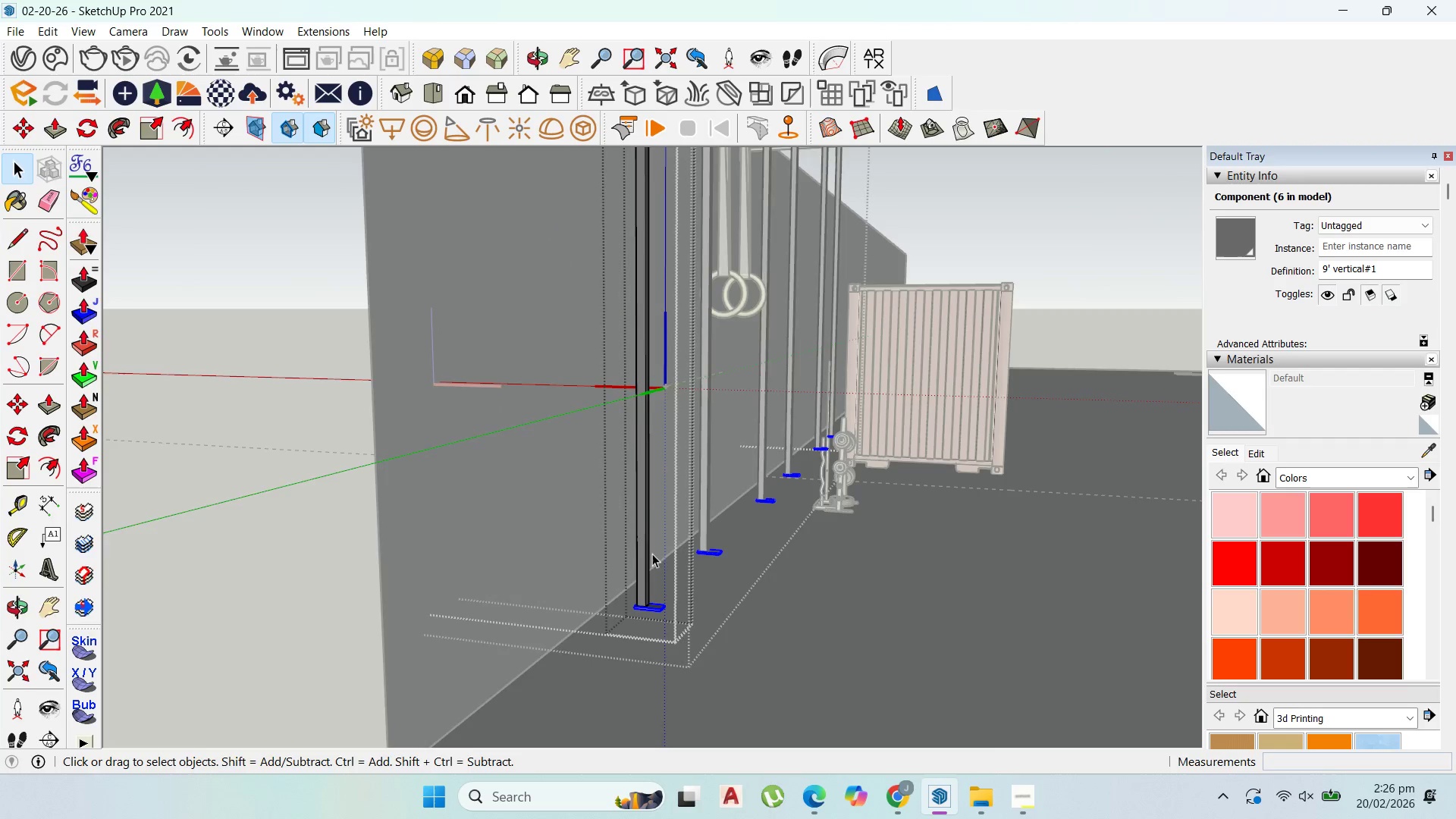 
key(M)
 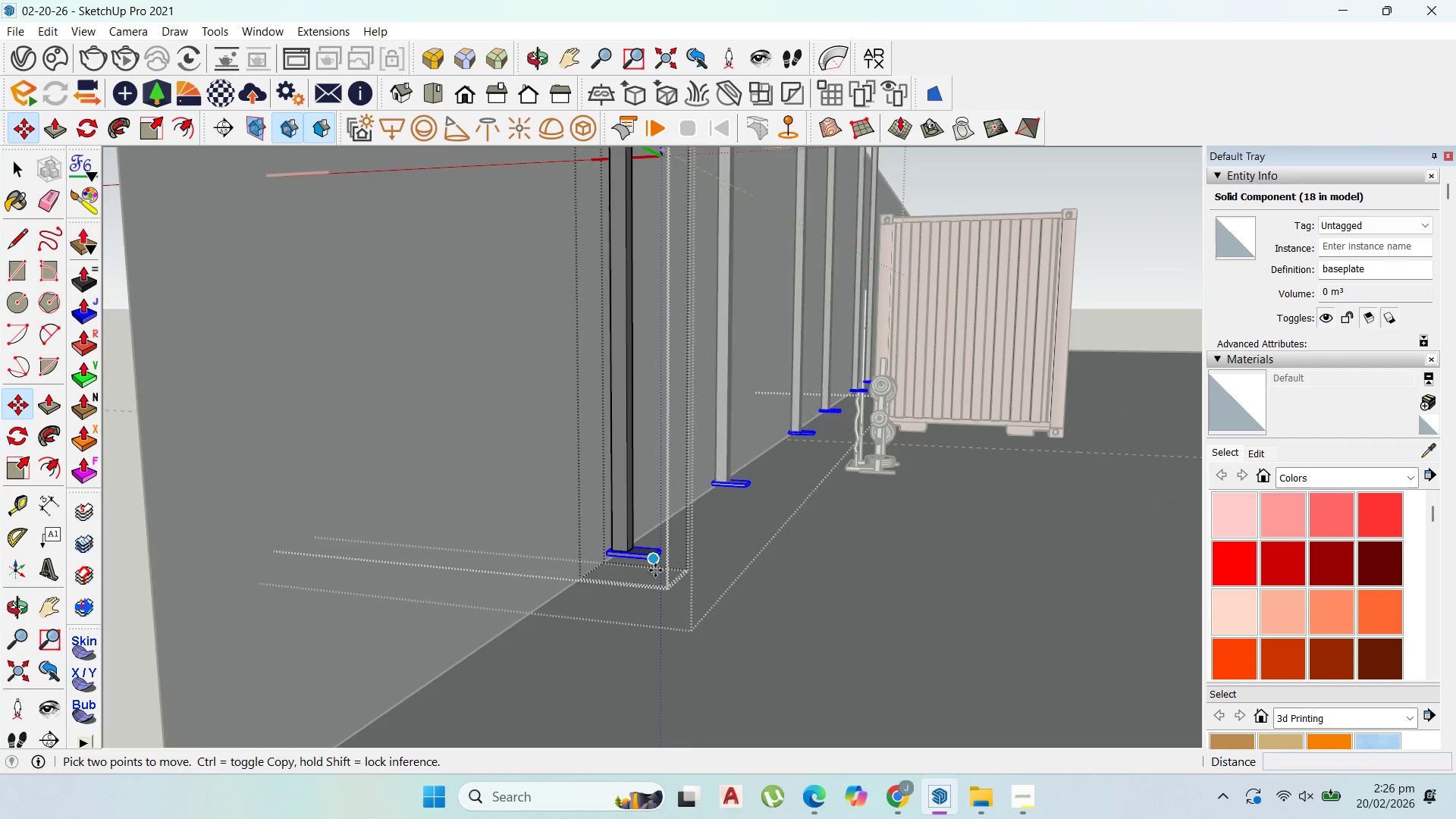 
scroll: coordinate [654, 570], scroll_direction: up, amount: 7.0
 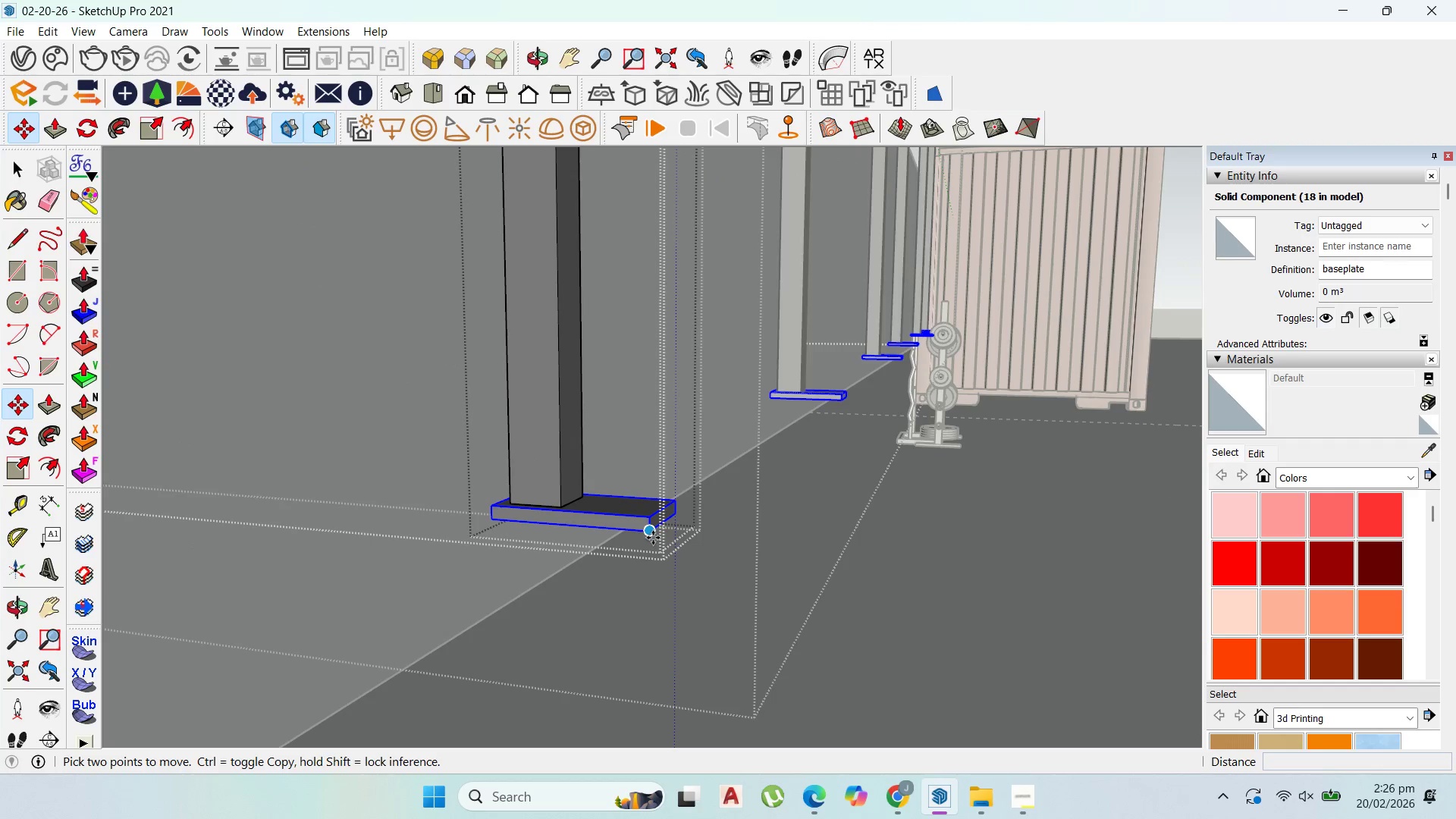 
left_click([653, 538])
 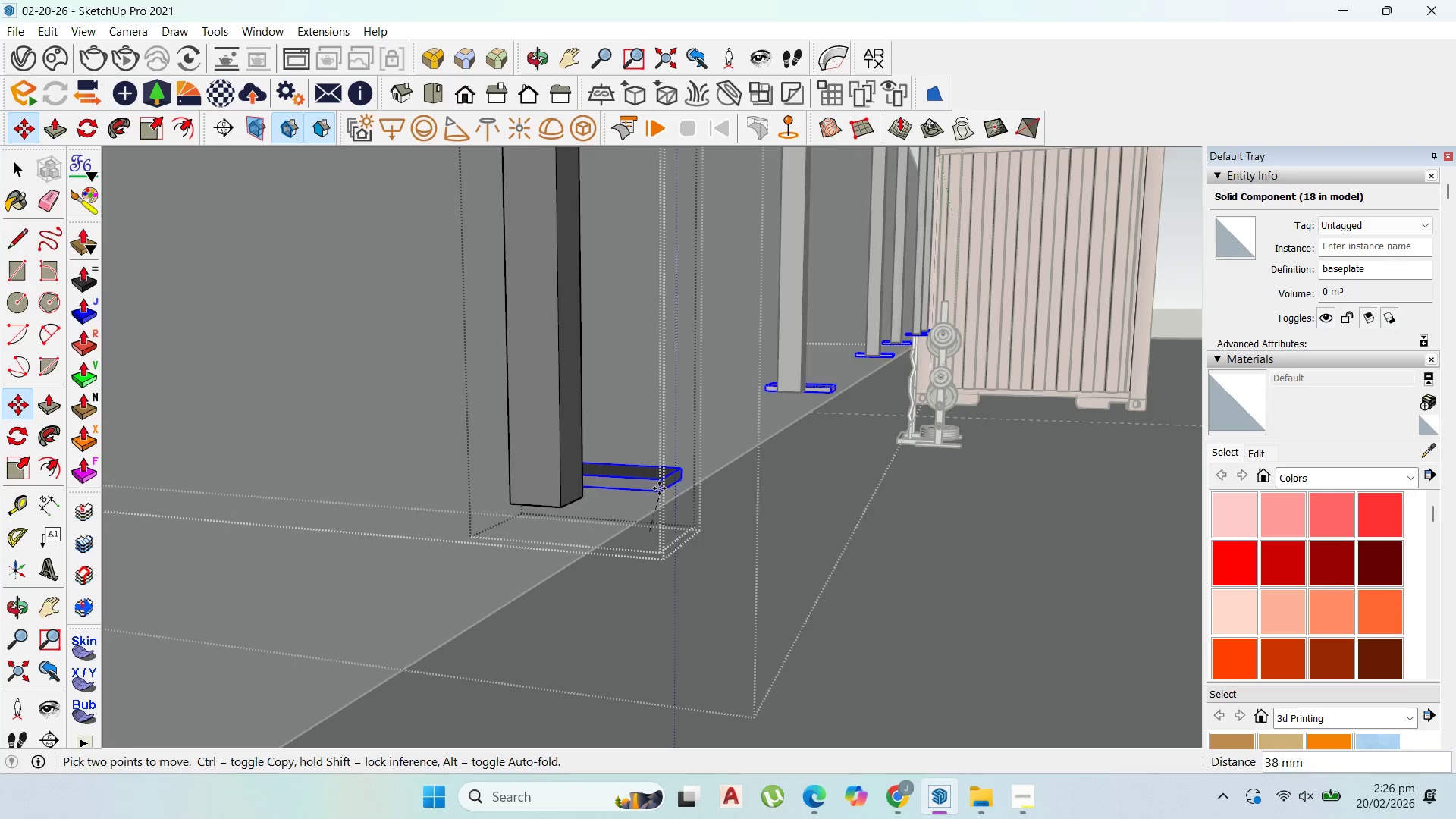 
scroll: coordinate [659, 488], scroll_direction: down, amount: 9.0
 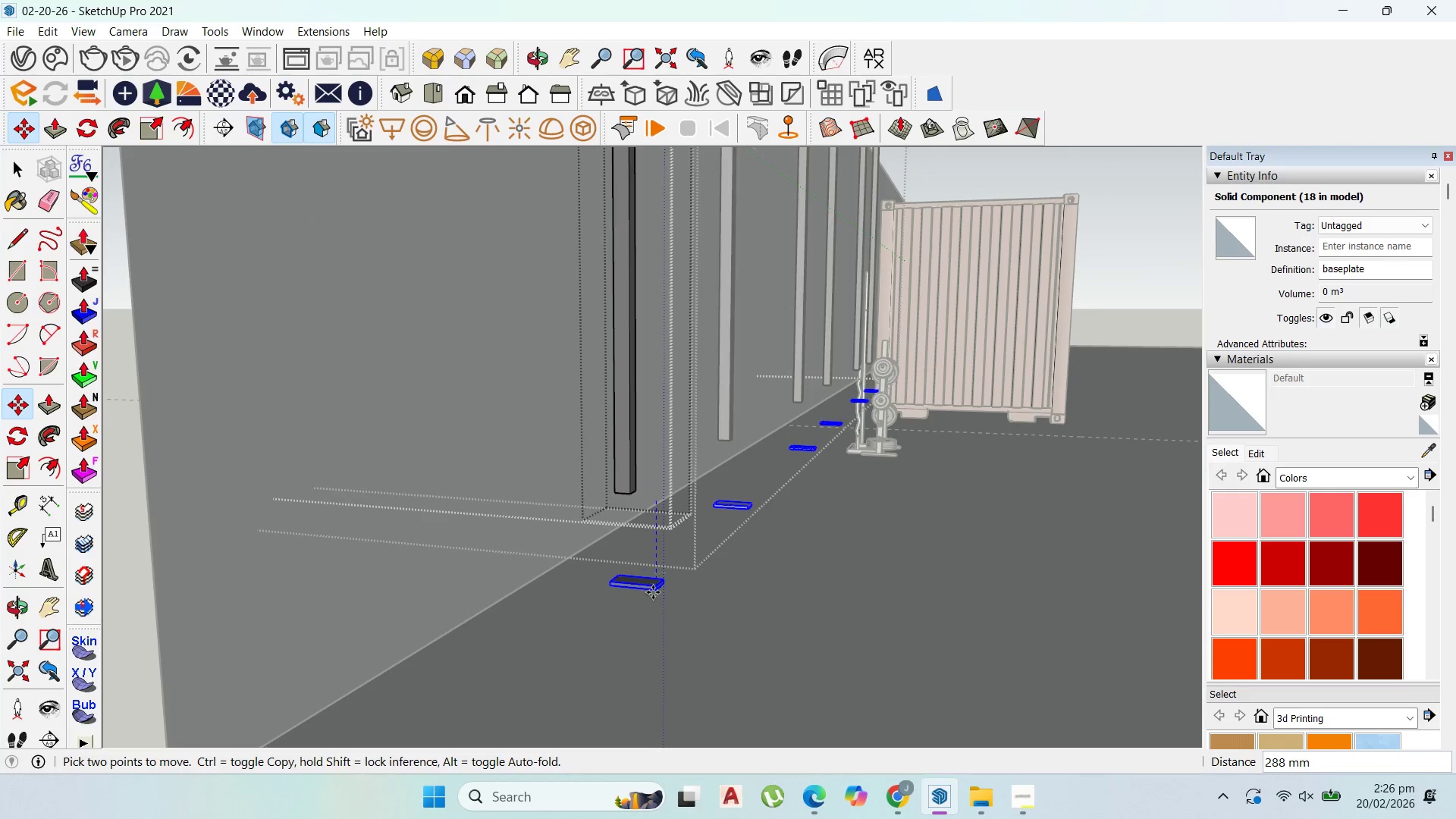 
hold_key(key=ShiftLeft, duration=0.78)
 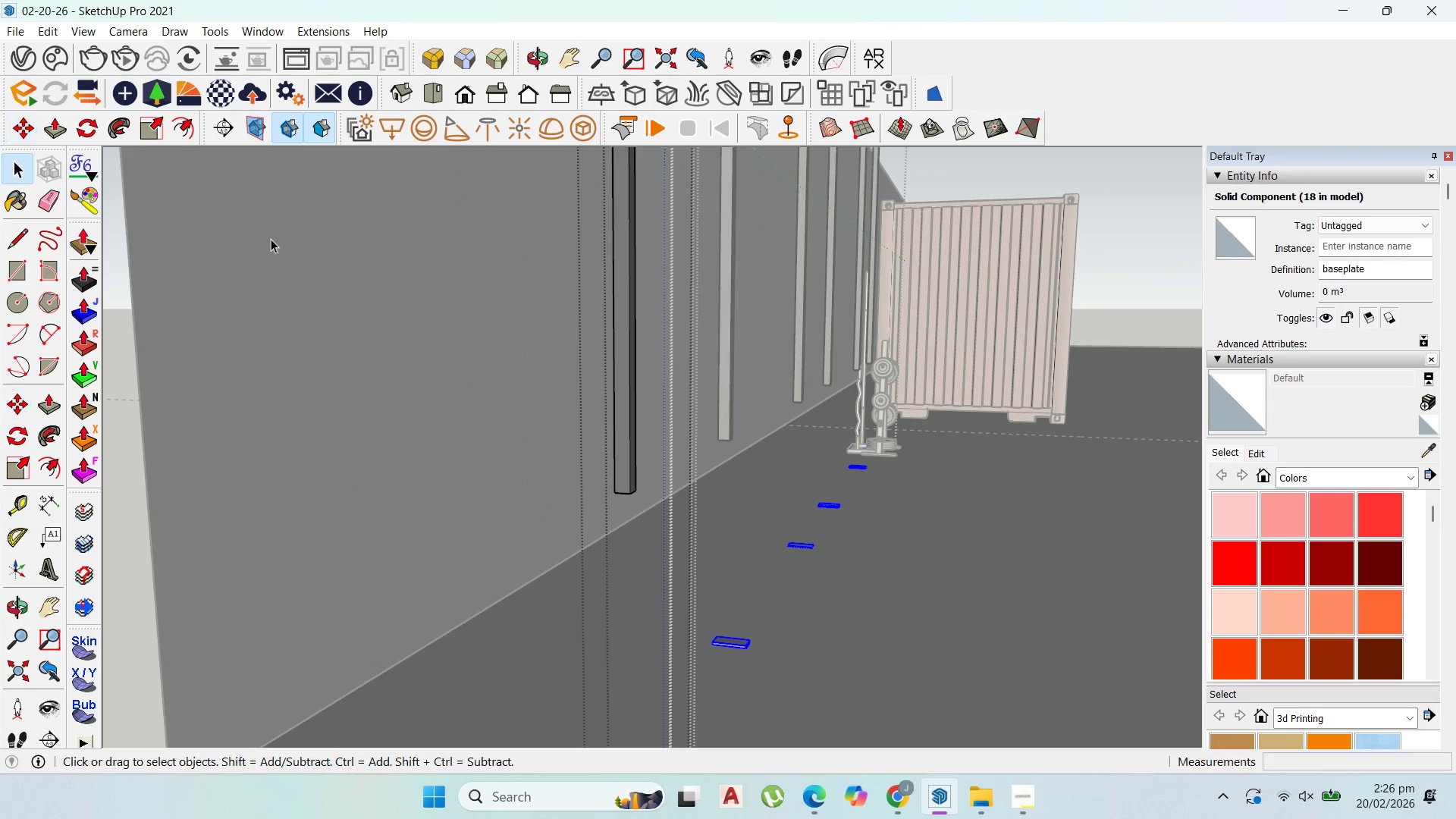 
scroll: coordinate [667, 383], scroll_direction: up, amount: 1.0
 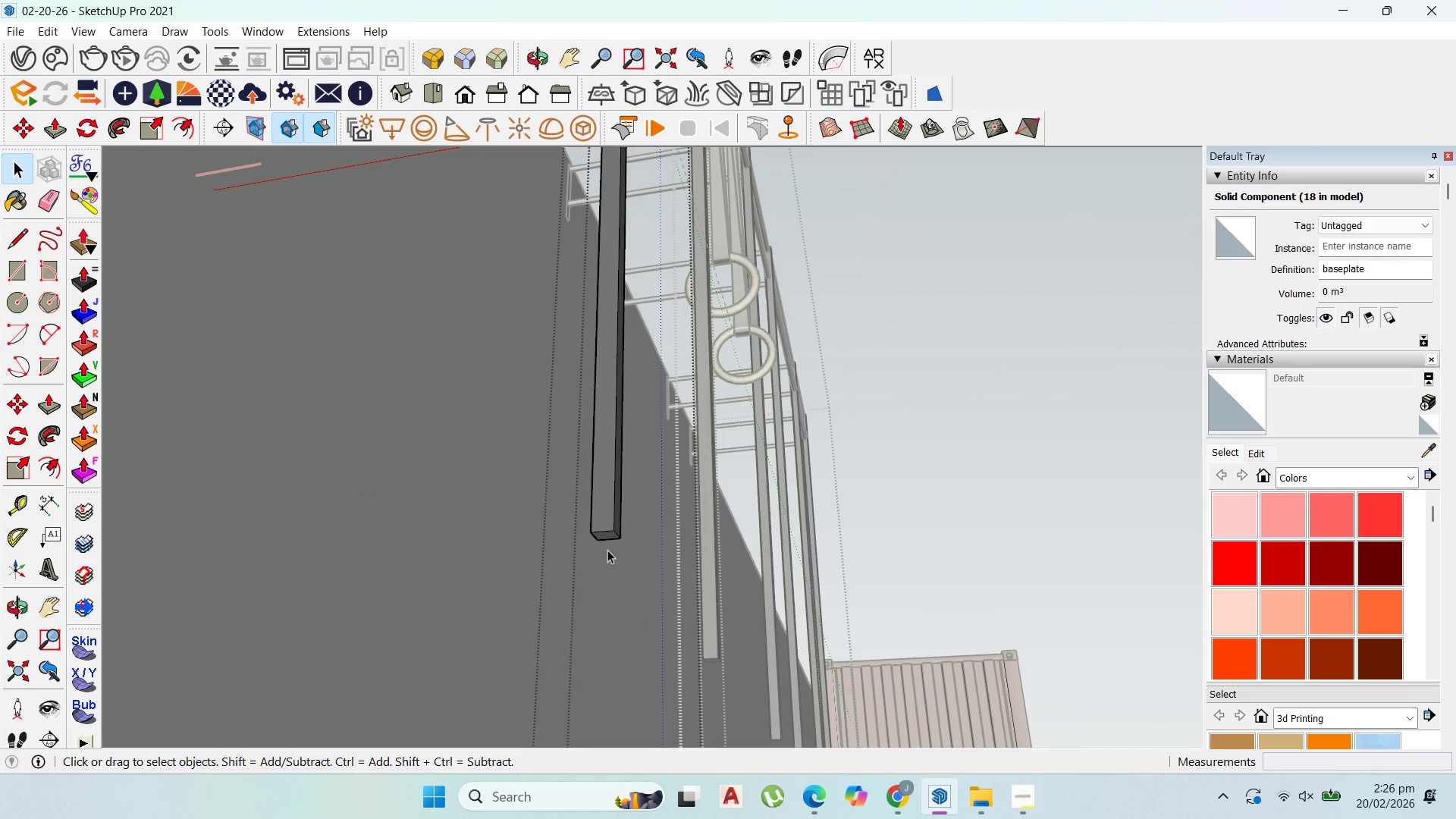 
double_click([592, 527])
 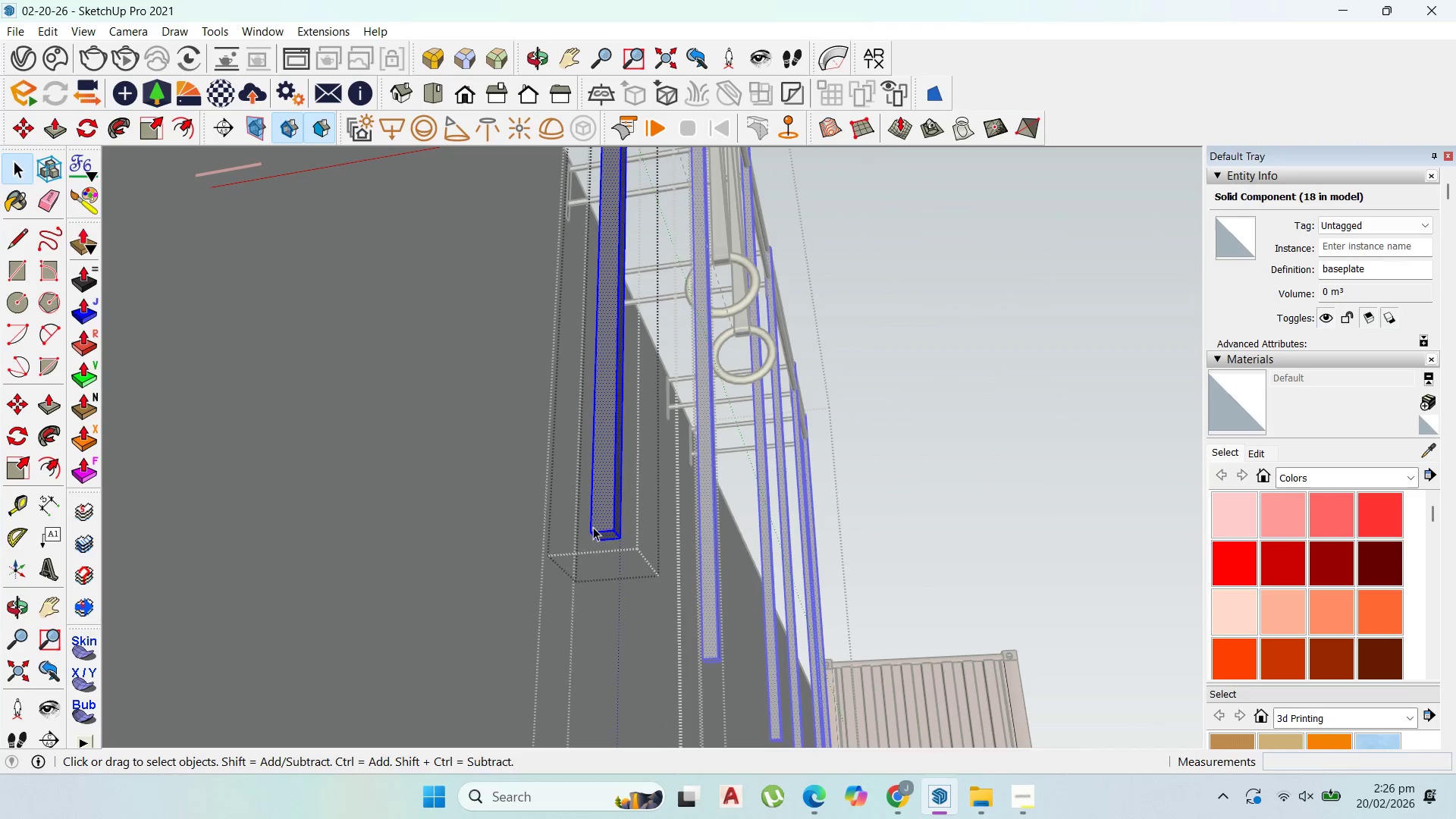 
triple_click([593, 527])
 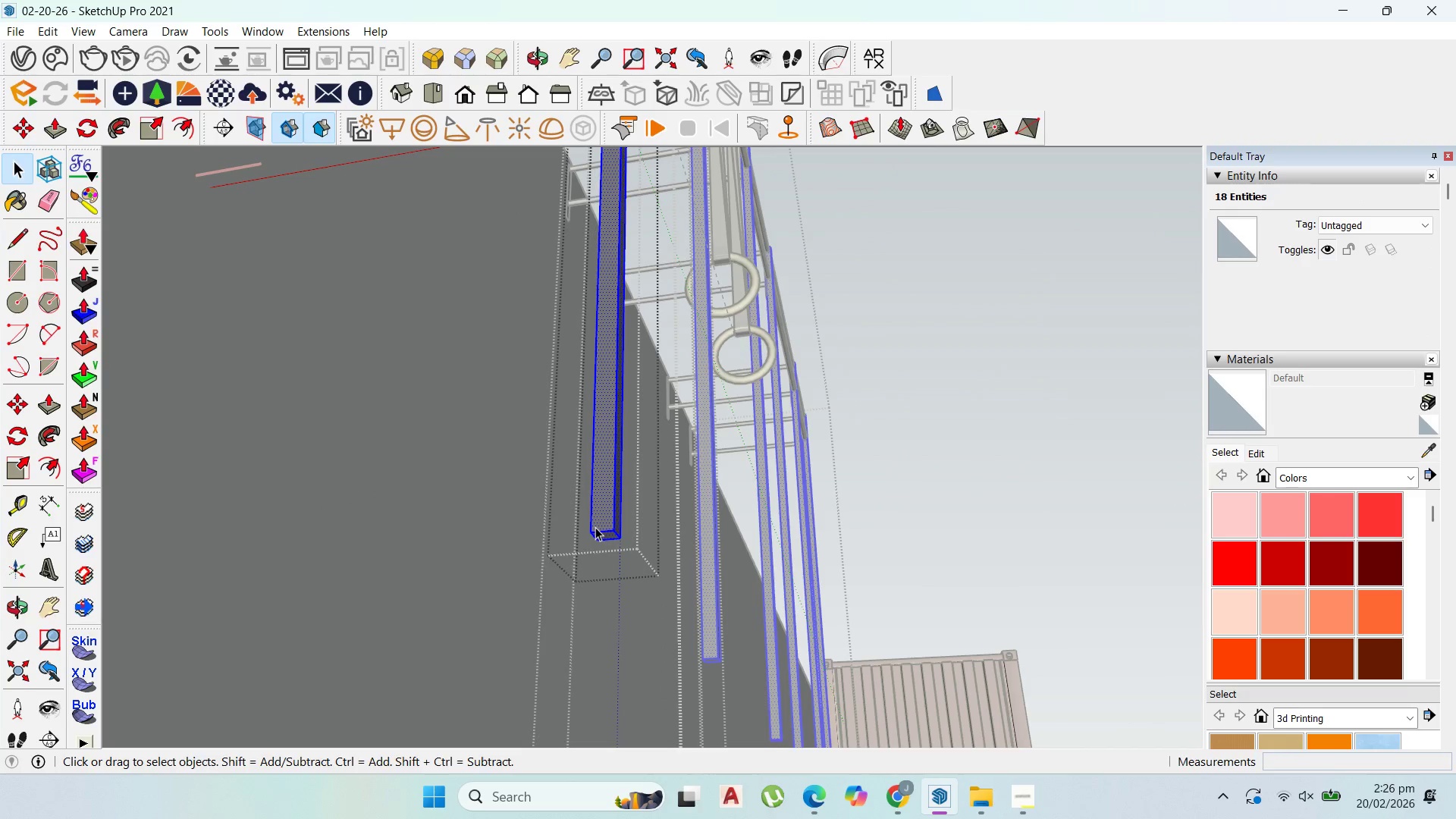 
key(P)
 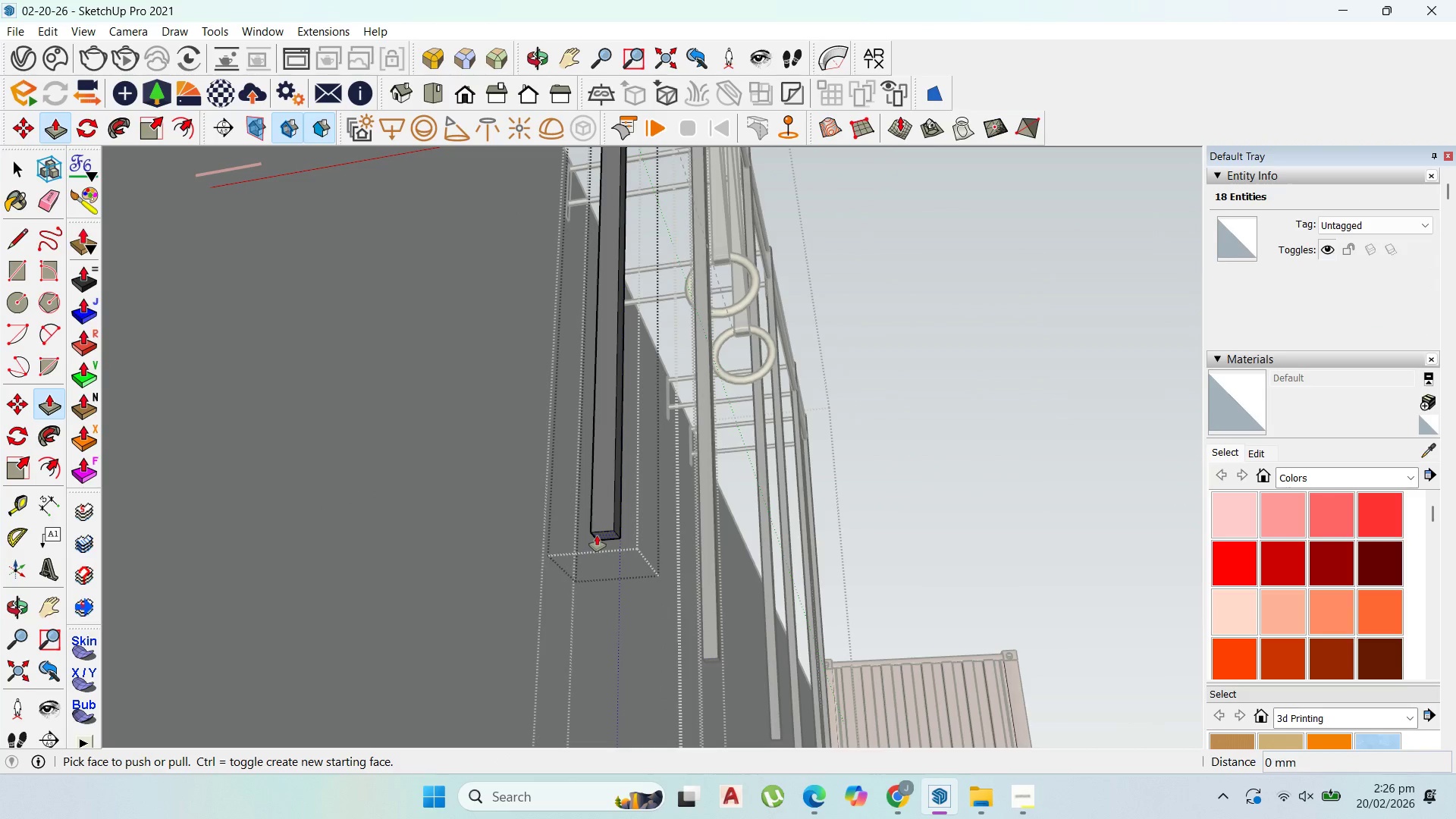 
left_click([598, 535])
 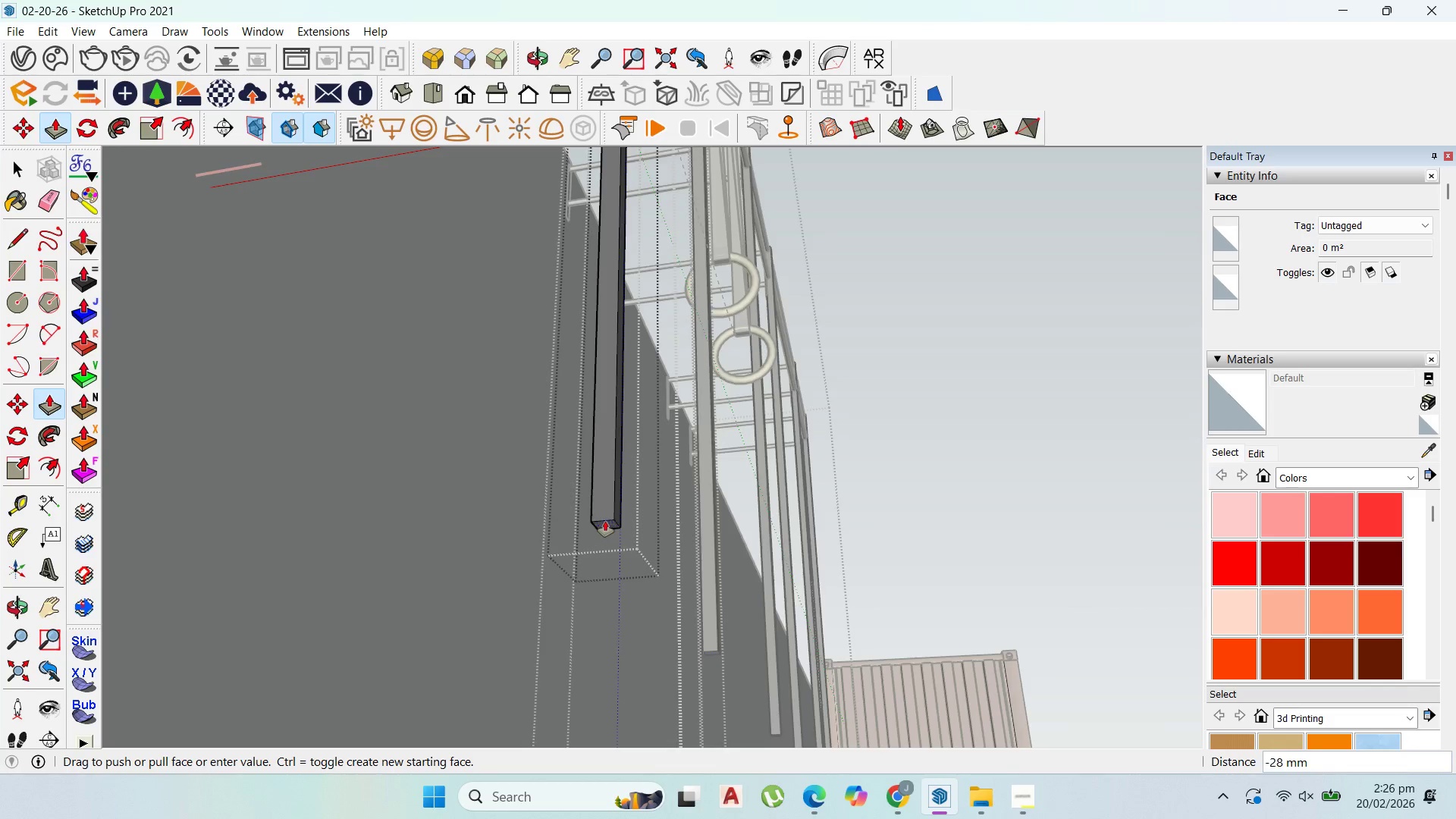 
scroll: coordinate [640, 533], scroll_direction: down, amount: 15.0
 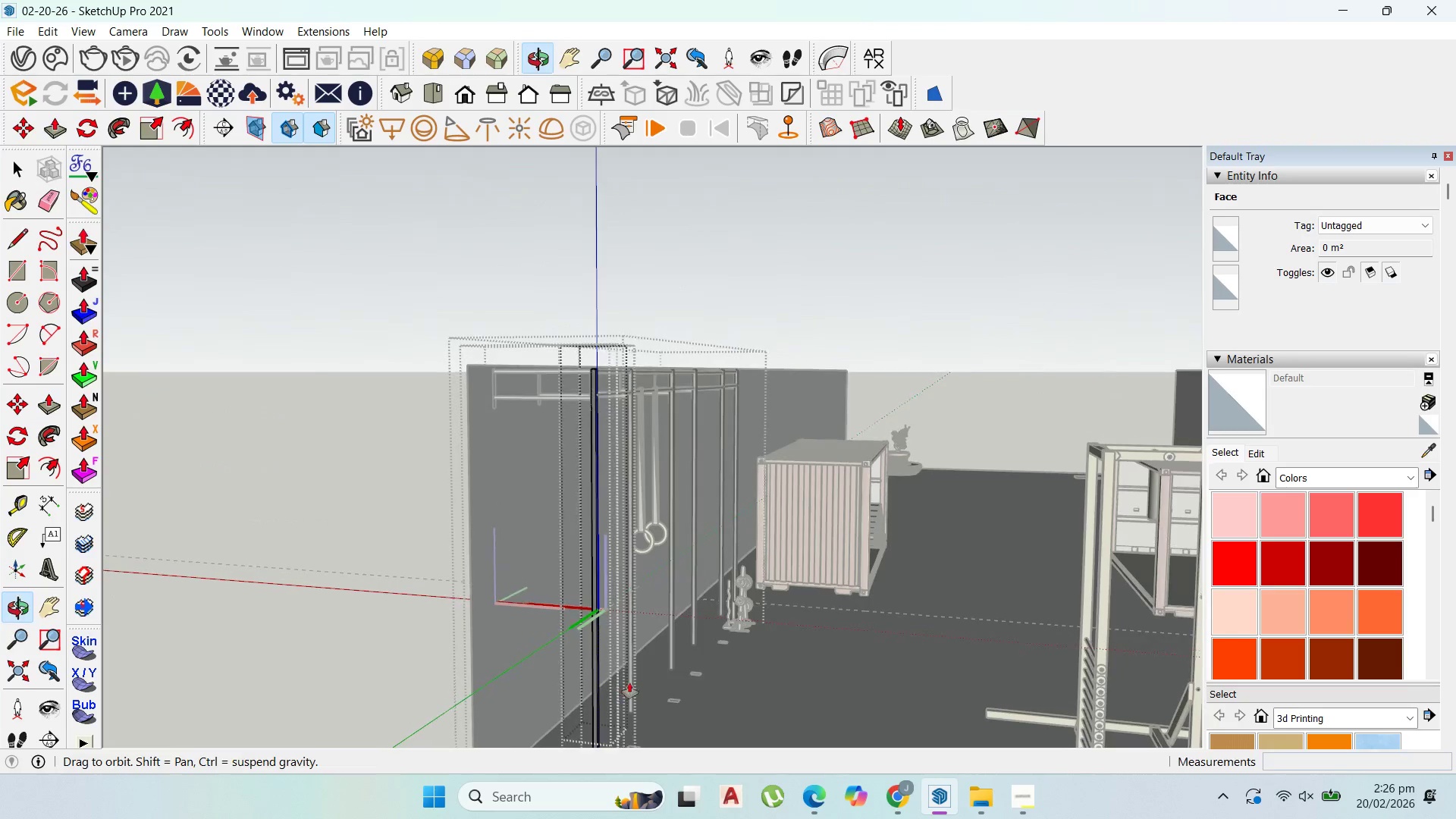 
scroll: coordinate [648, 702], scroll_direction: up, amount: 17.0
 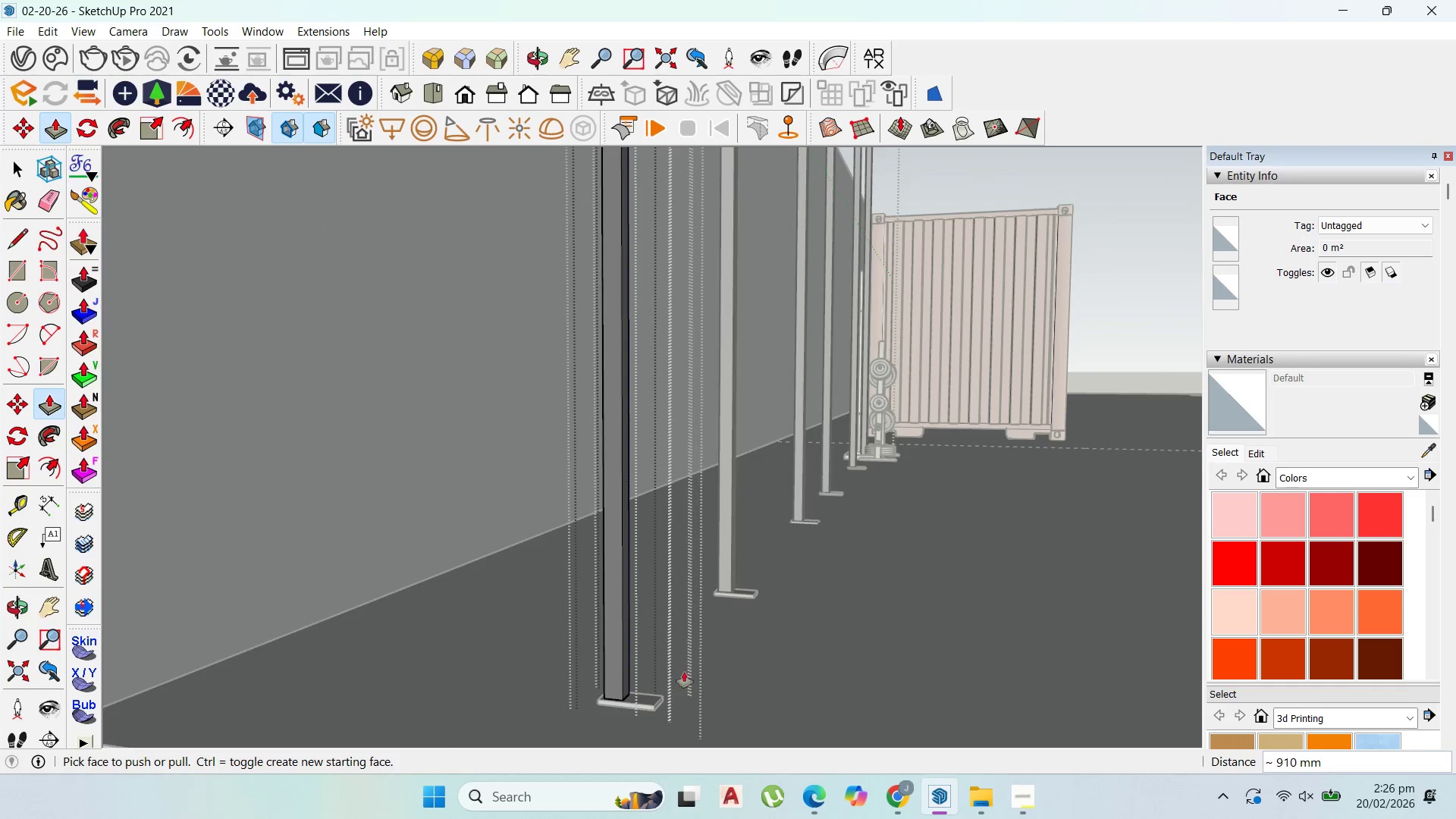 
scroll: coordinate [703, 663], scroll_direction: down, amount: 10.0
 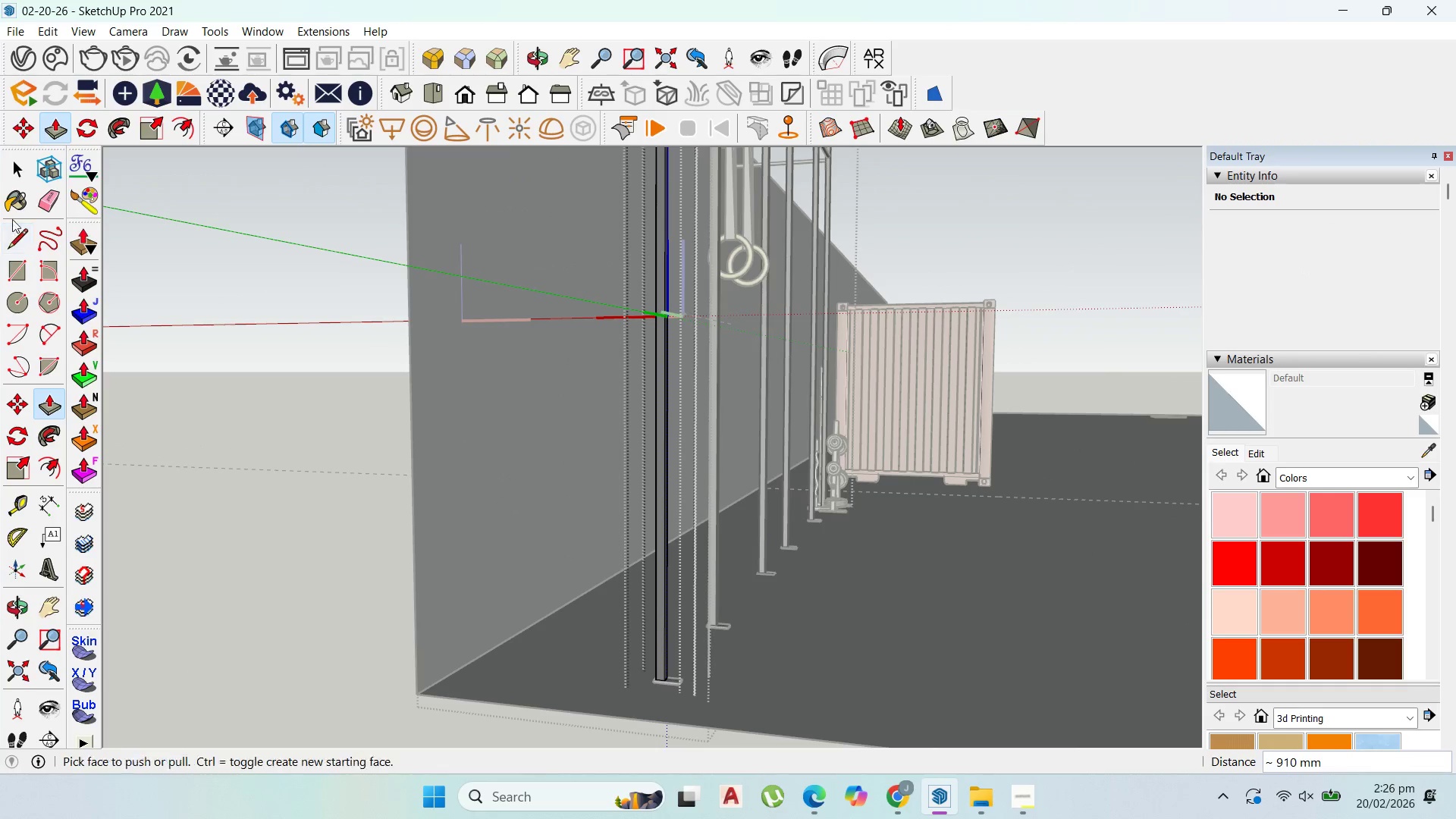 
left_click([14, 171])
 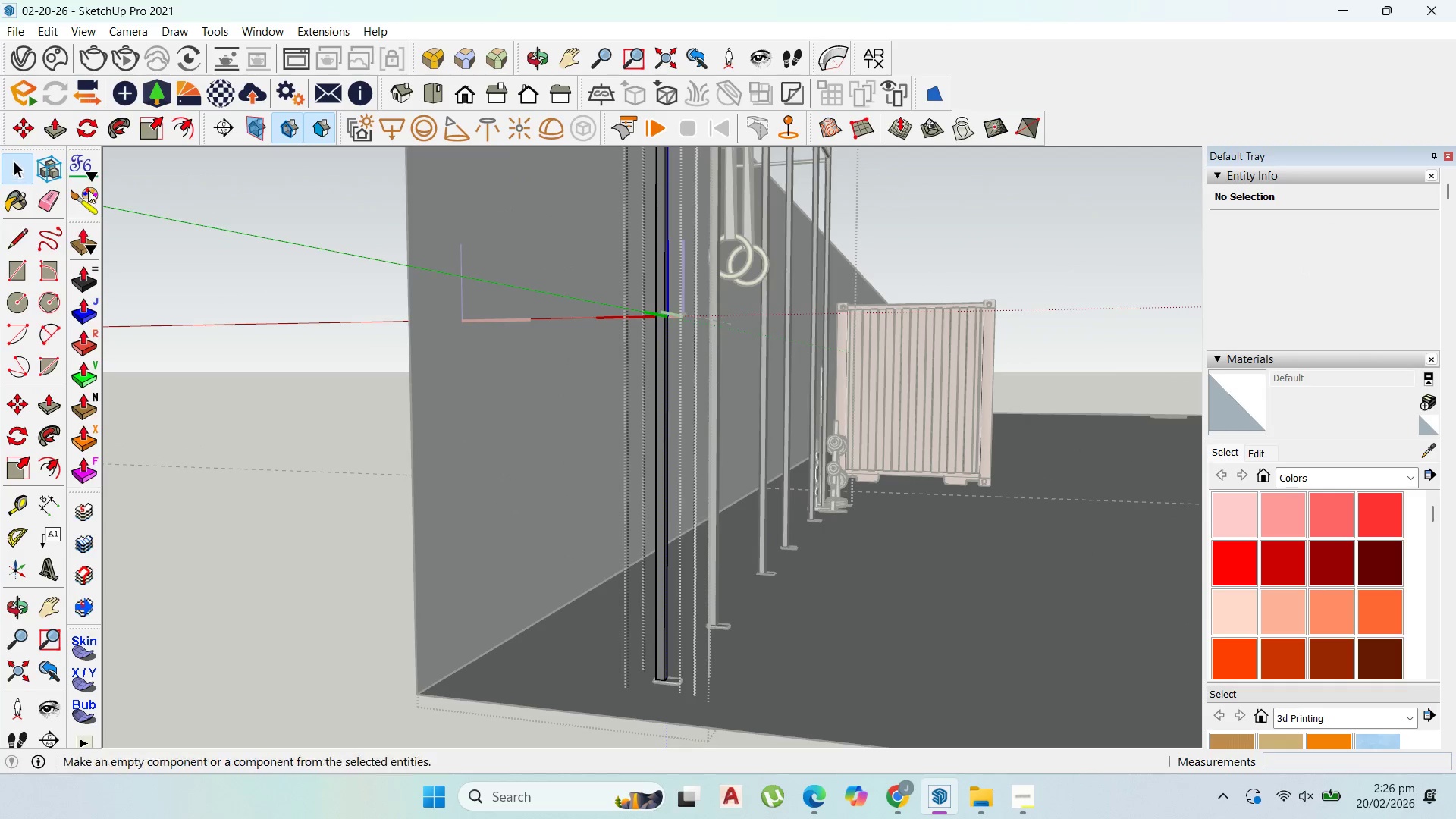 
key(Escape)
 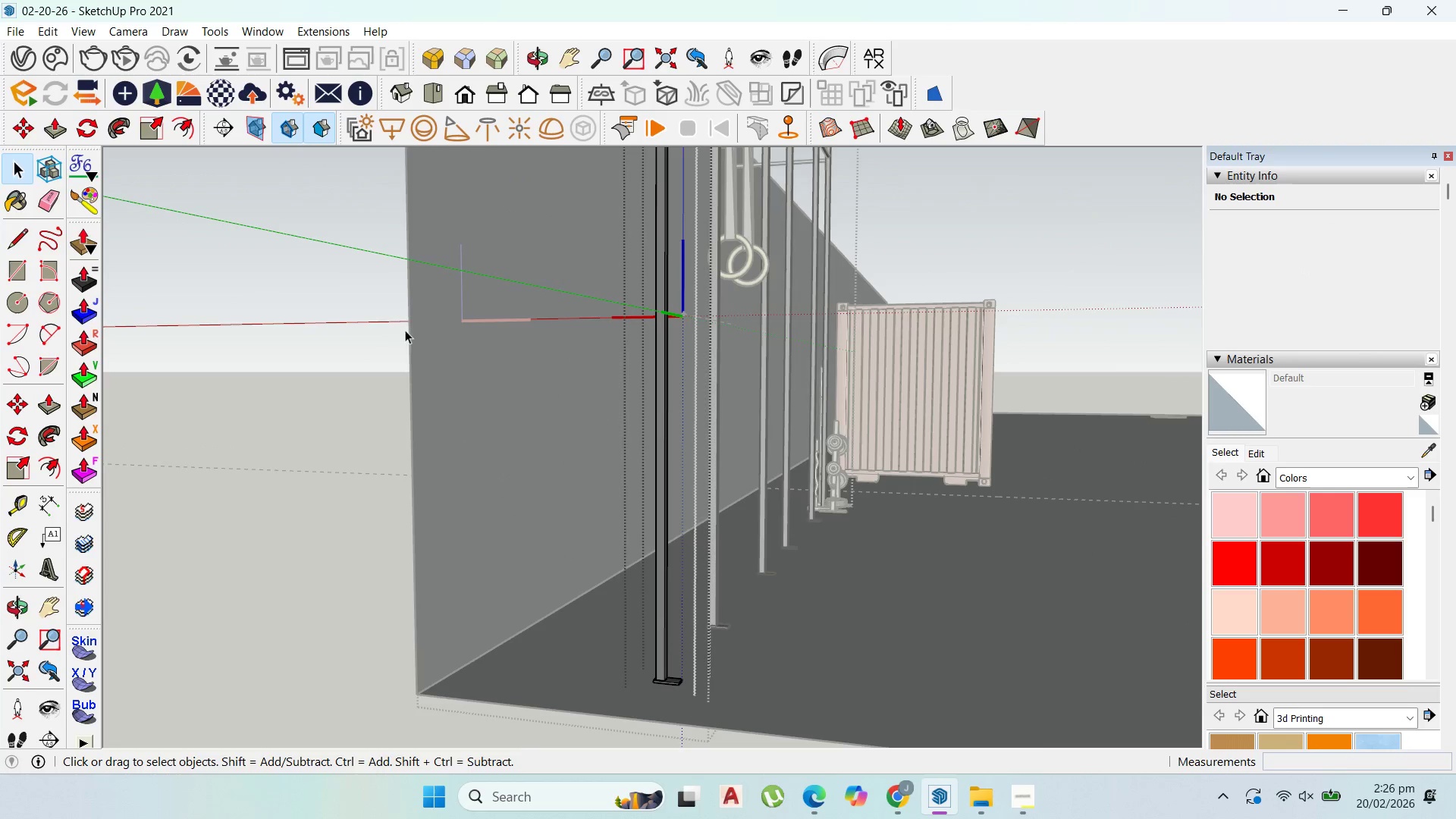 
key(Escape)
 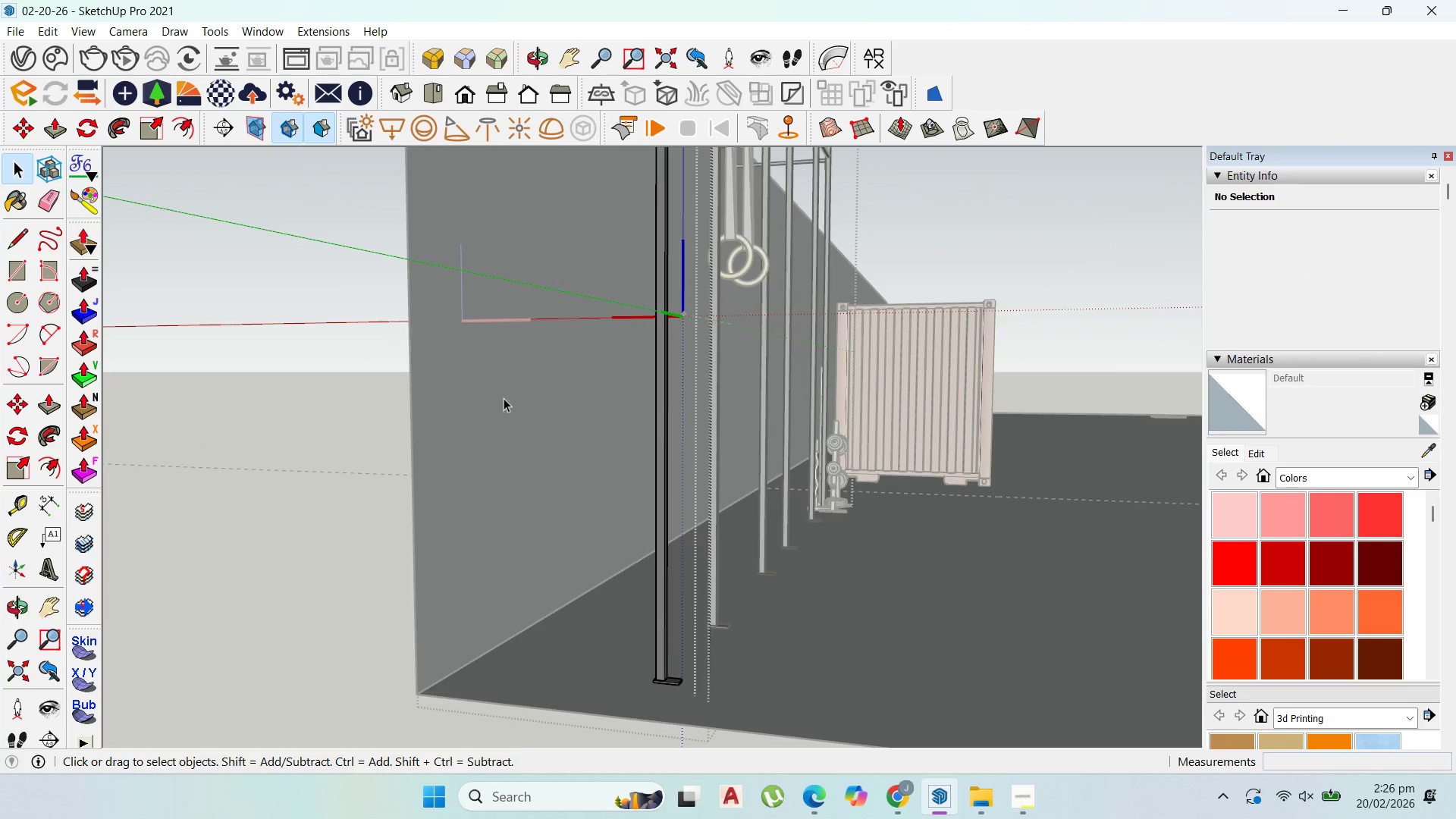 
key(Escape)
 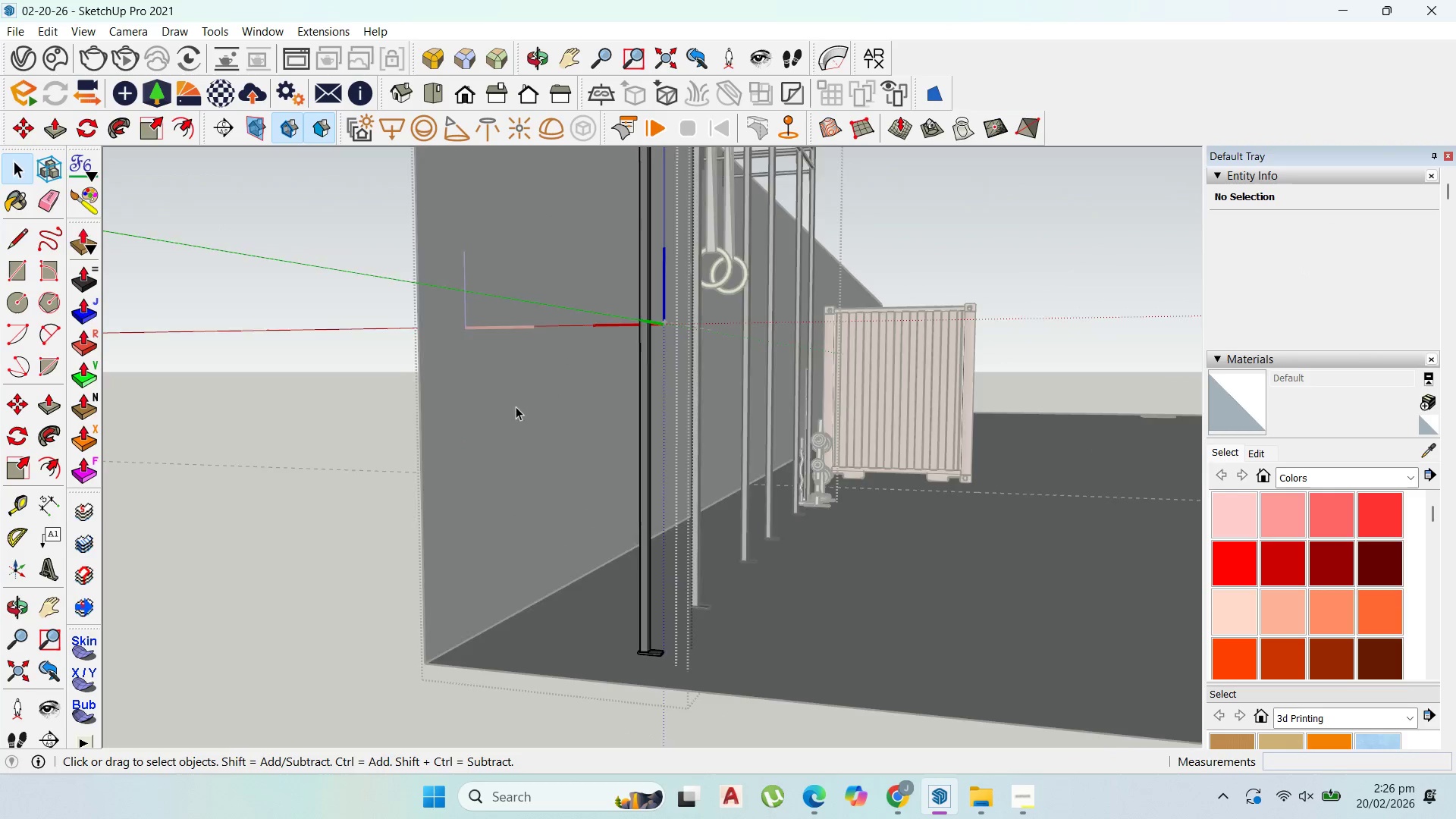 
key(Escape)
 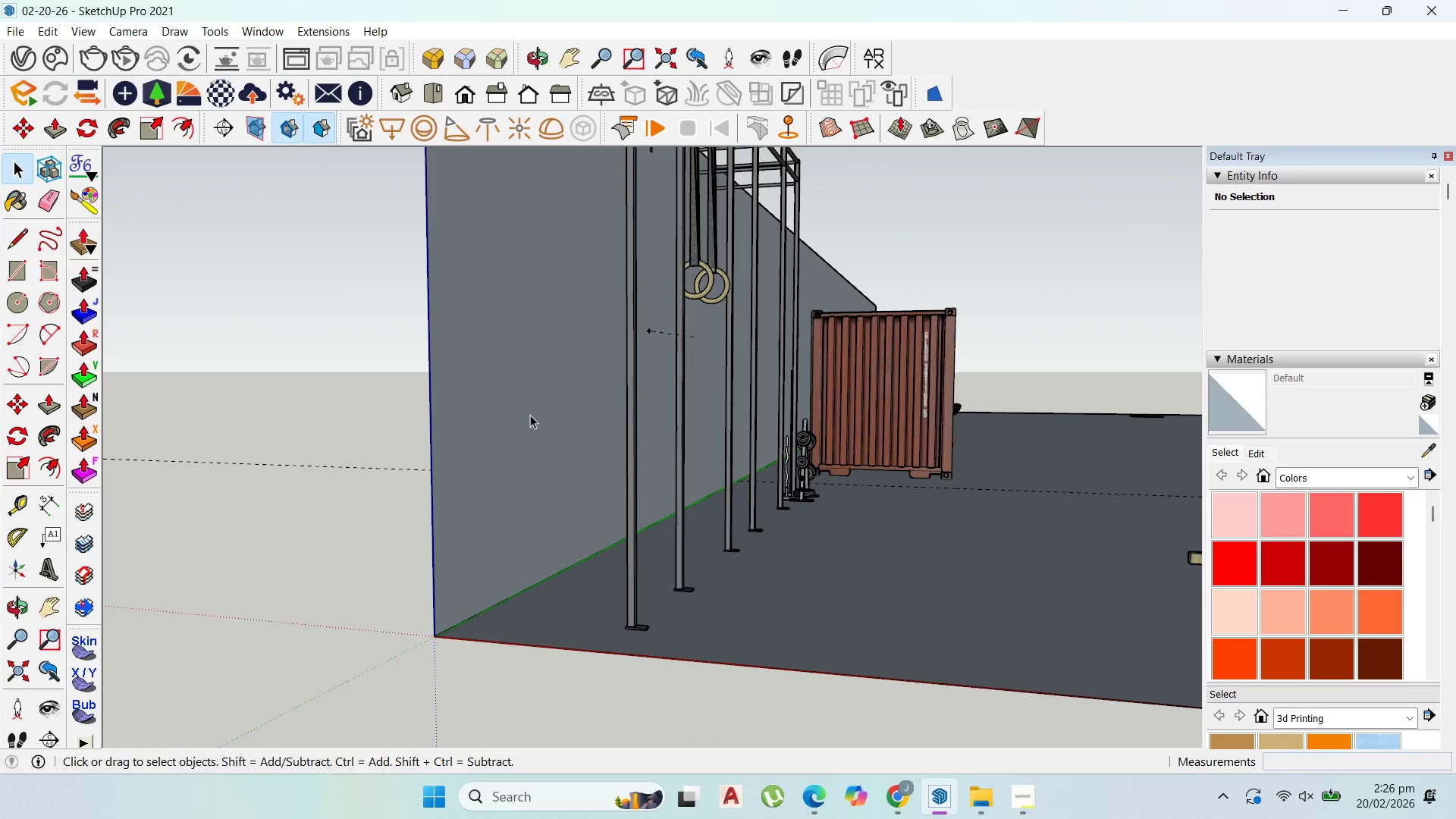 
key(Escape)
 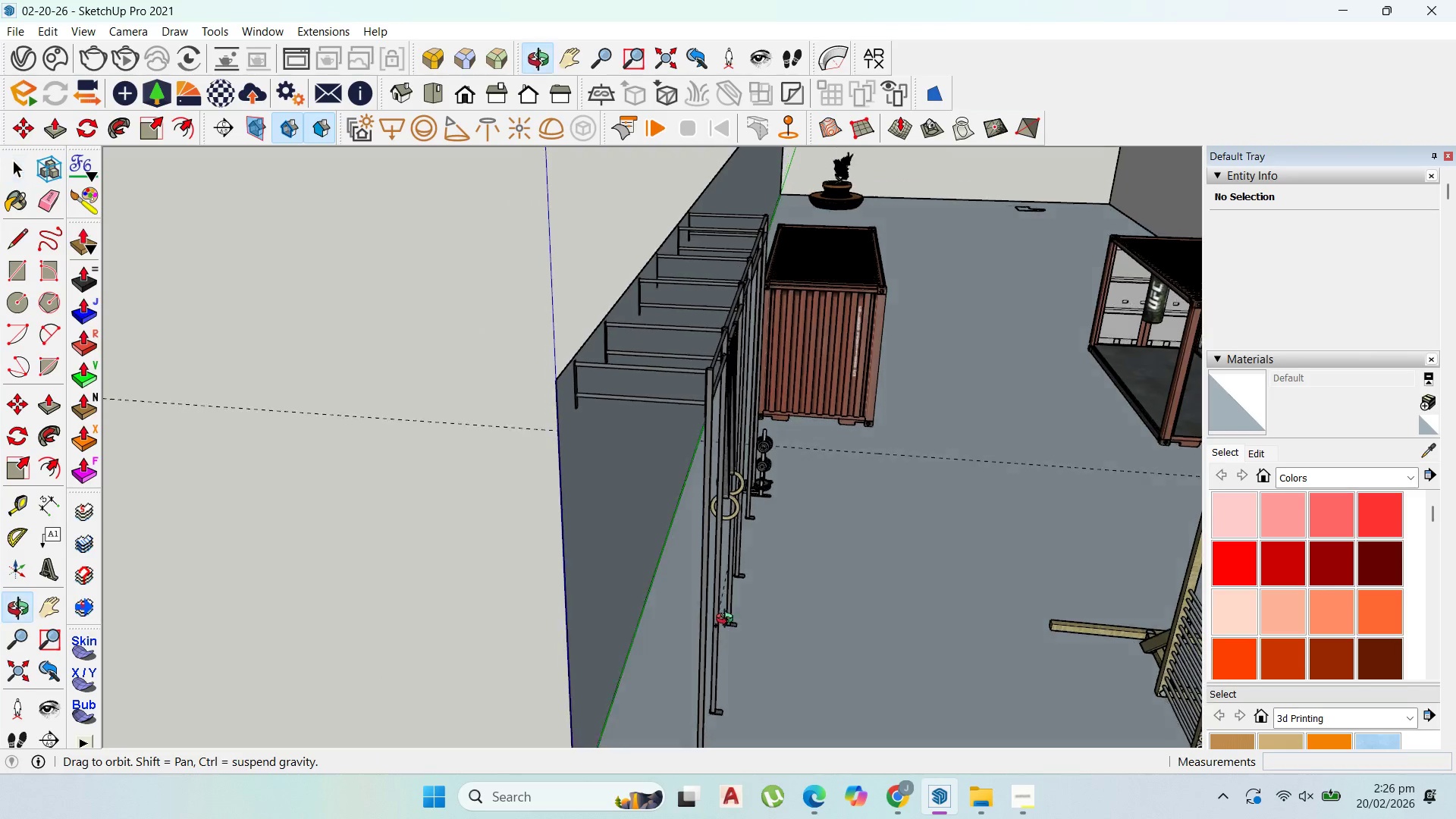 
scroll: coordinate [724, 503], scroll_direction: down, amount: 8.0
 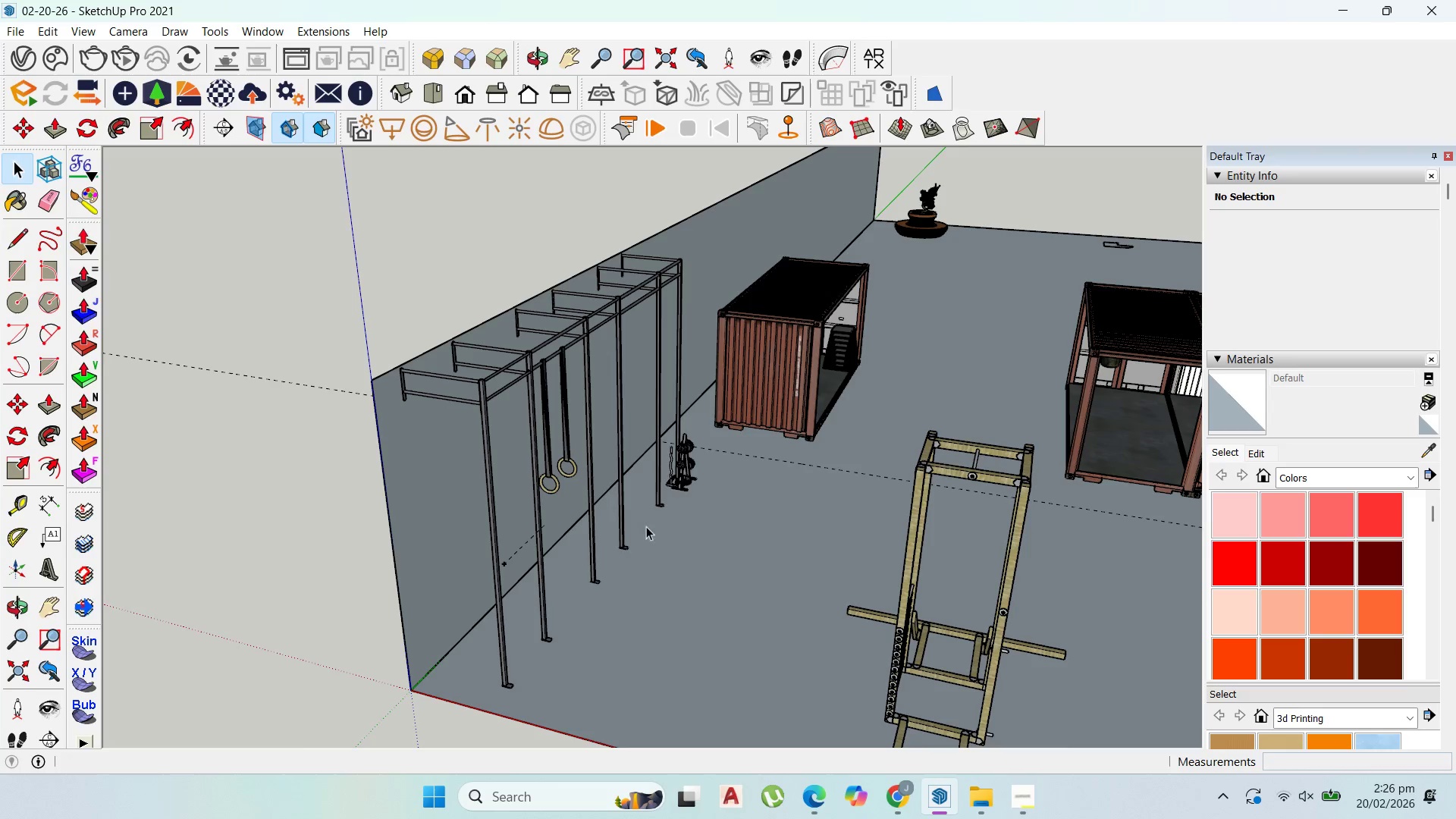 
scroll: coordinate [504, 444], scroll_direction: up, amount: 3.0
 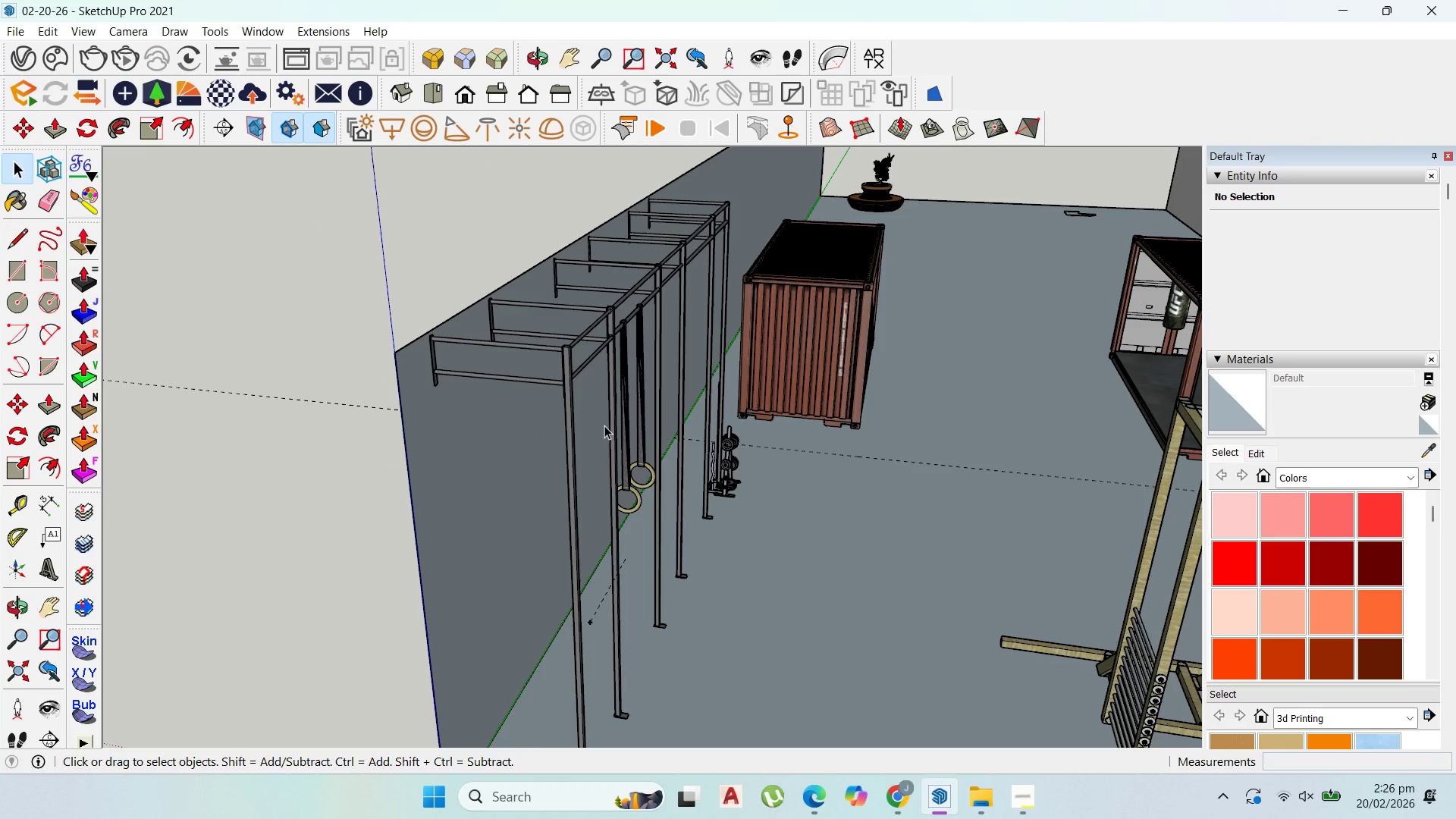 
key(Escape)
 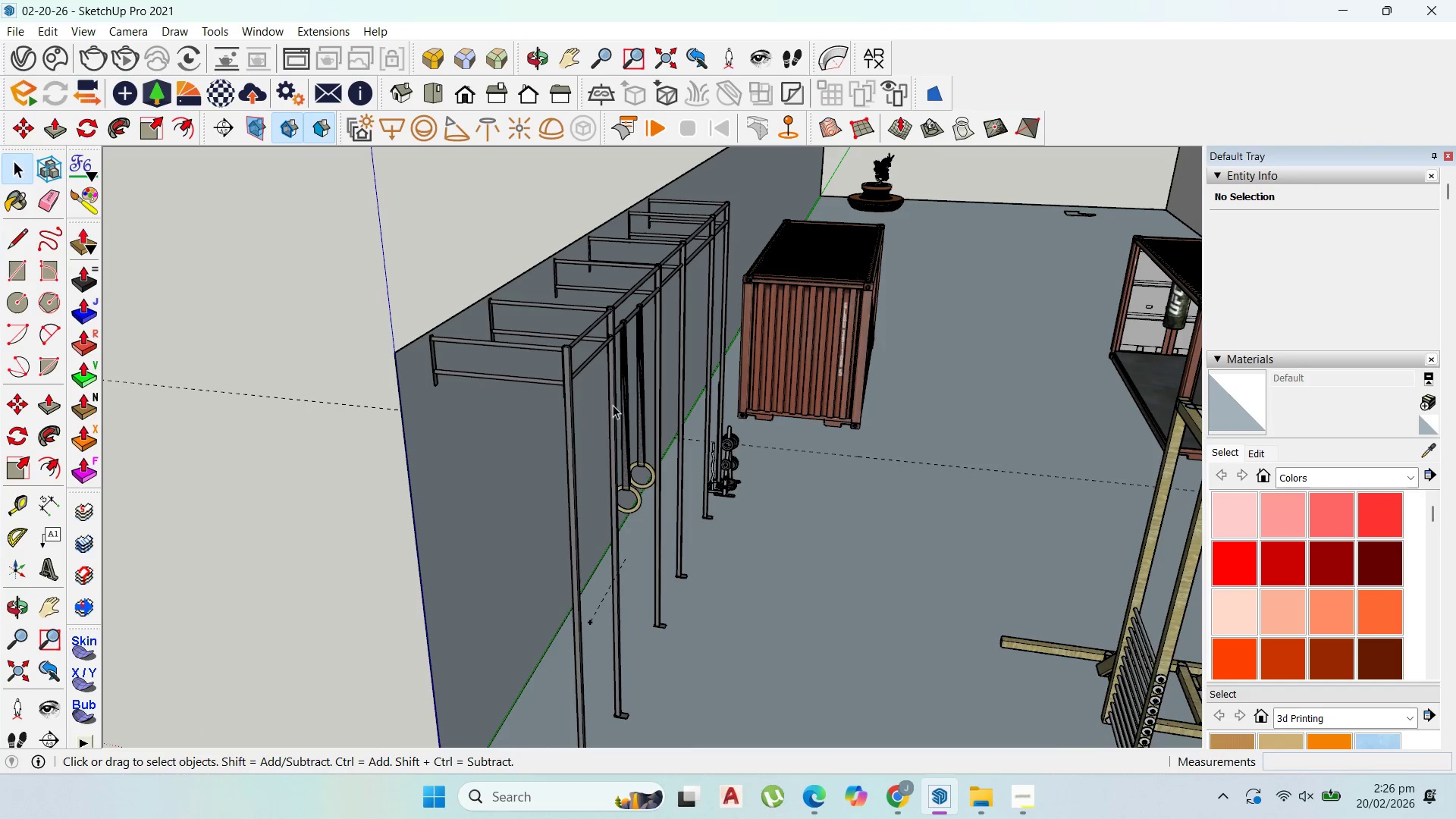 
left_click([624, 407])
 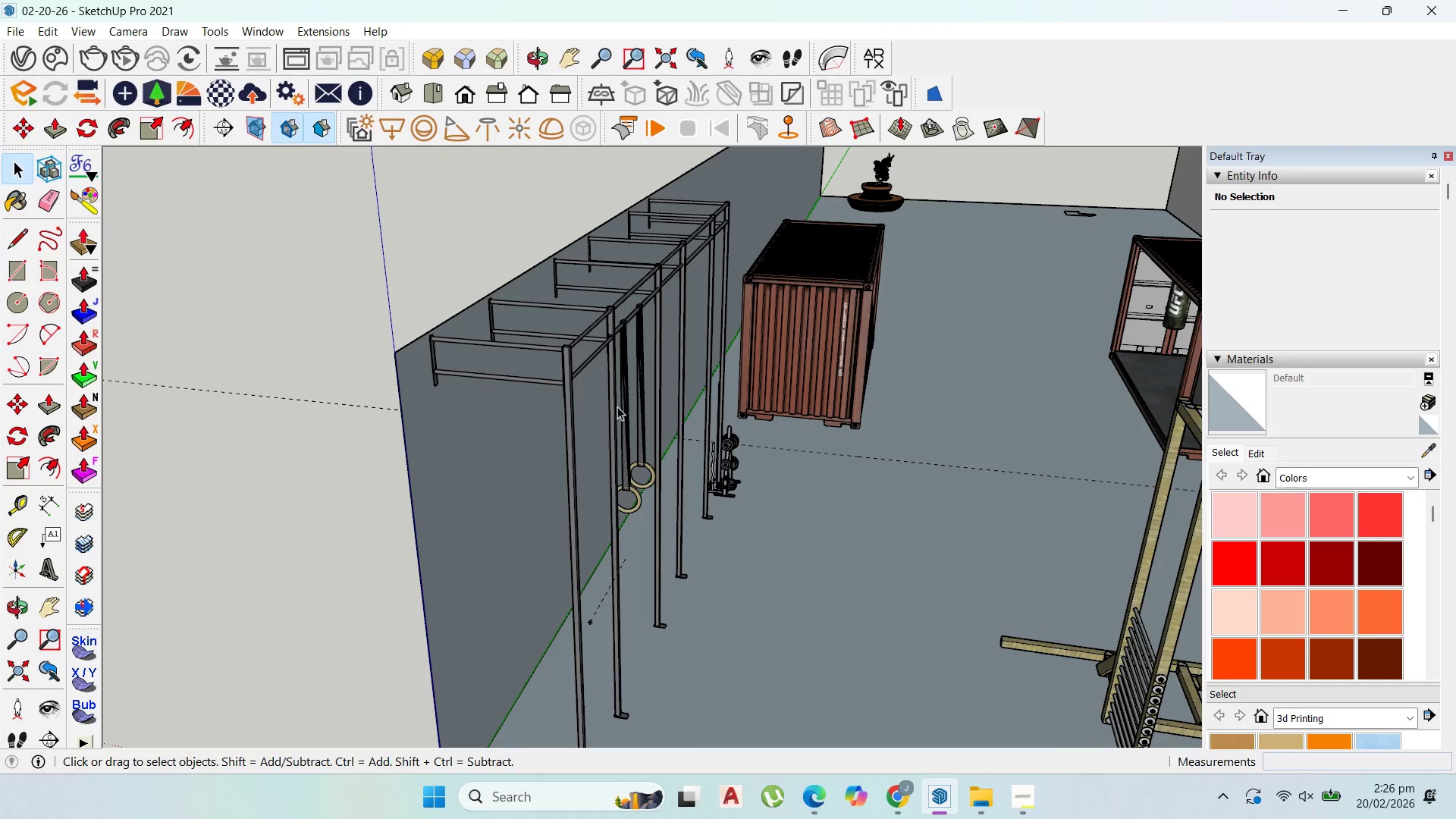 
left_click([611, 405])
 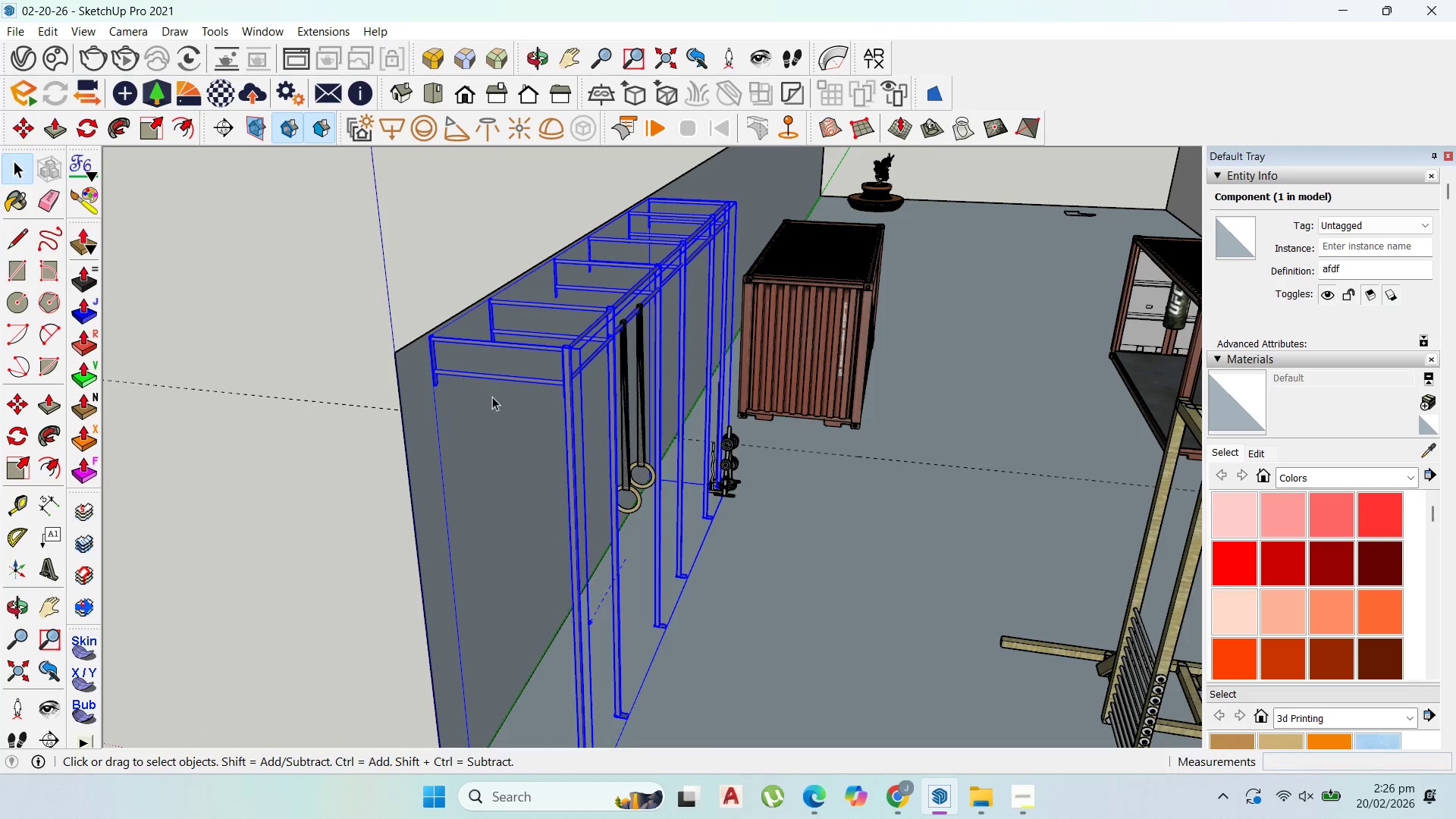 
key(M)
 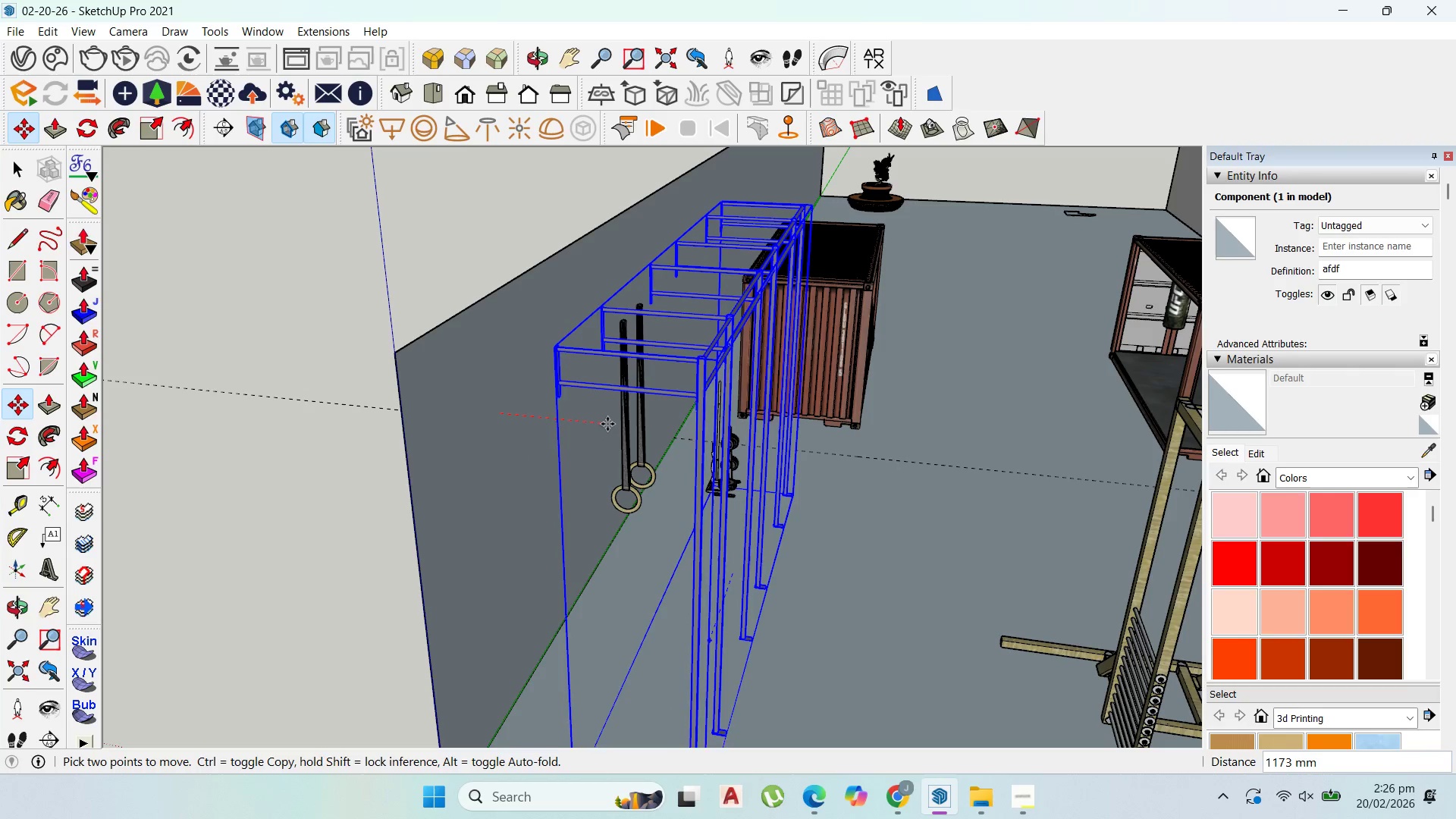 
wait(5.41)
 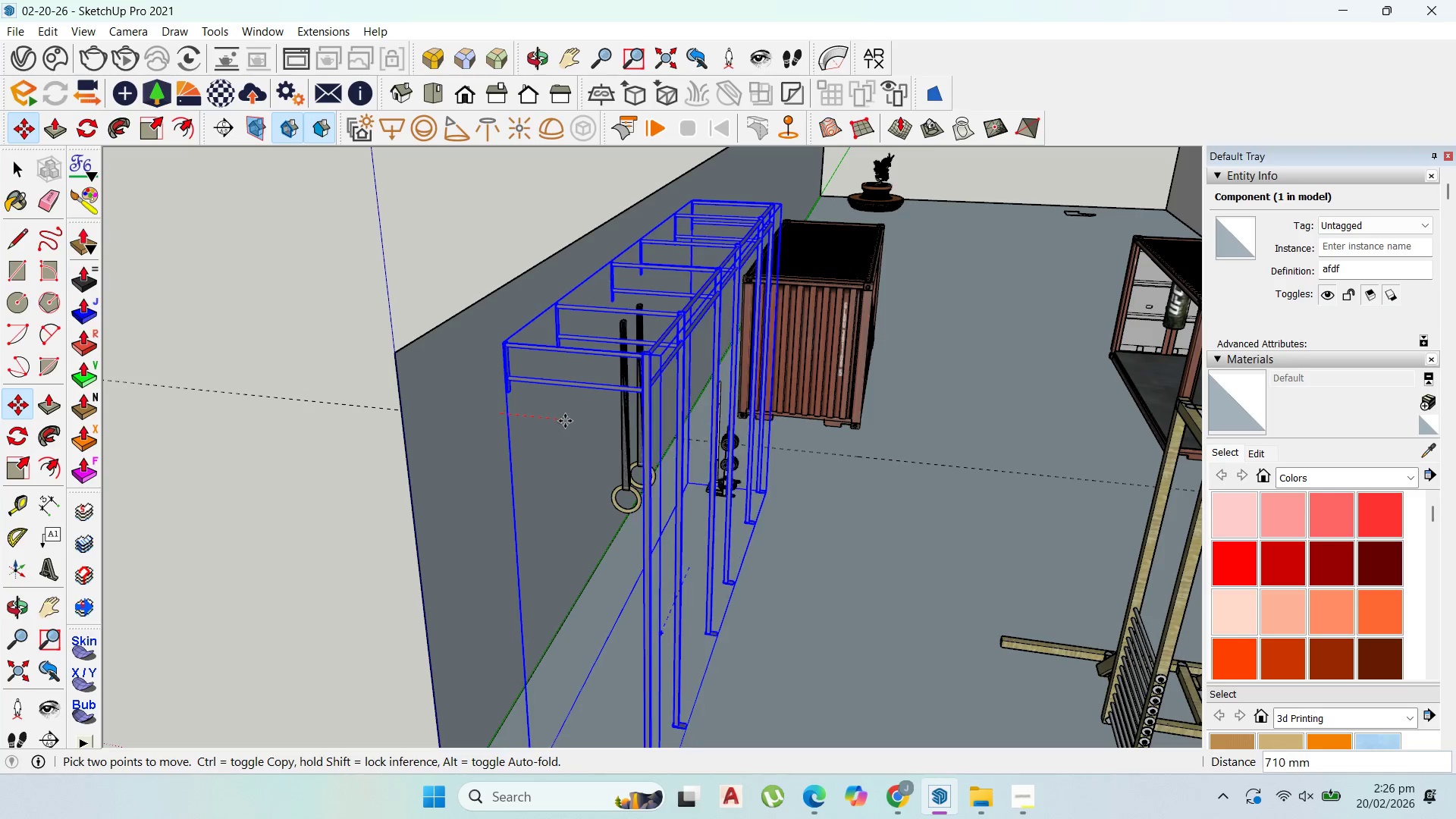 
left_click([610, 425])
 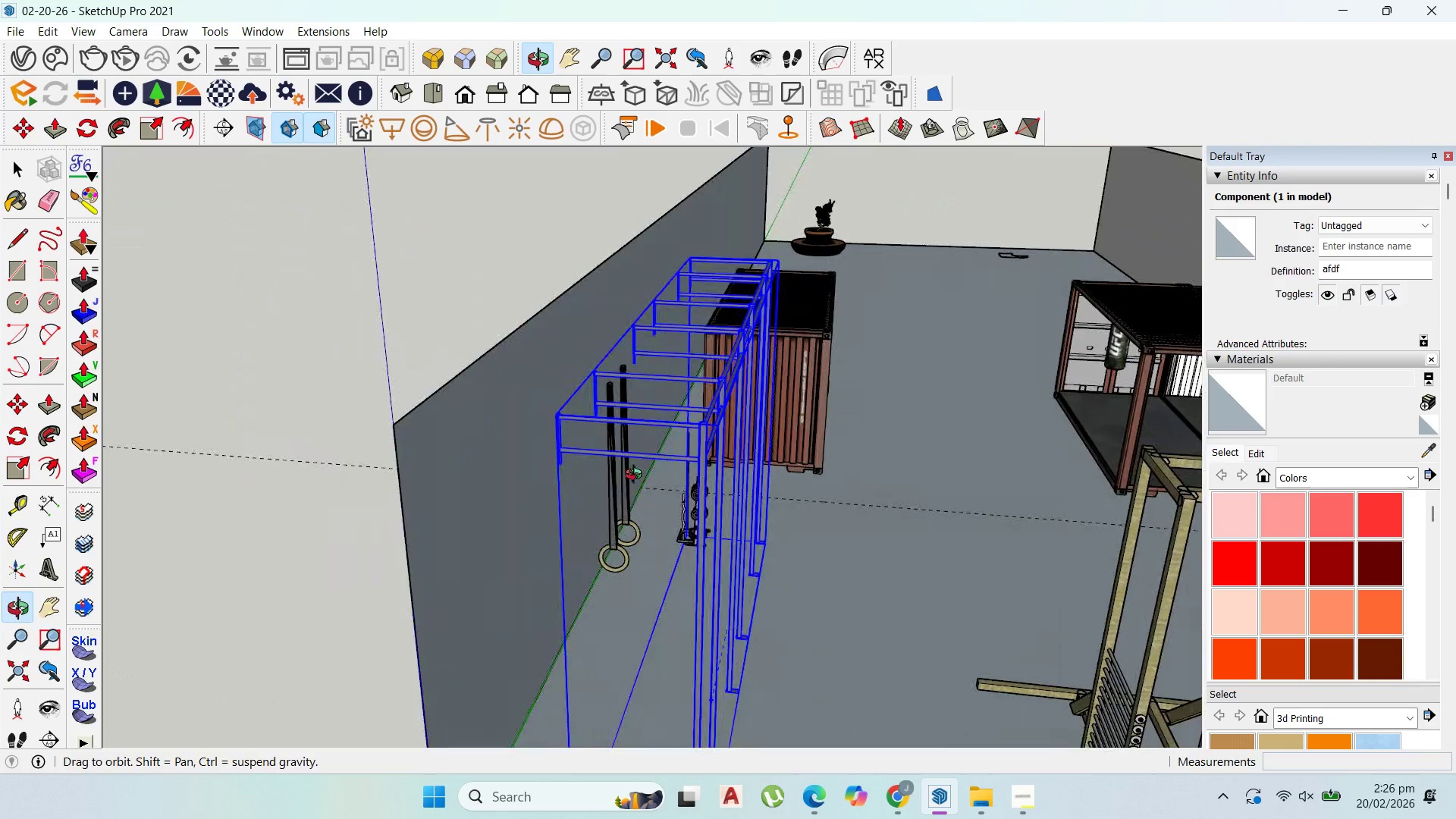 
wait(6.22)
 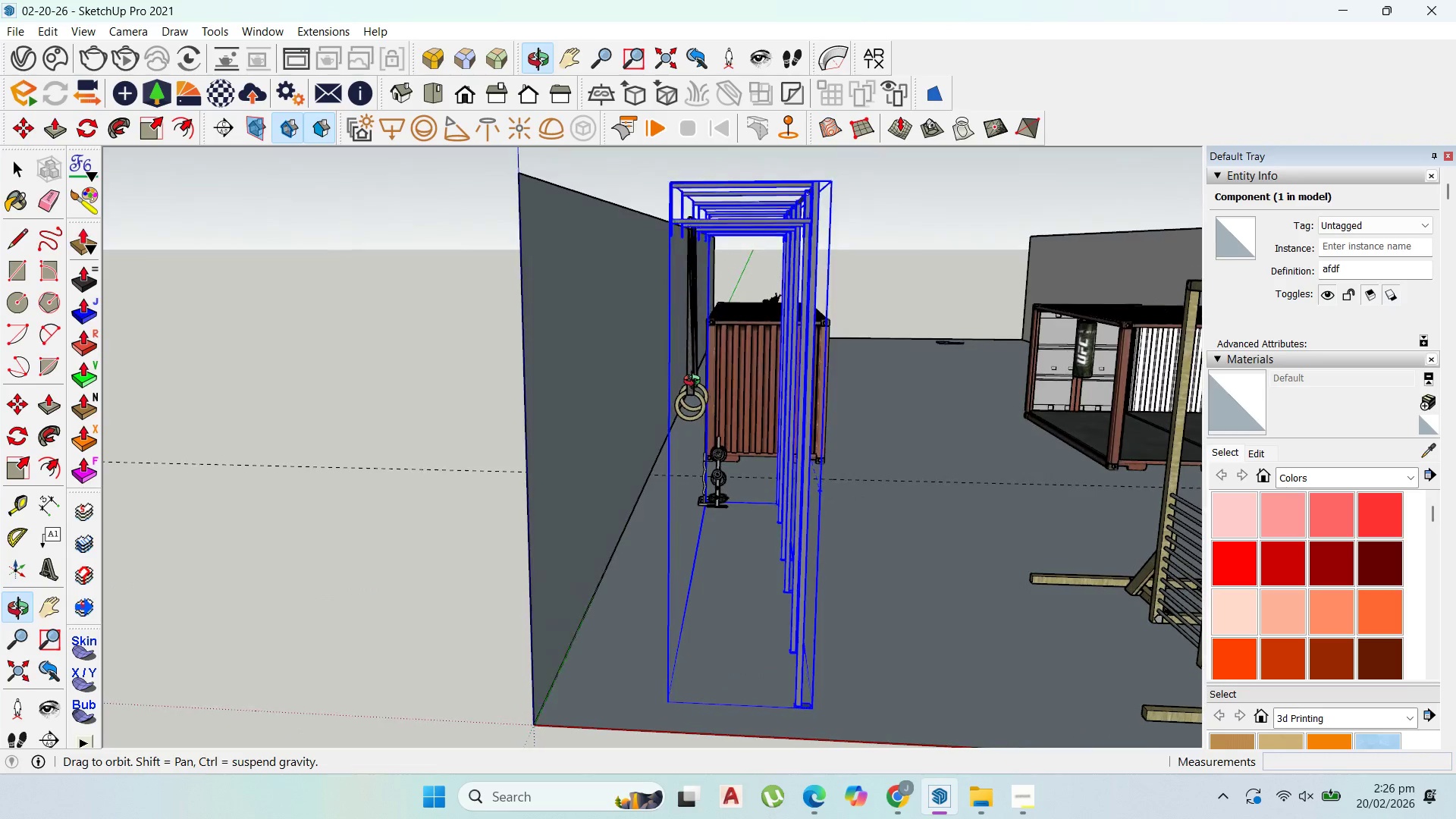 
scroll: coordinate [303, 292], scroll_direction: down, amount: 7.0
 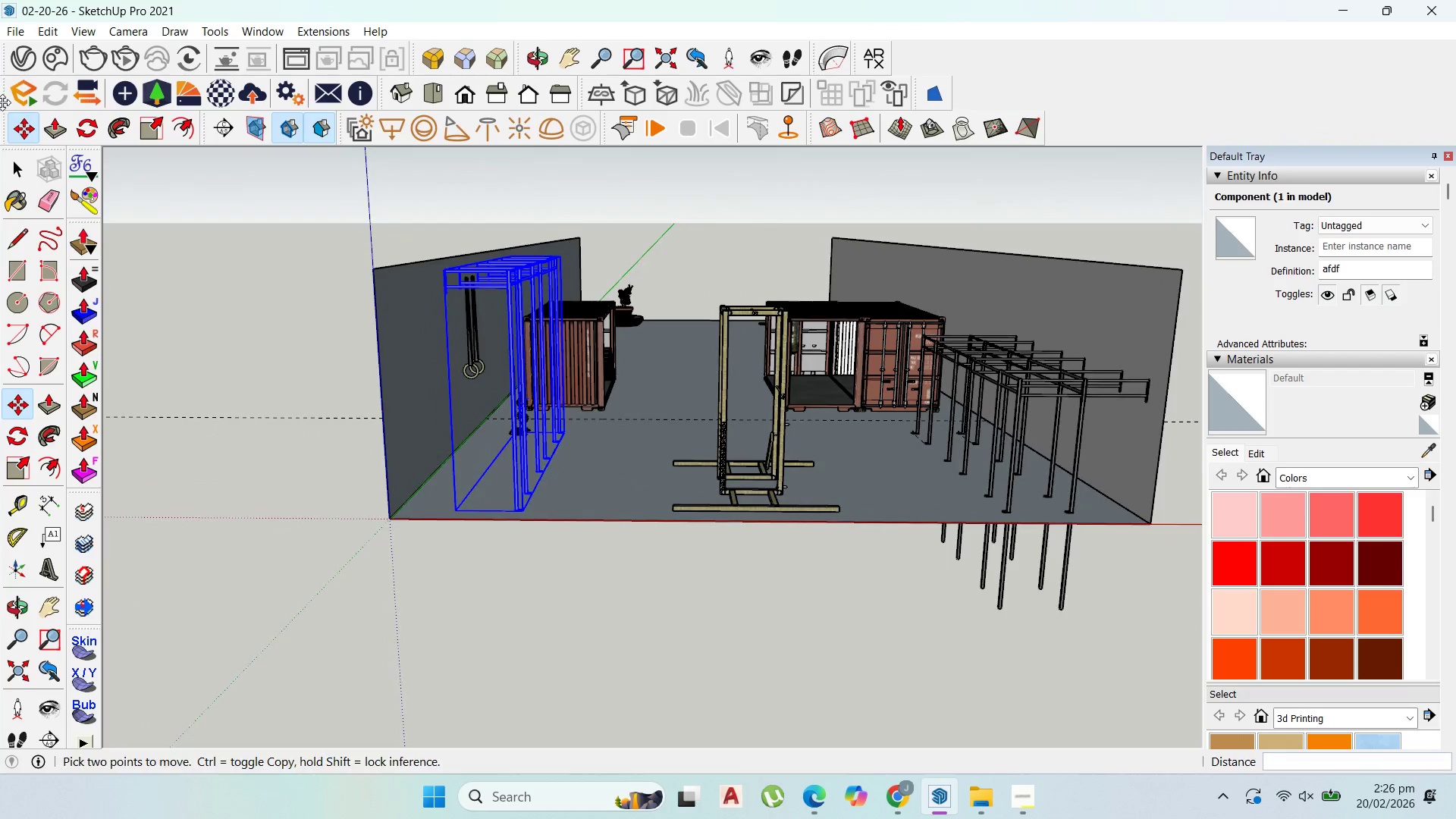 
left_click([11, 155])
 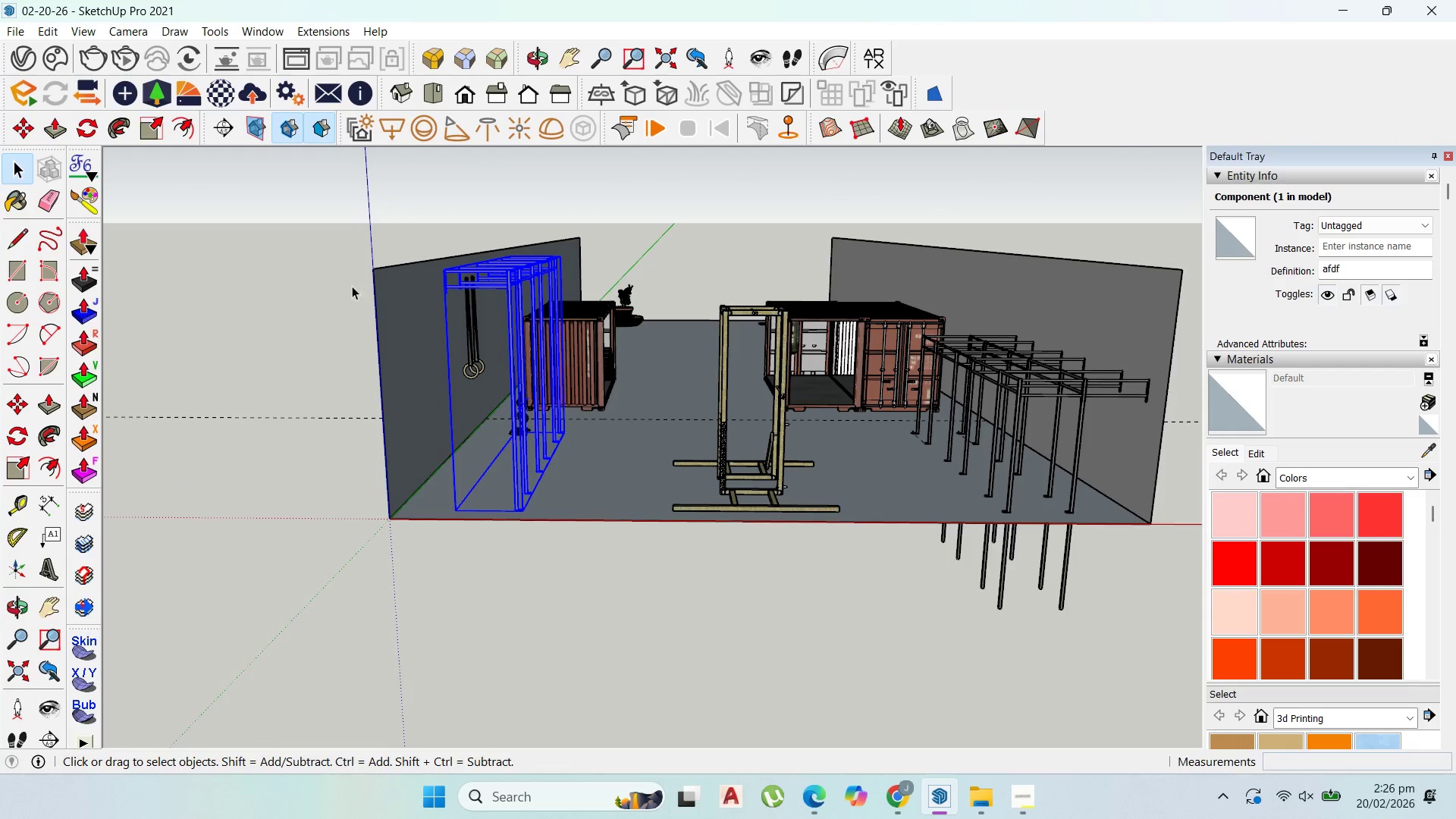 
scroll: coordinate [517, 277], scroll_direction: up, amount: 9.0
 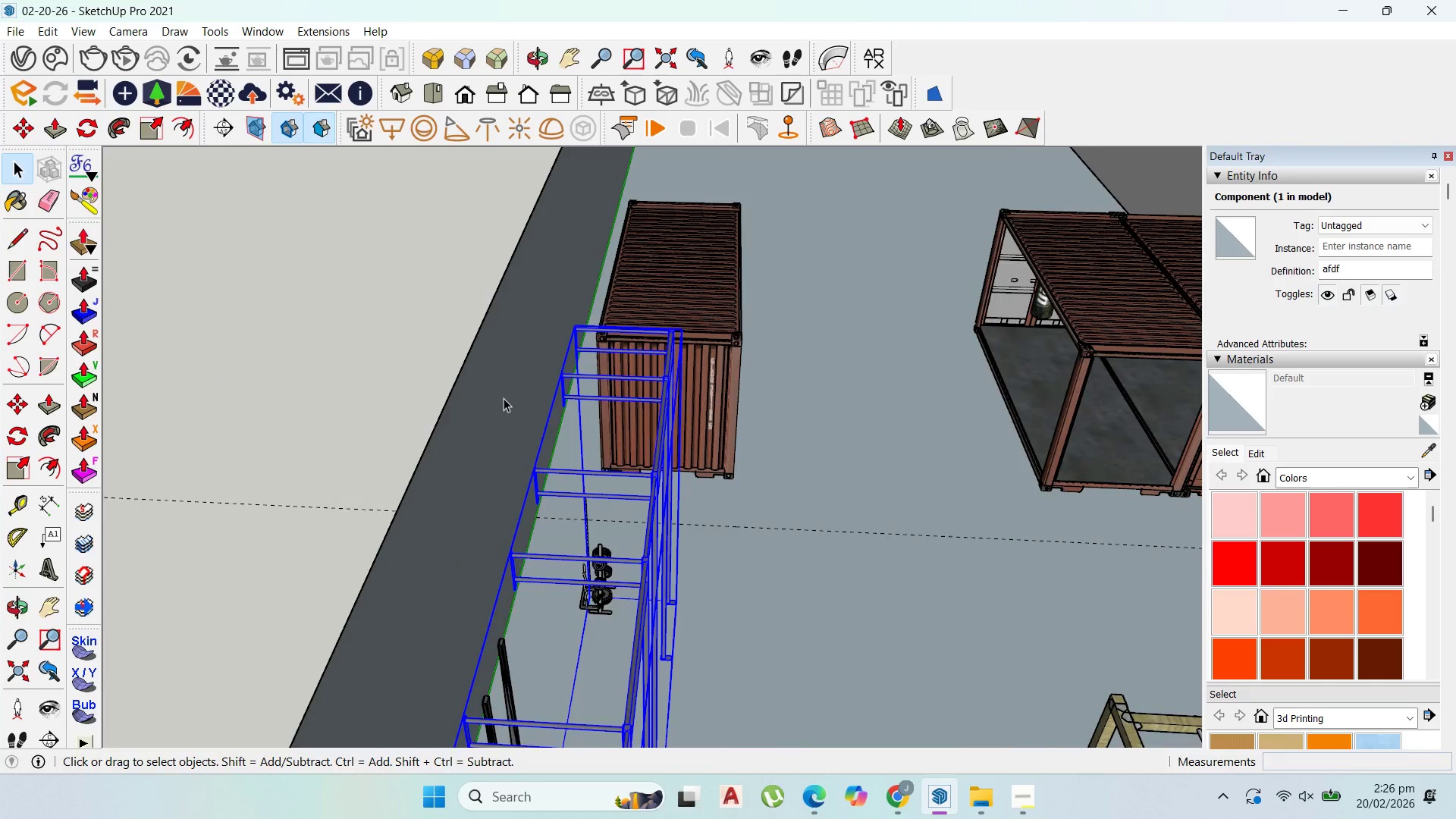 
left_click([525, 531])
 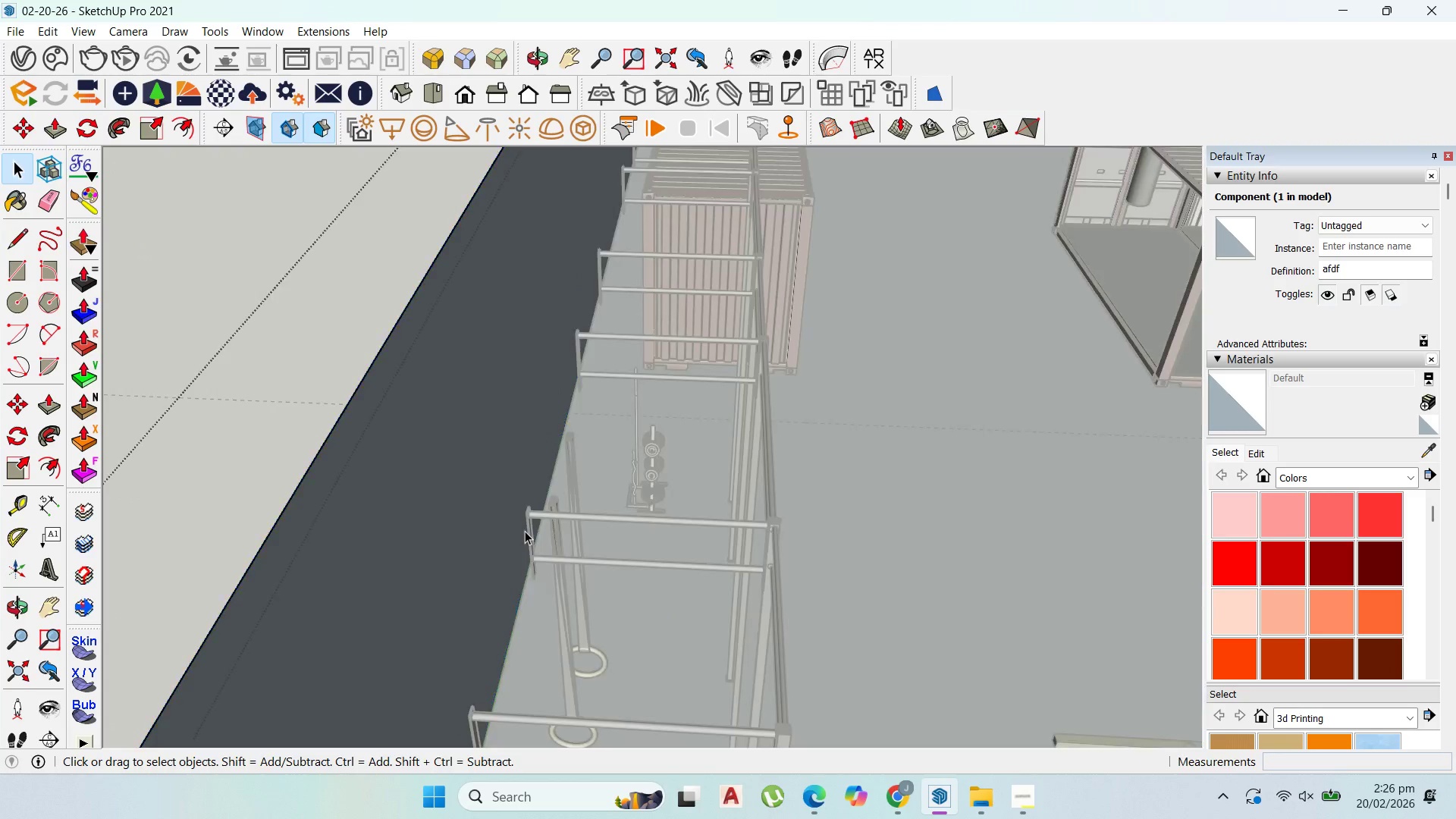 
scroll: coordinate [486, 538], scroll_direction: up, amount: 3.0
 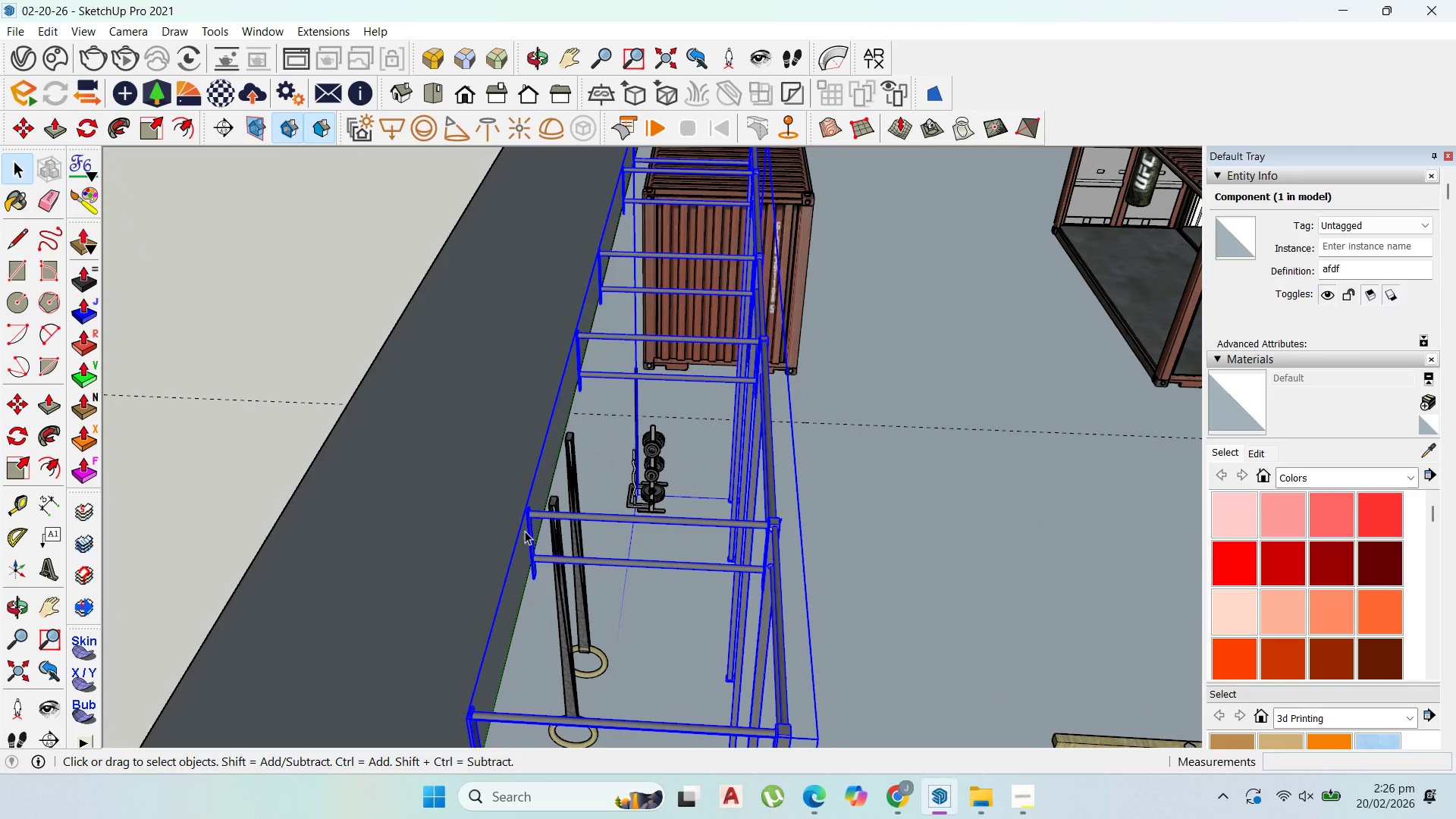 
double_click([525, 531])
 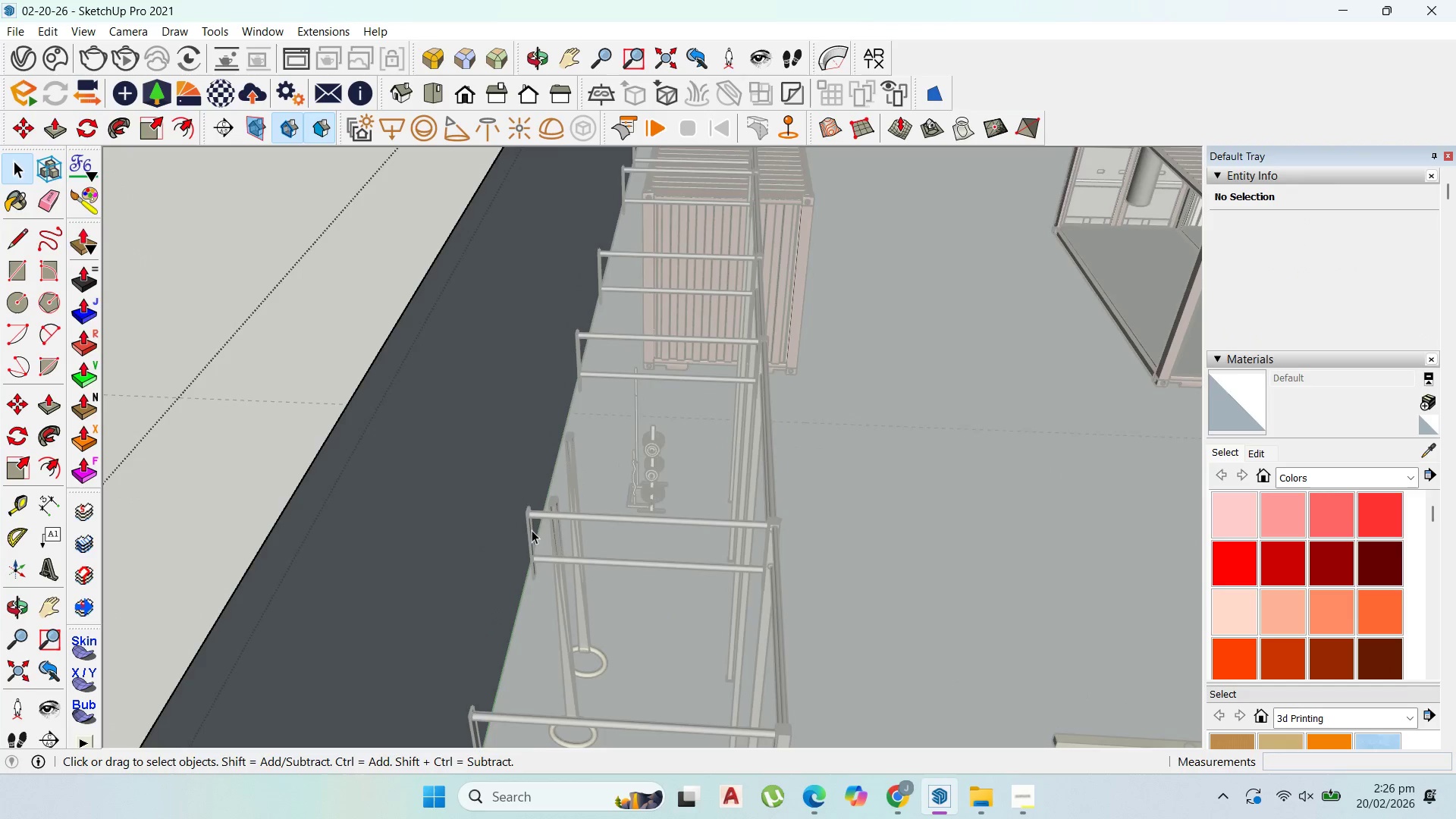 
left_click([532, 530])
 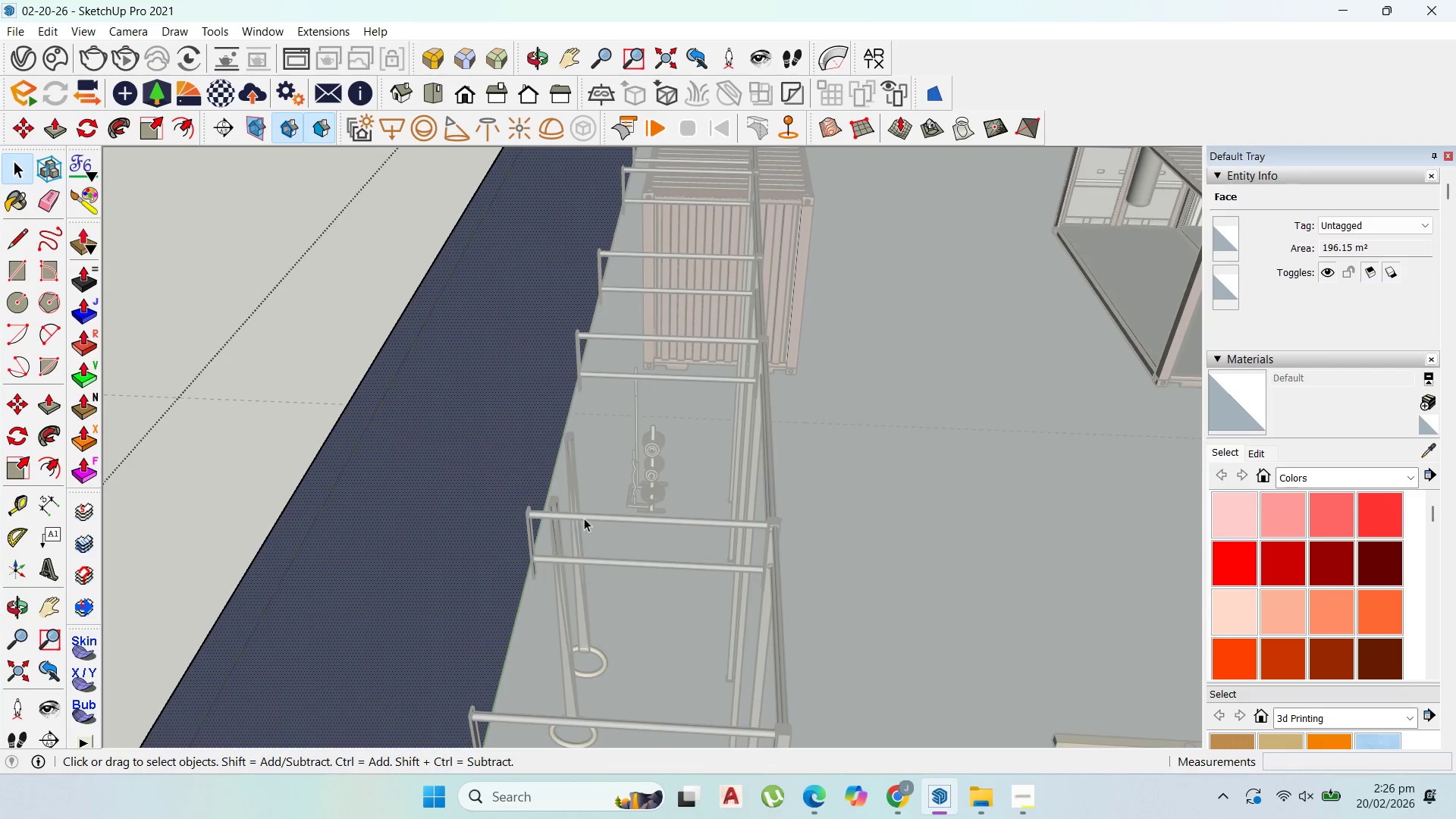 
key(Escape)
 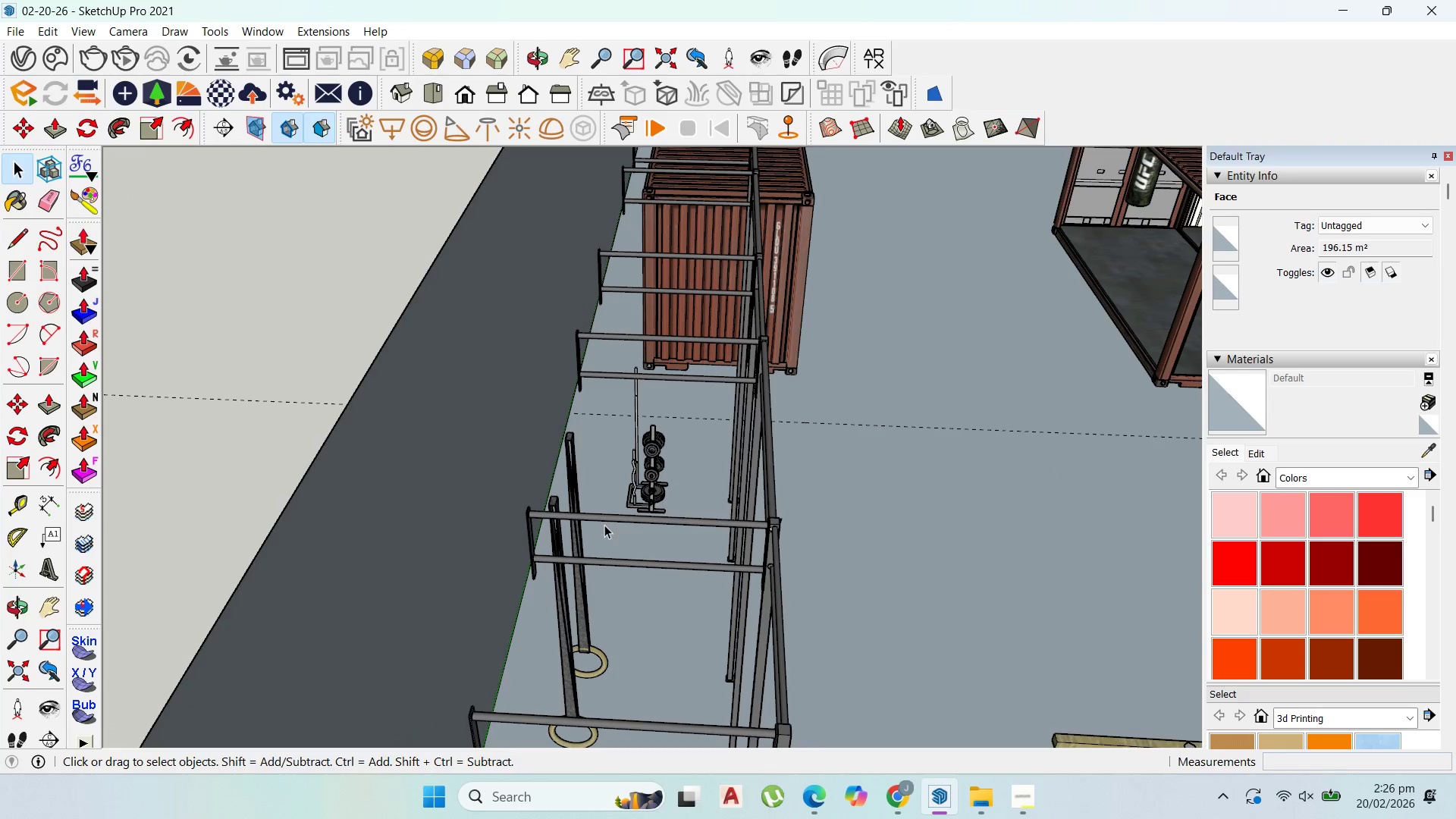 
key(Escape)
 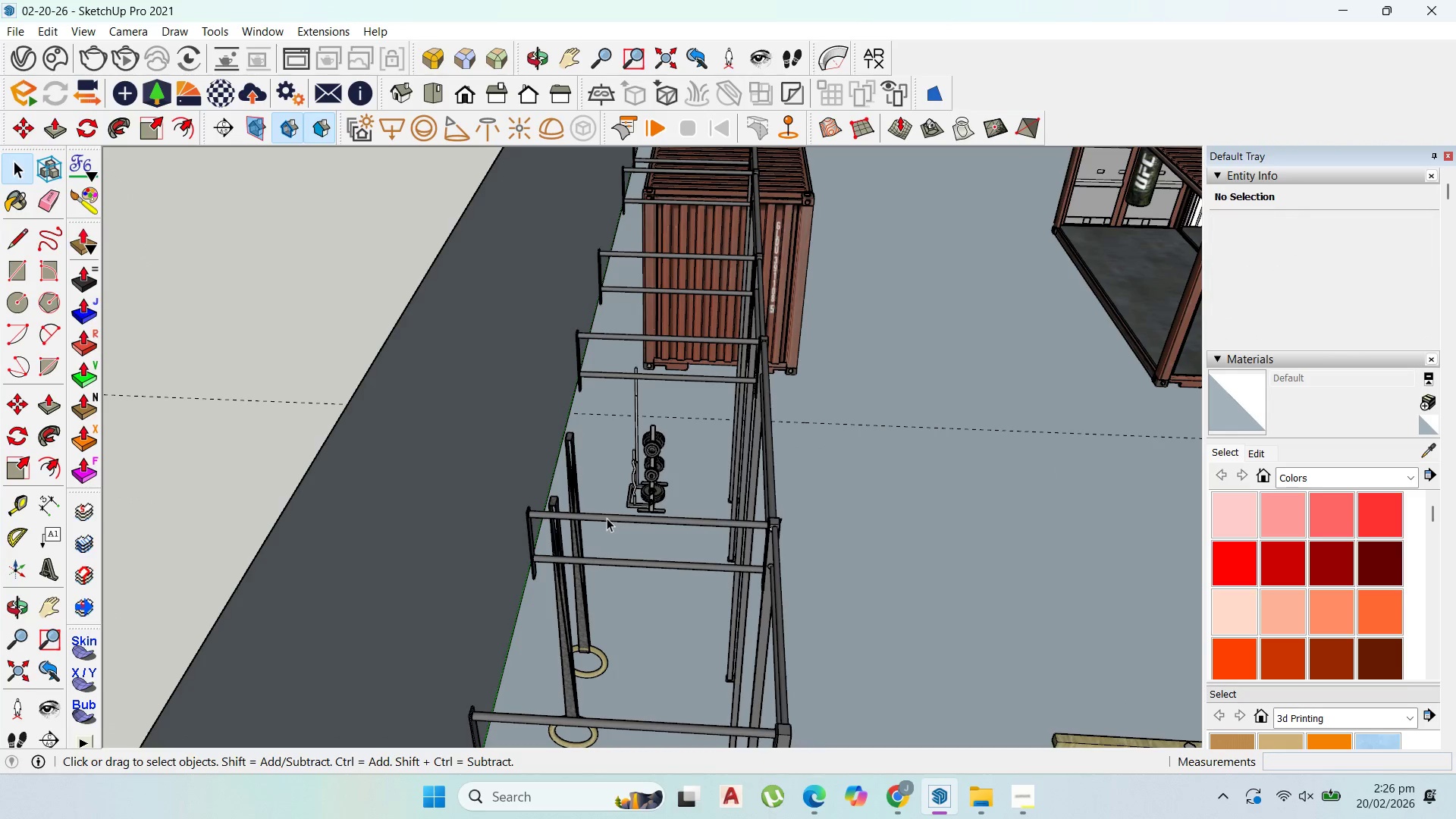 
double_click([607, 518])
 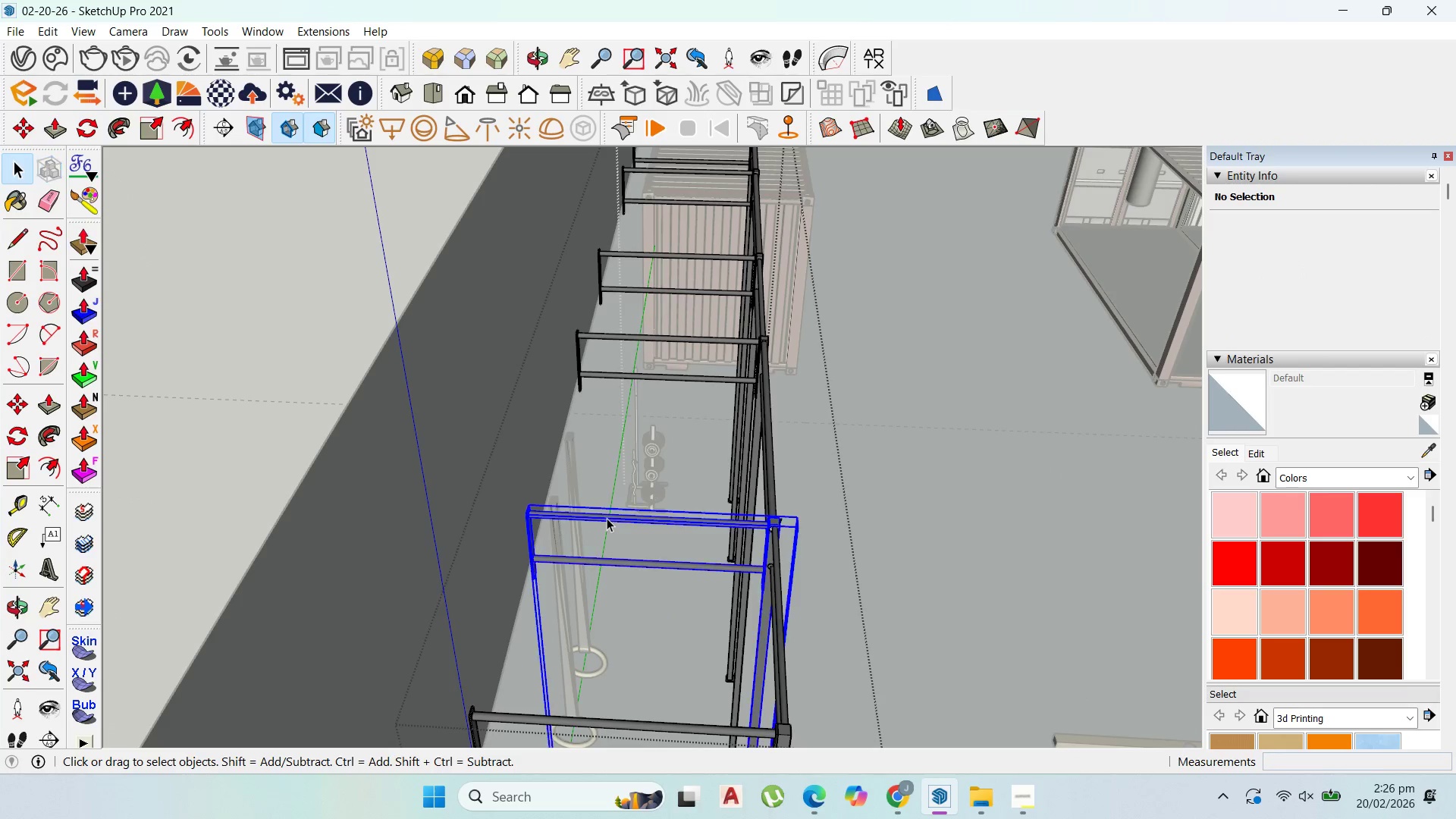 
triple_click([607, 518])
 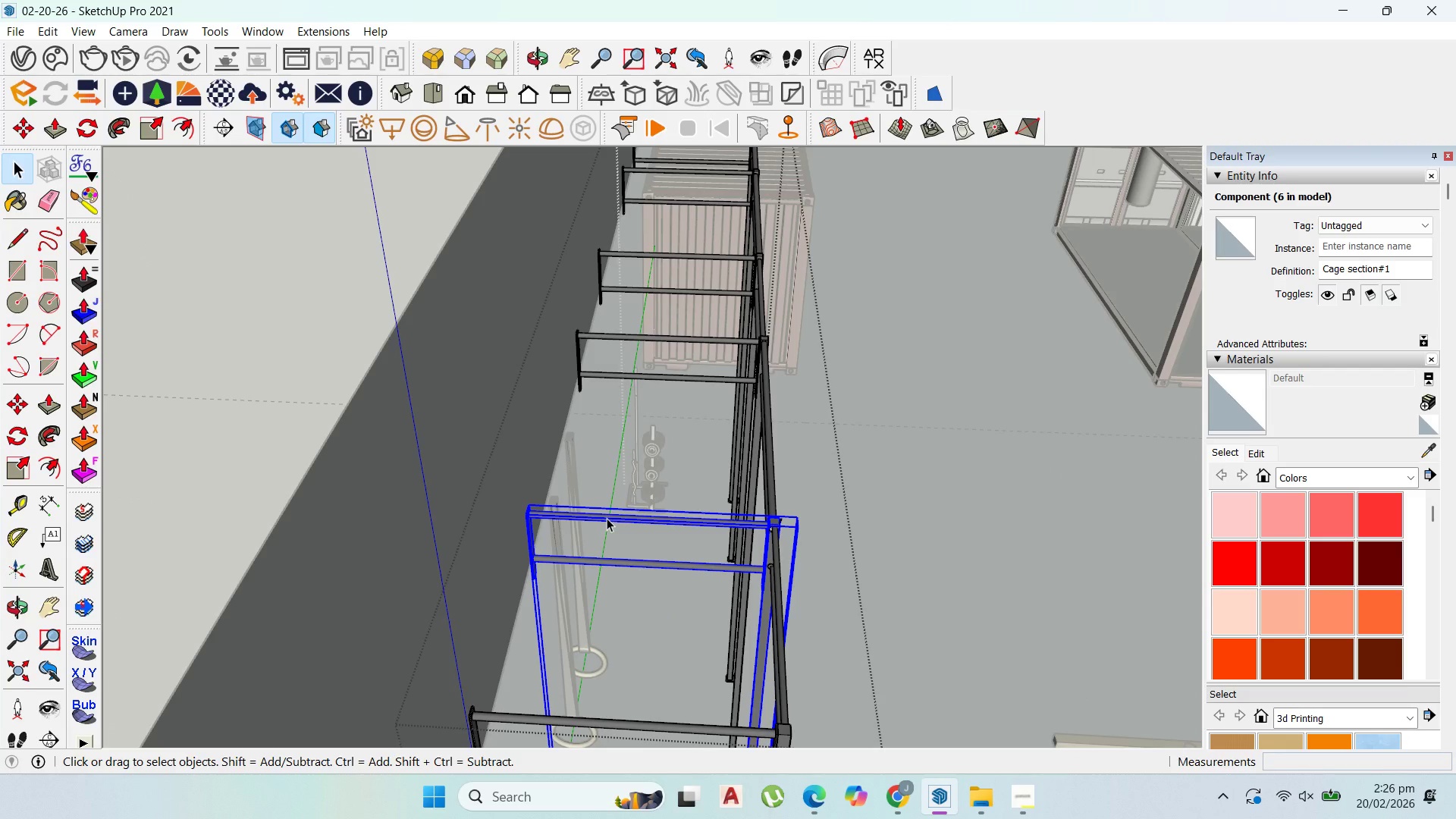 
scroll: coordinate [567, 328], scroll_direction: down, amount: 5.0
 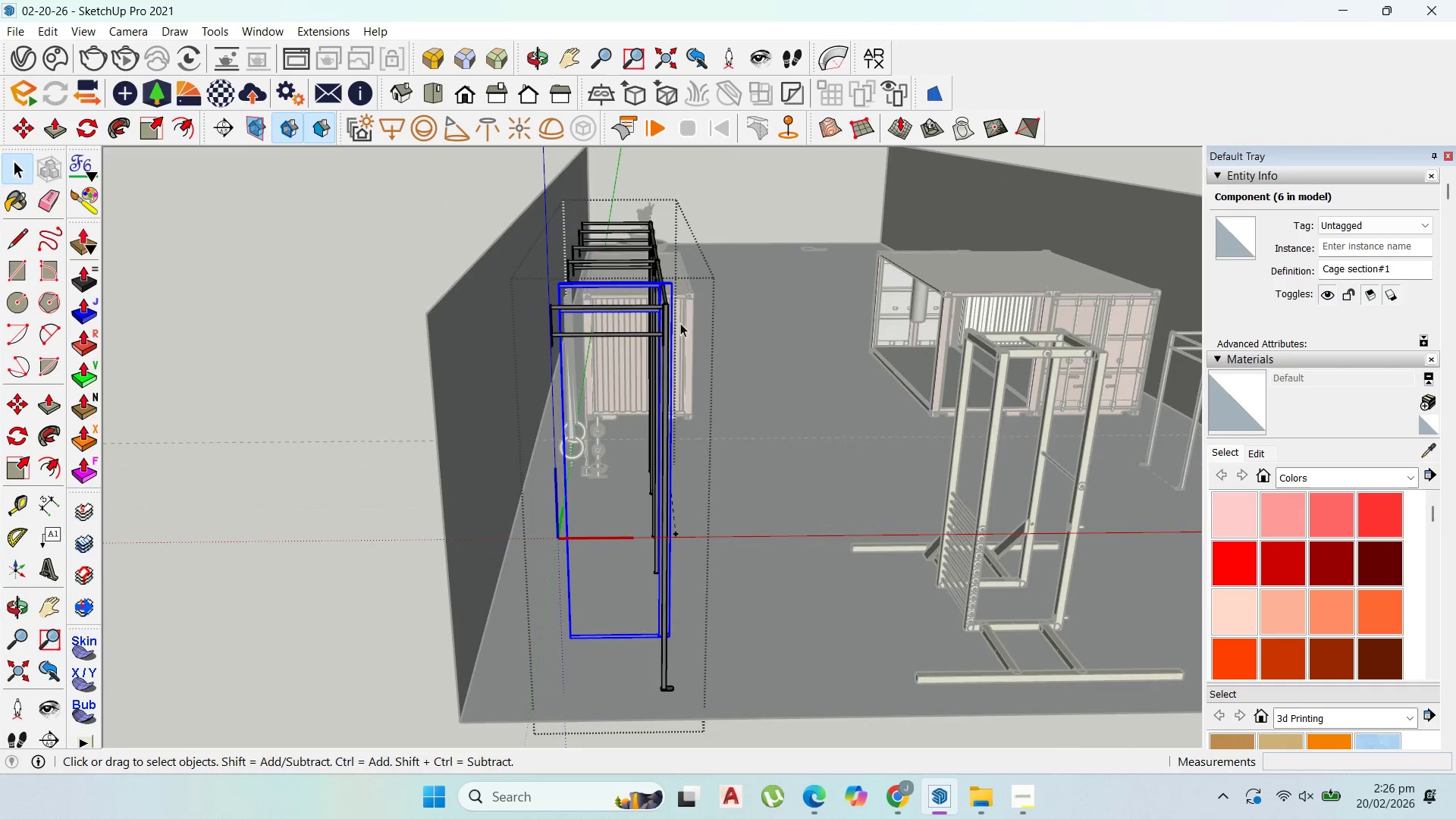 
key(Escape)
 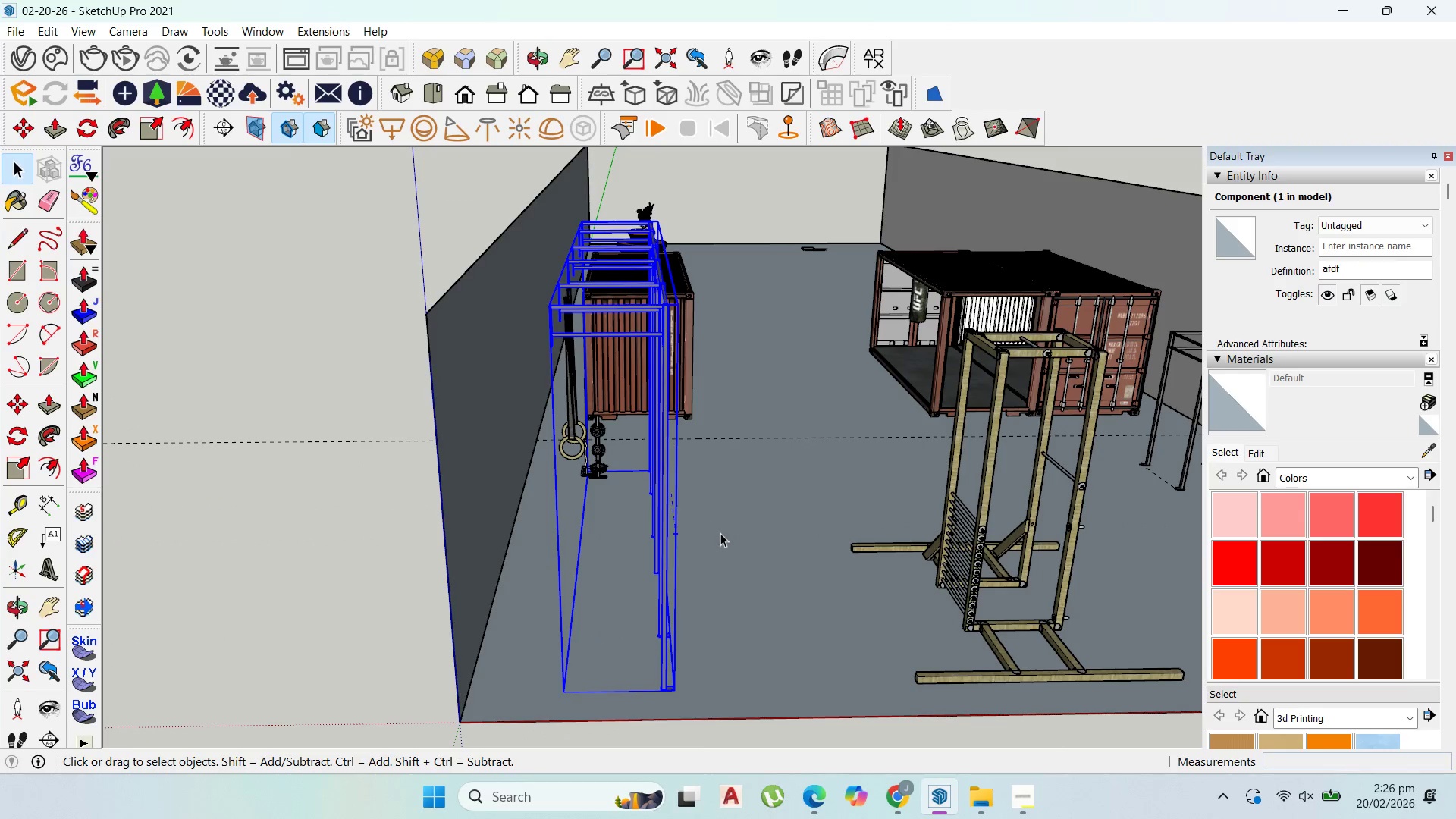 
key(M)
 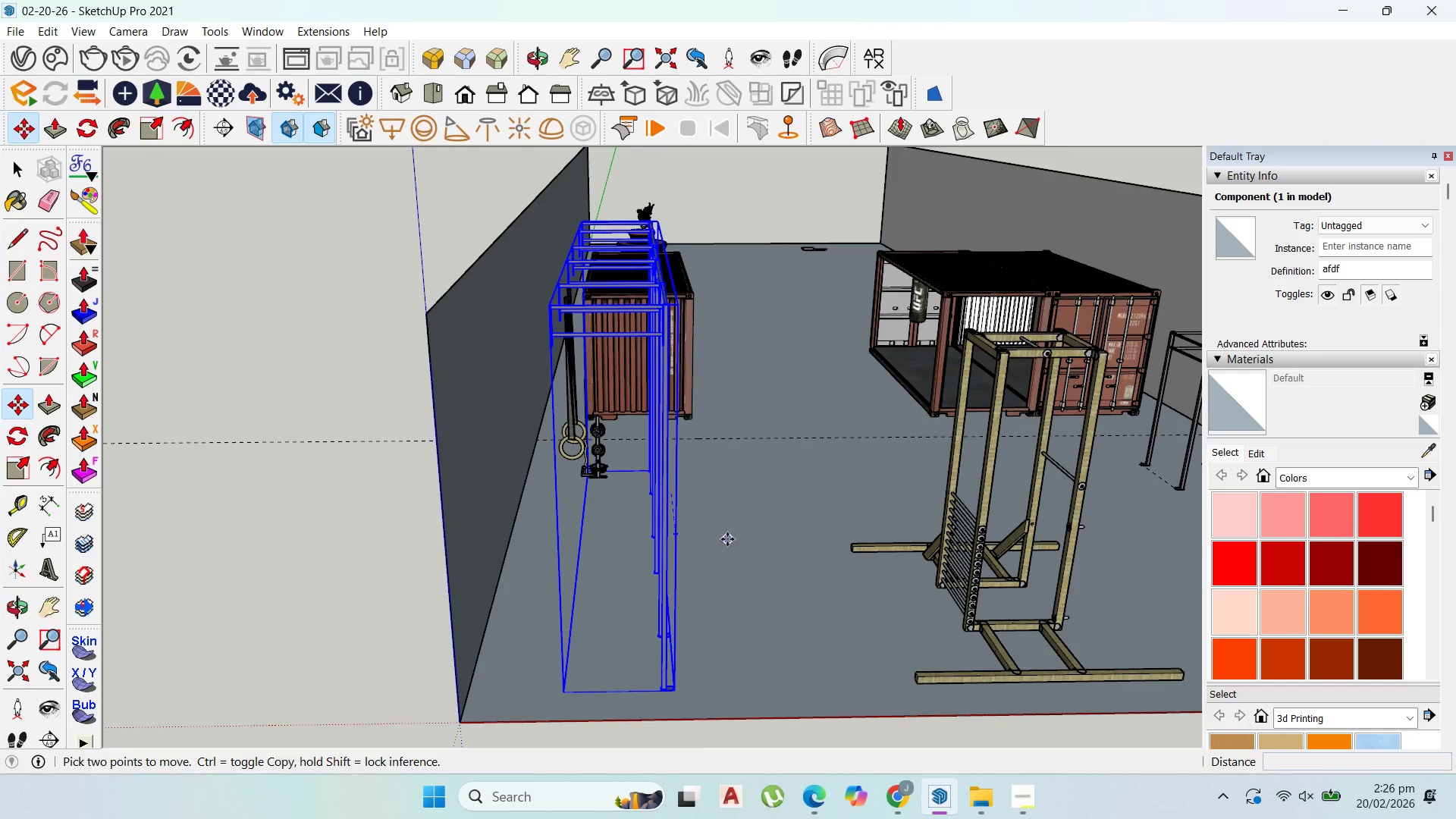 
left_click([727, 539])
 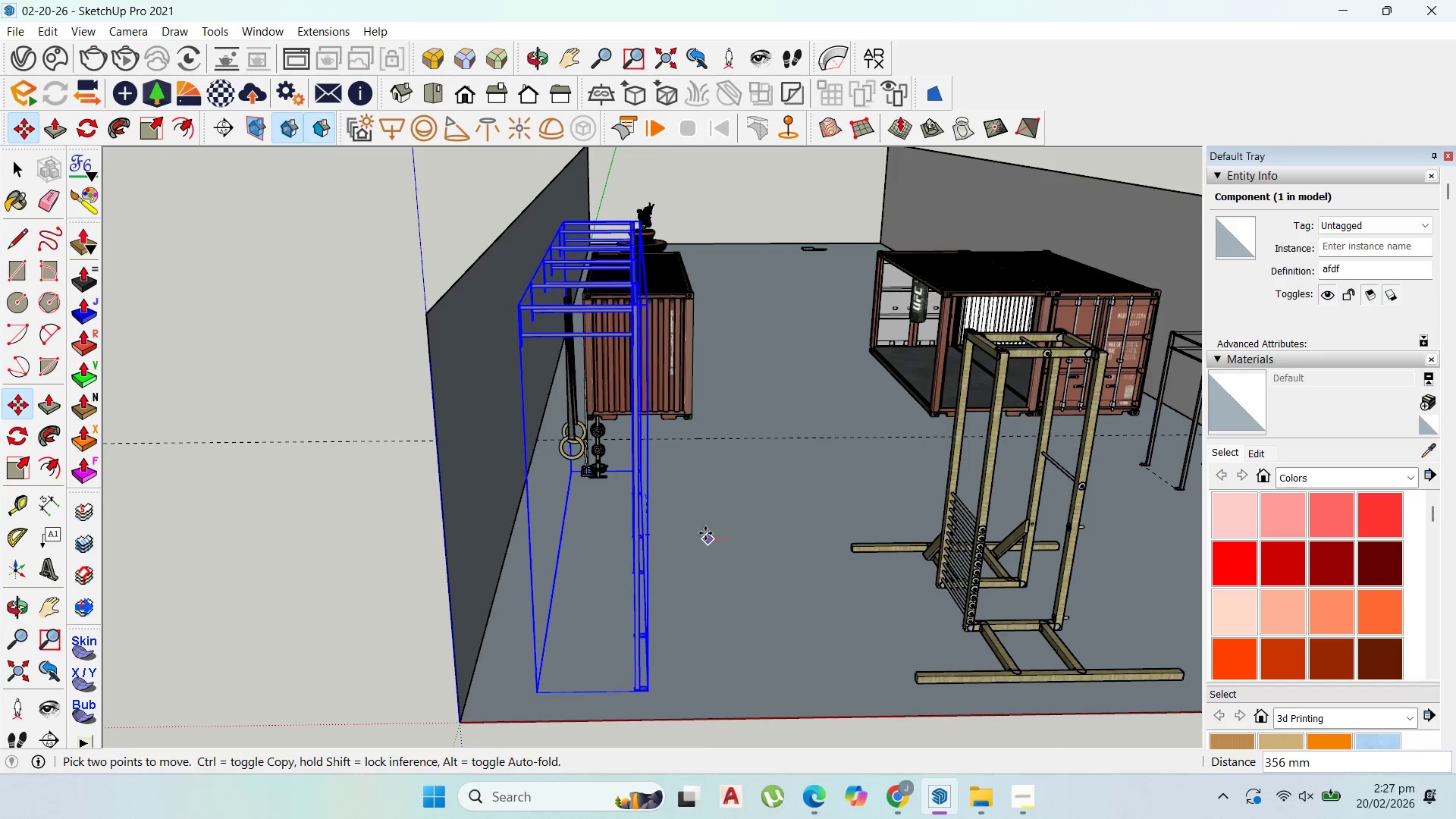 
left_click([690, 531])
 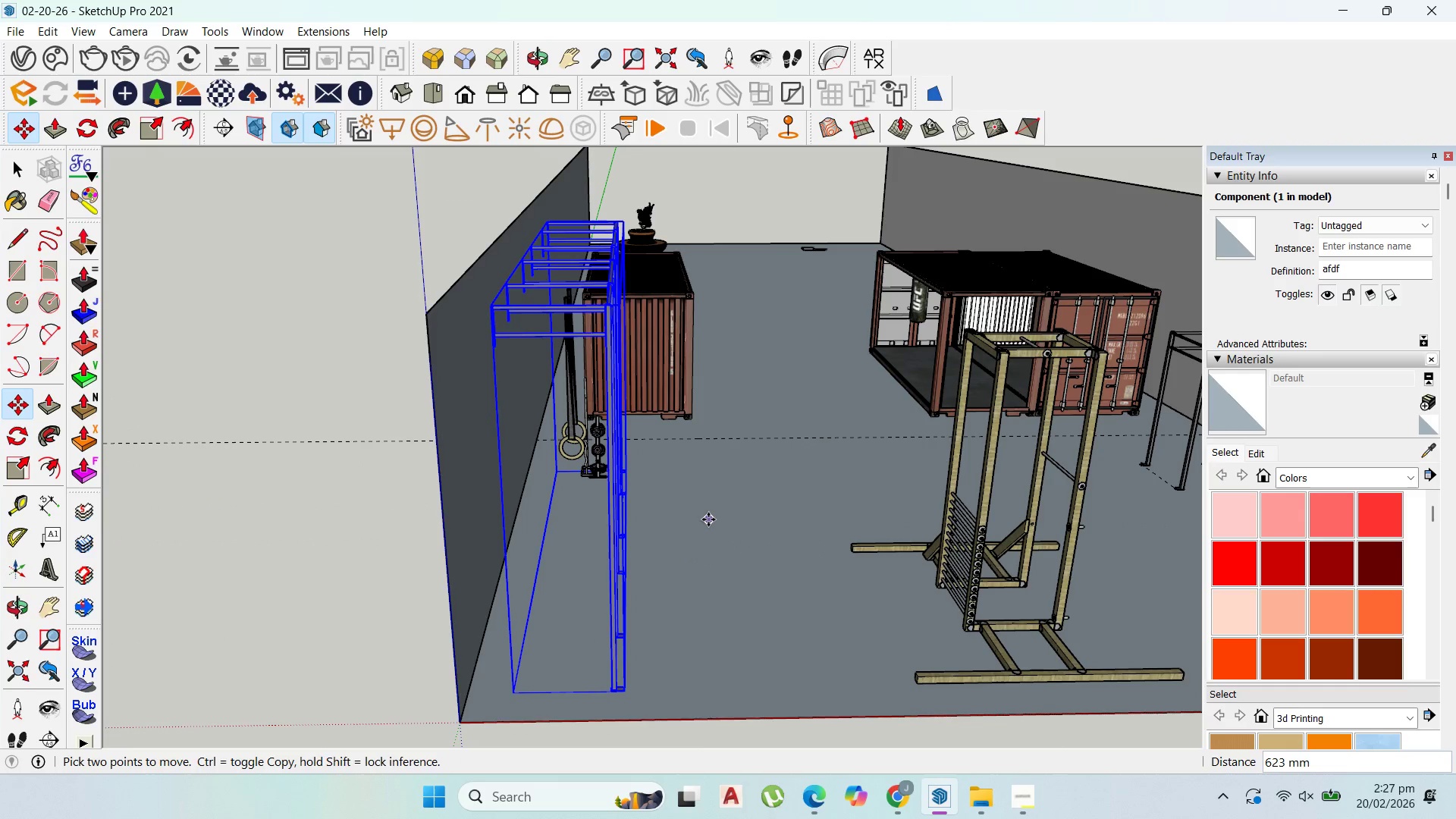 
left_click([708, 519])
 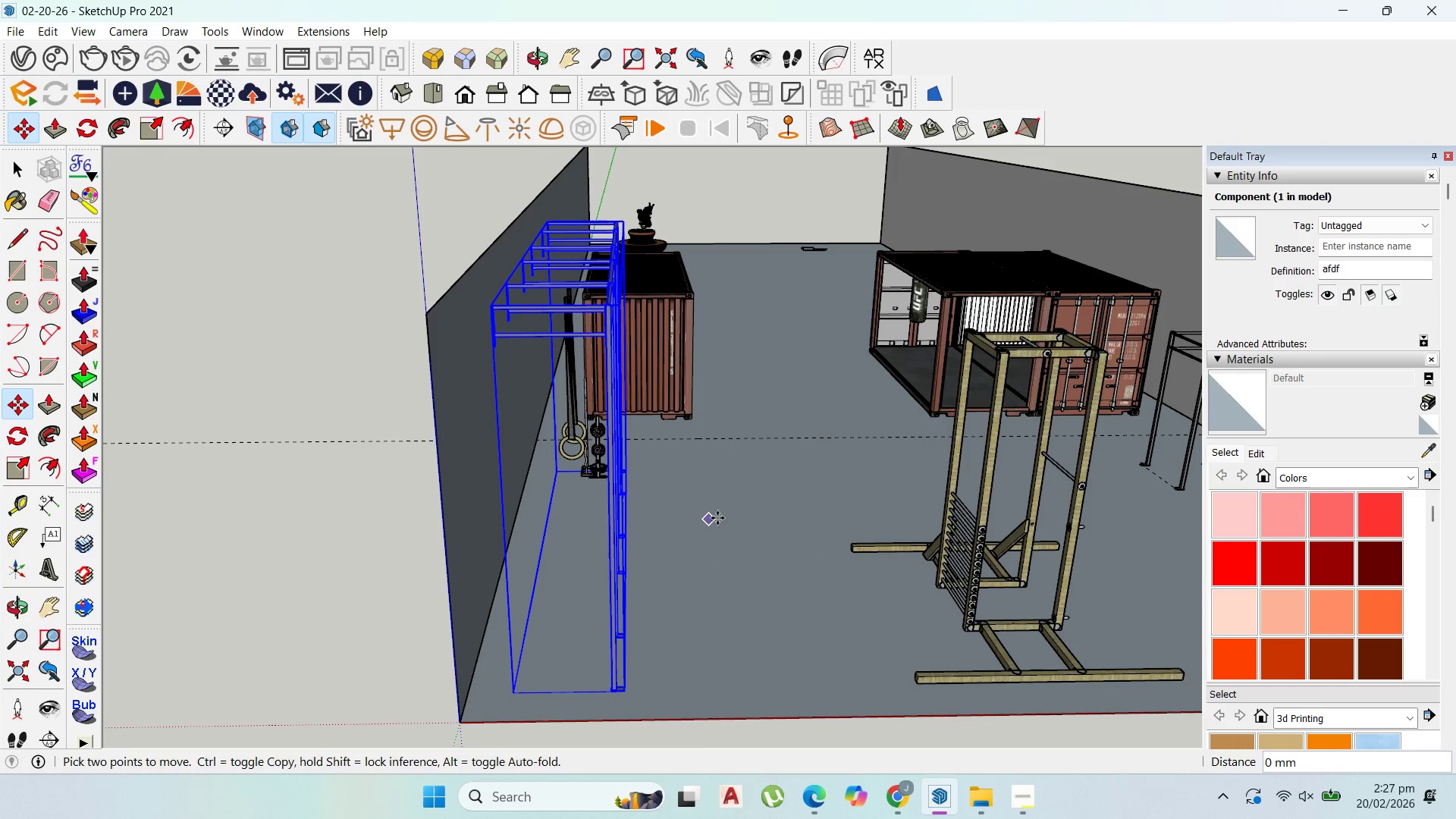 
left_click([717, 518])
 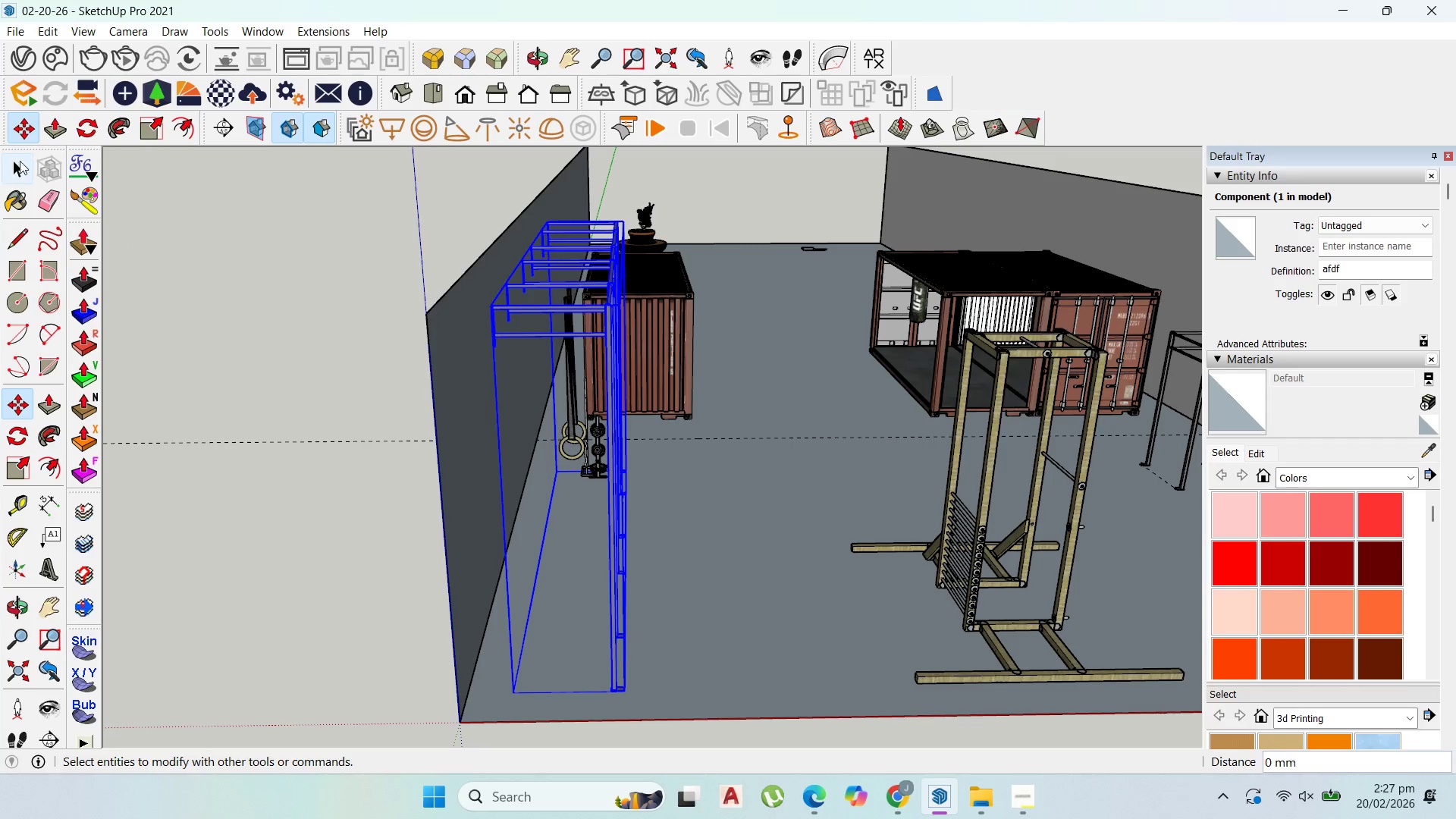 
scroll: coordinate [573, 306], scroll_direction: up, amount: 6.0
 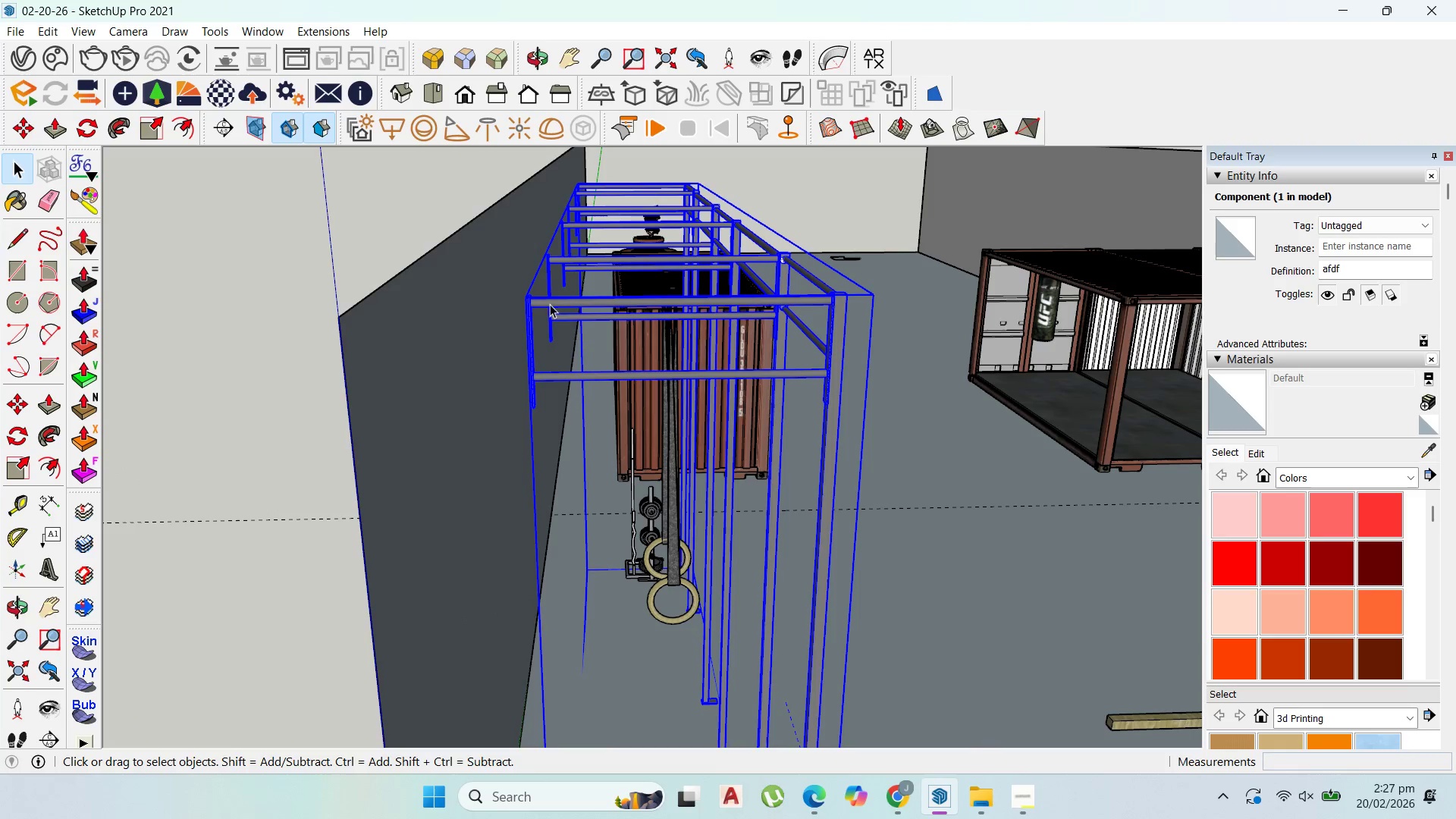 
double_click([550, 298])
 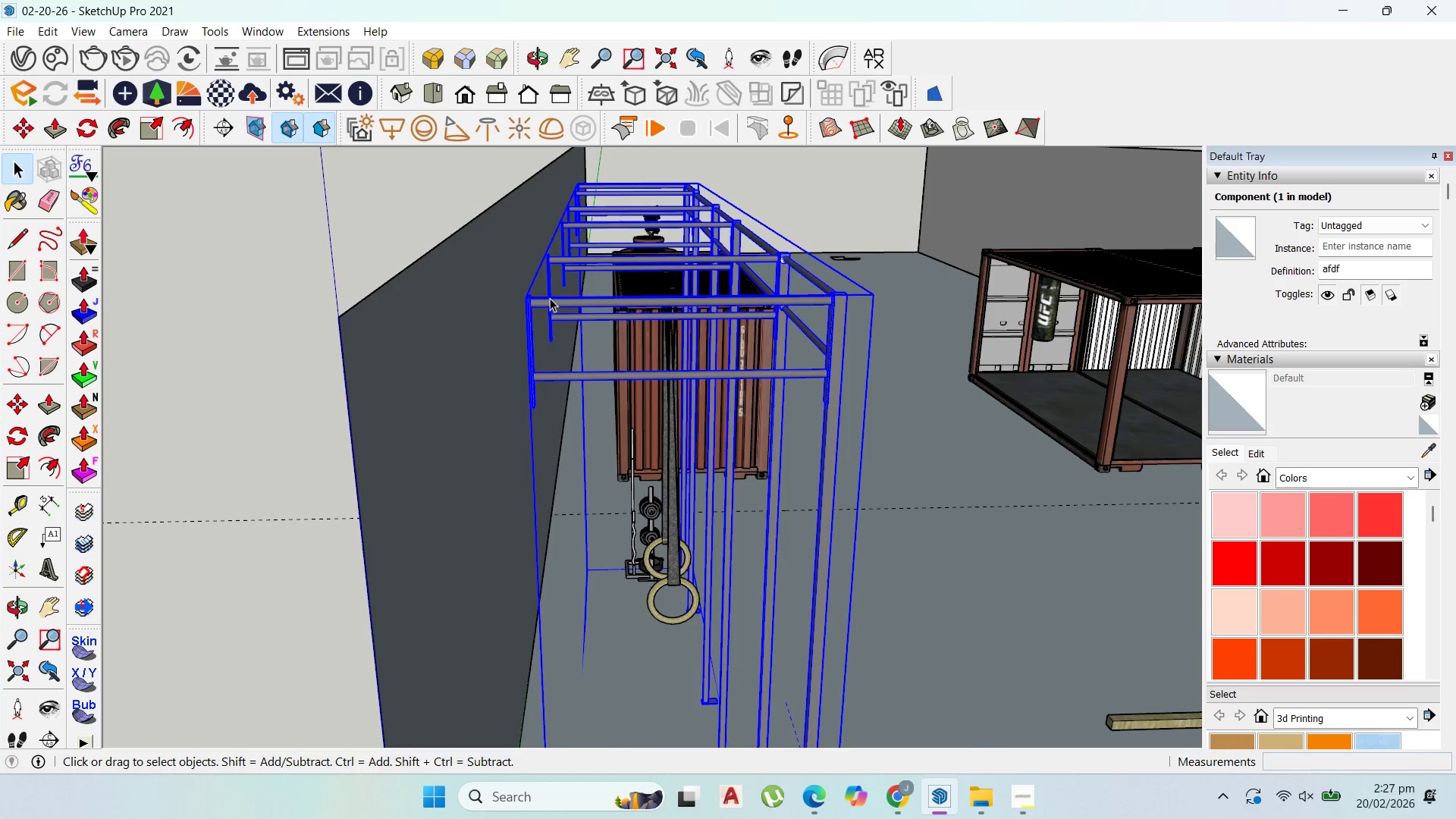 
triple_click([550, 298])
 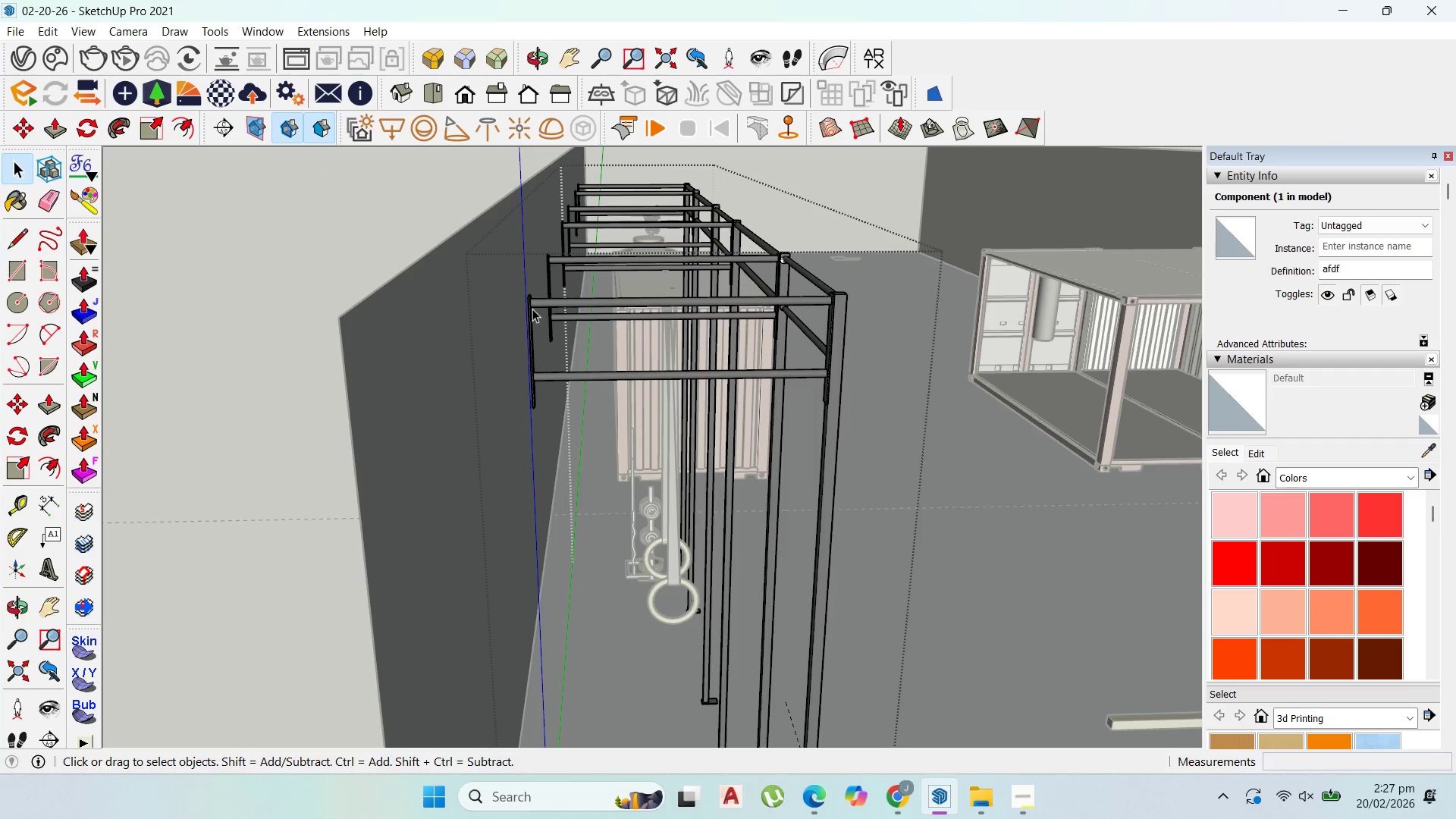 
triple_click([532, 309])
 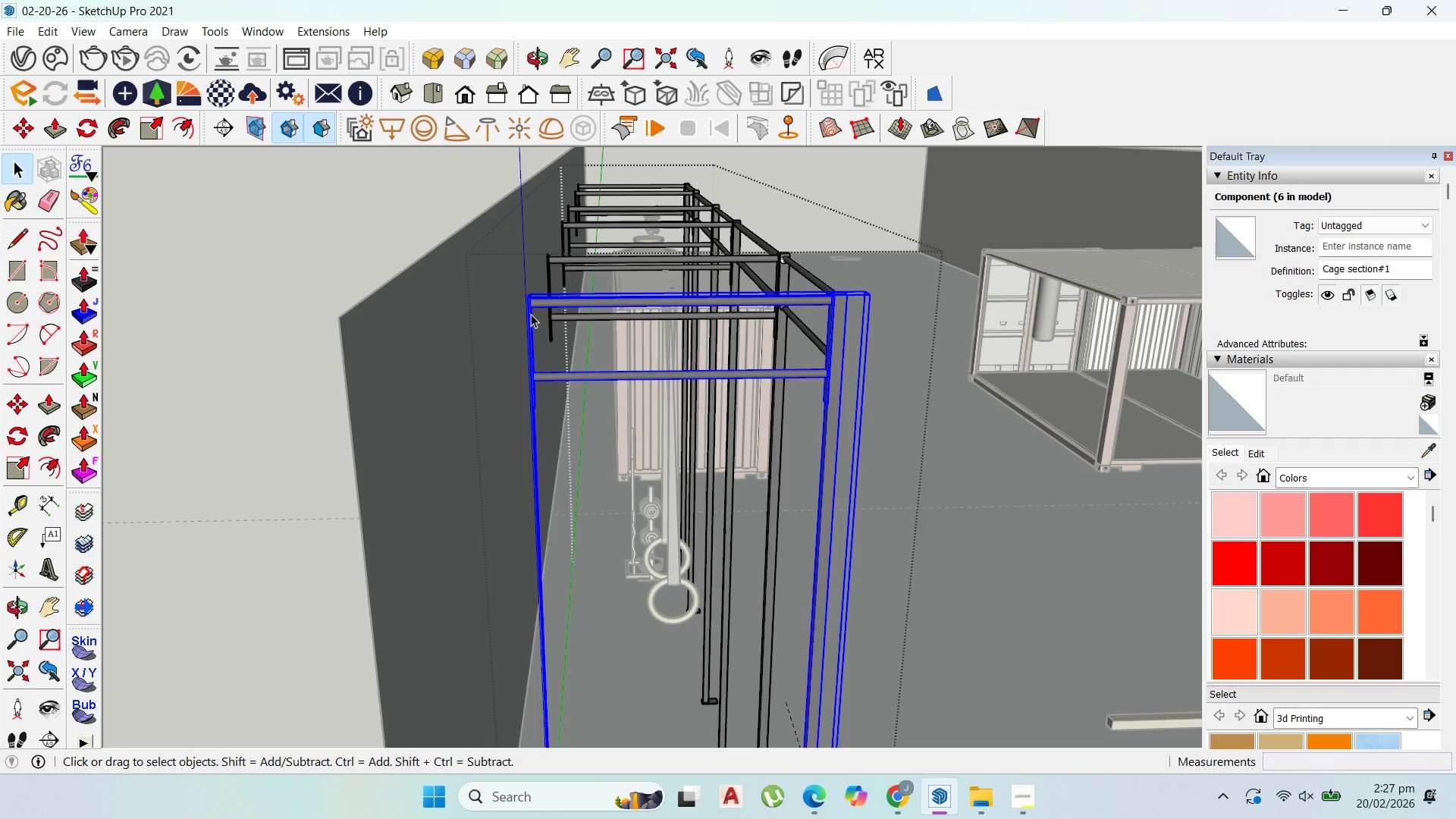 
double_click([531, 314])
 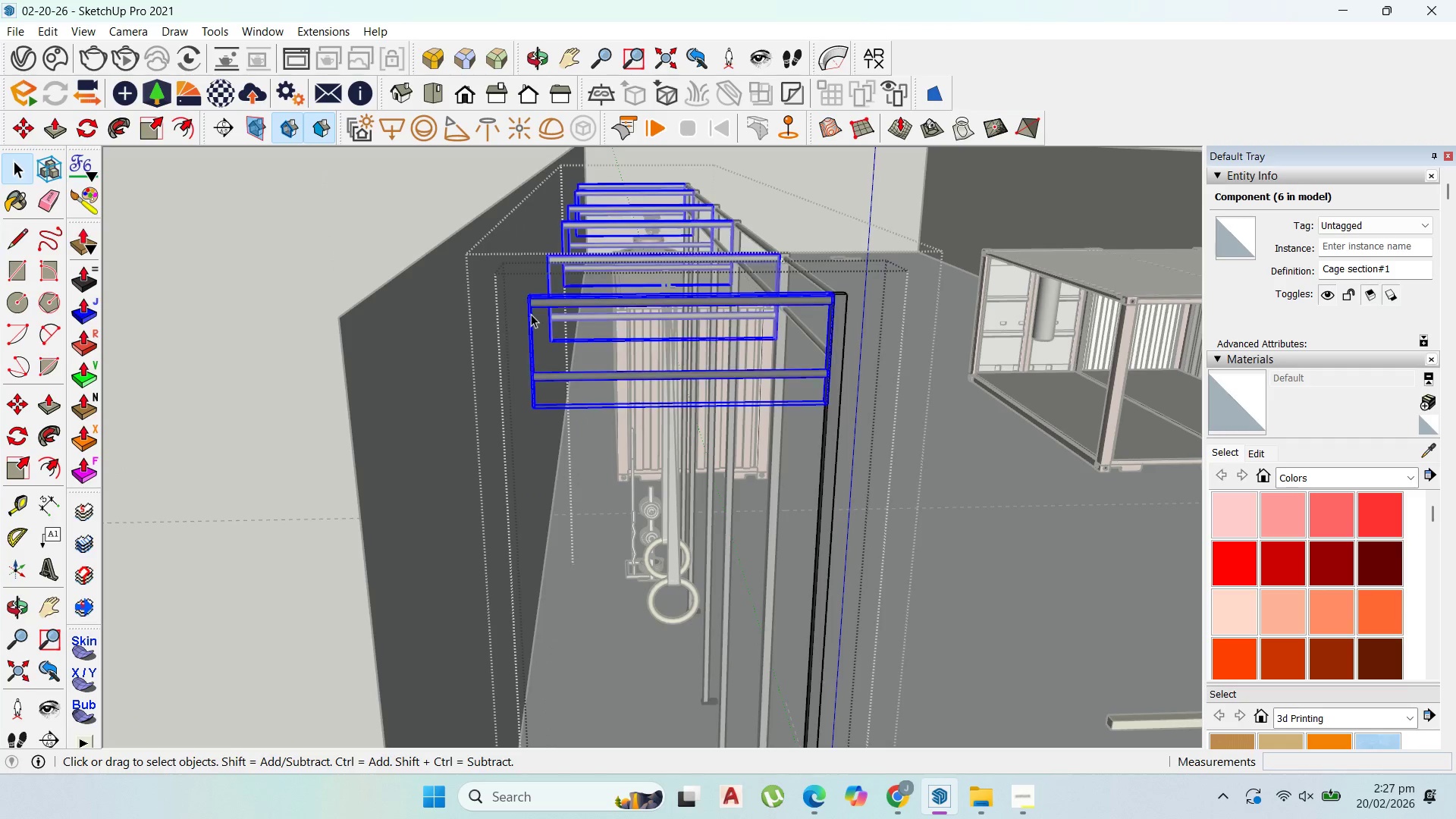 
triple_click([531, 314])
 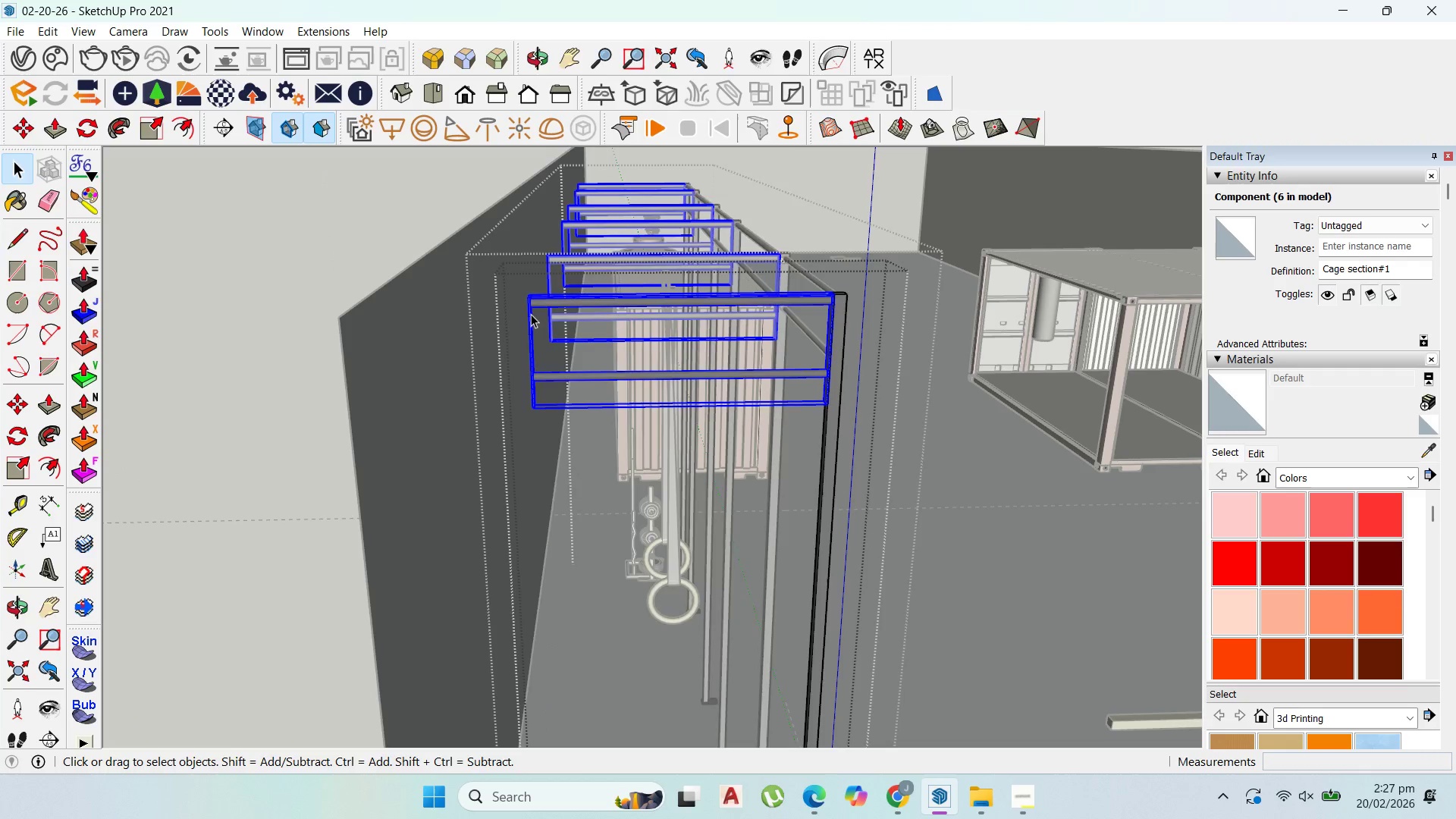 
right_click([531, 314])
 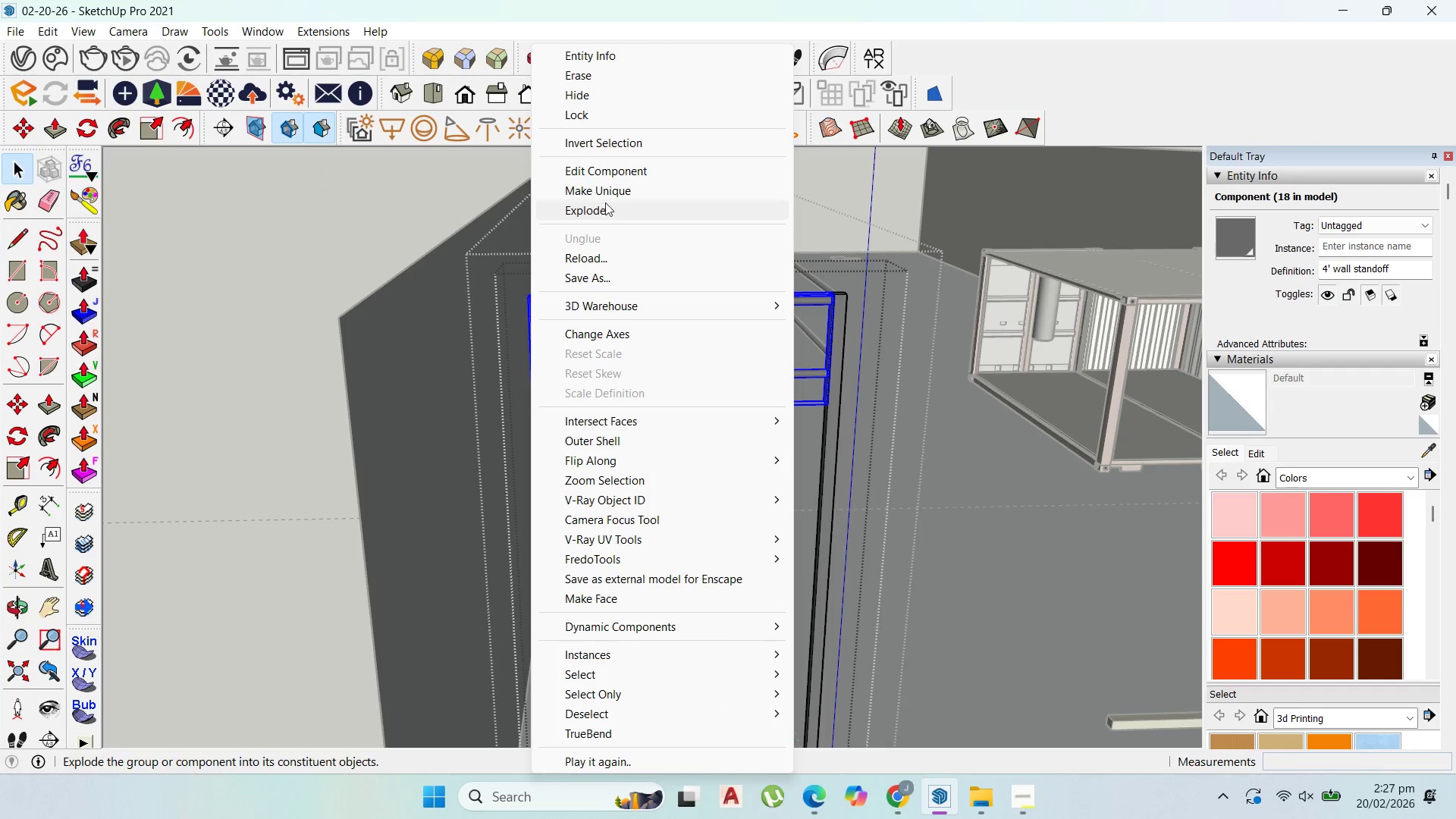 
left_click([605, 193])
 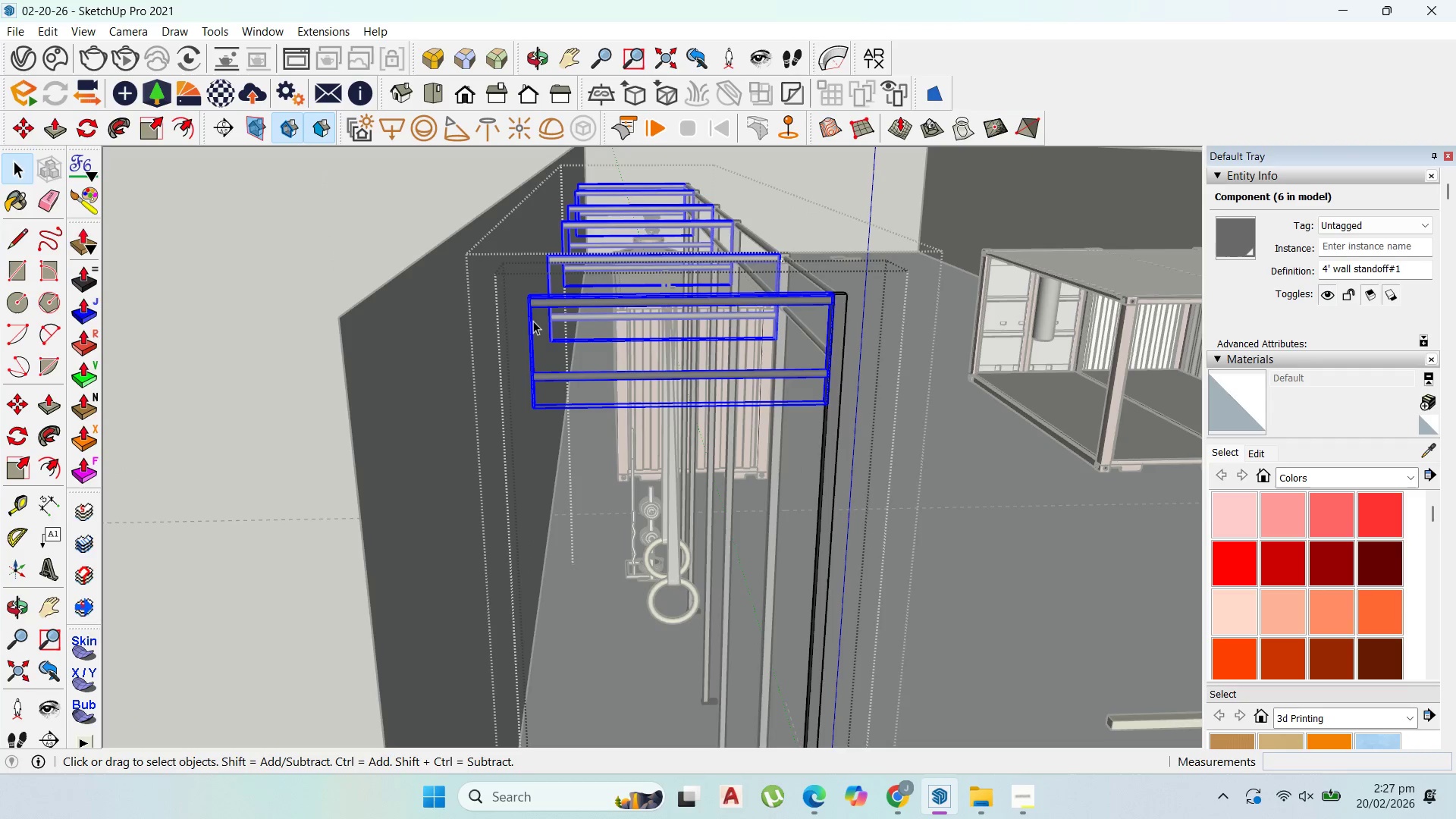 
double_click([532, 321])
 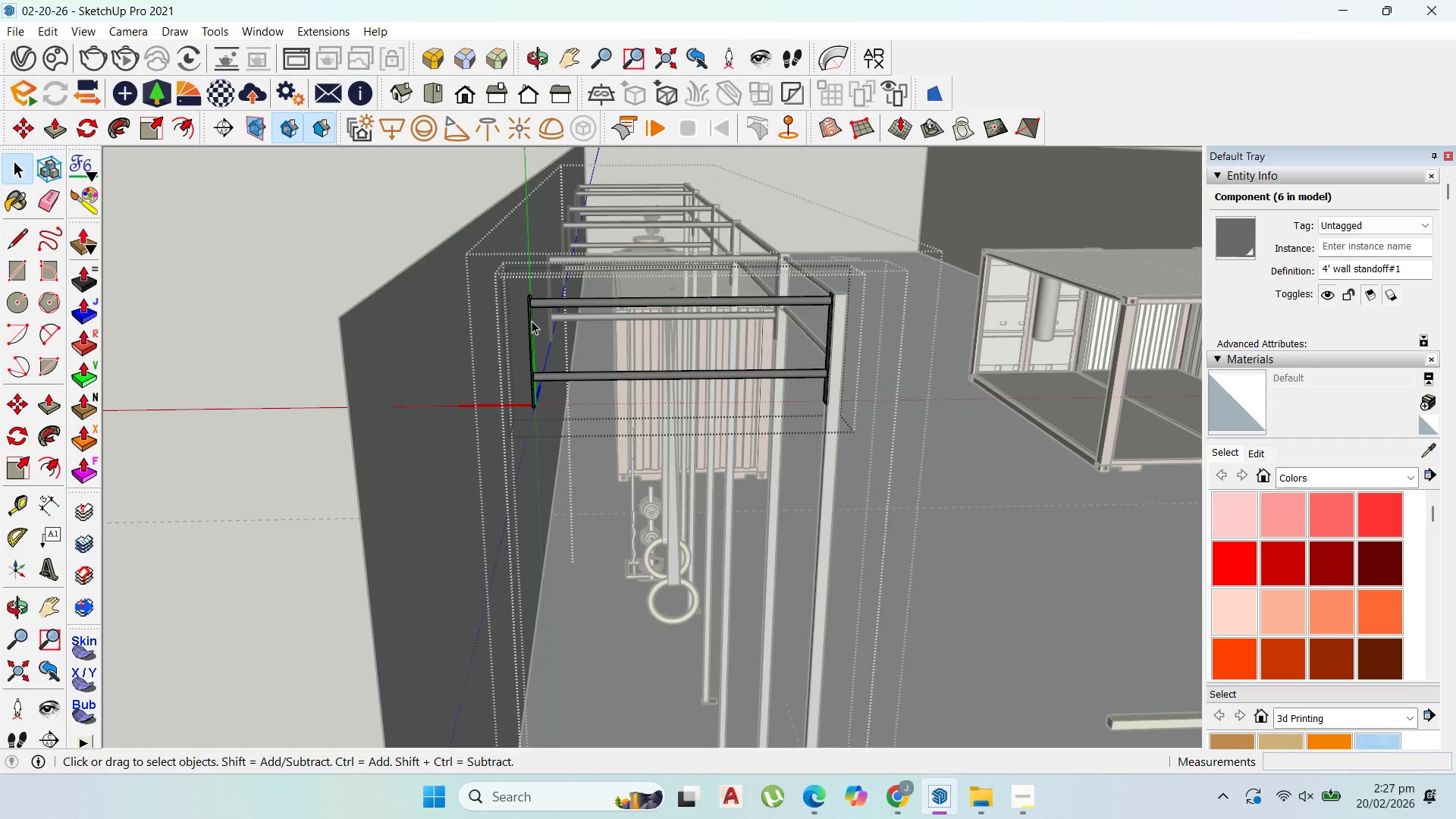 
triple_click([532, 321])
 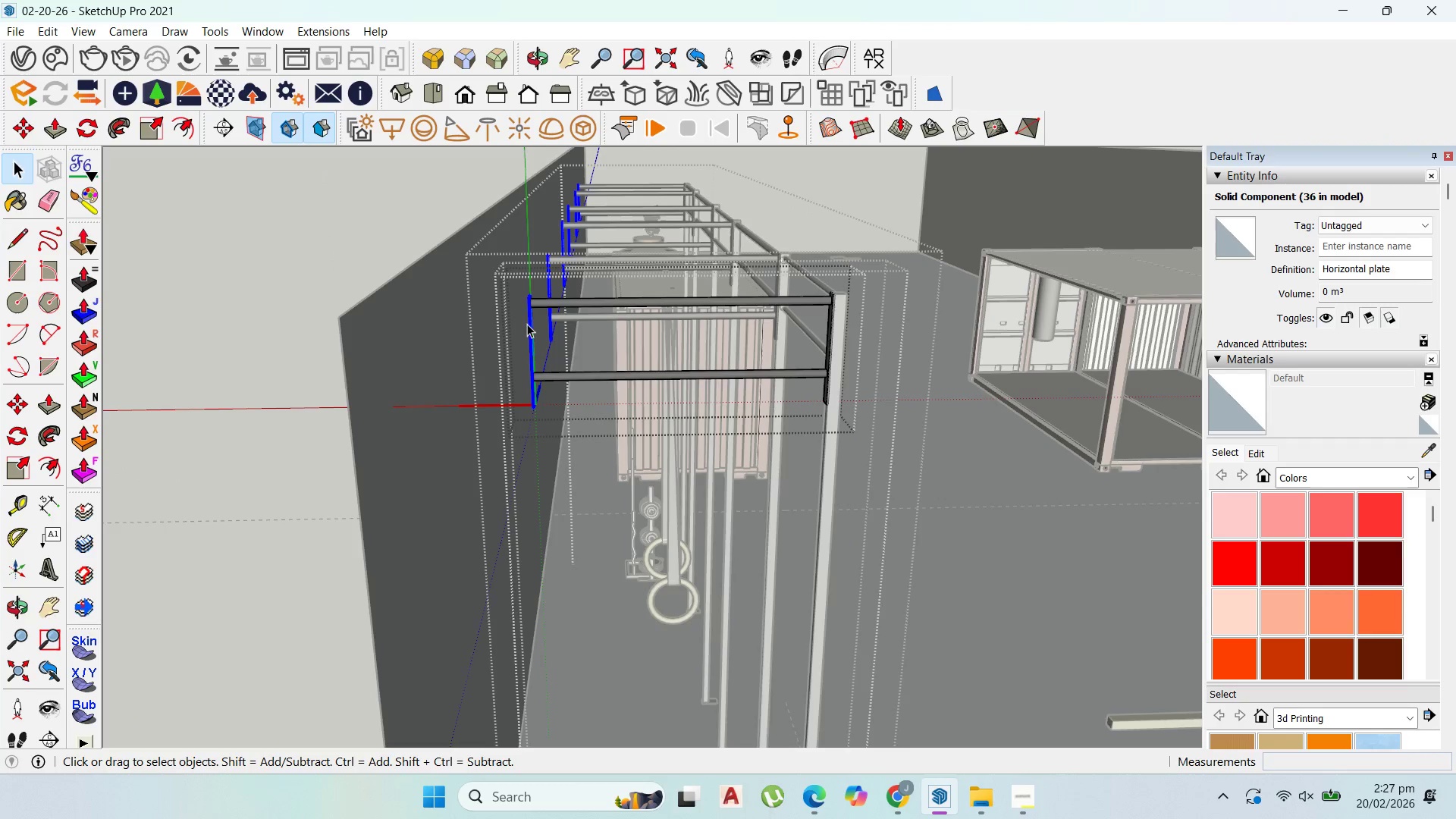 
scroll: coordinate [359, 363], scroll_direction: down, amount: 22.0
 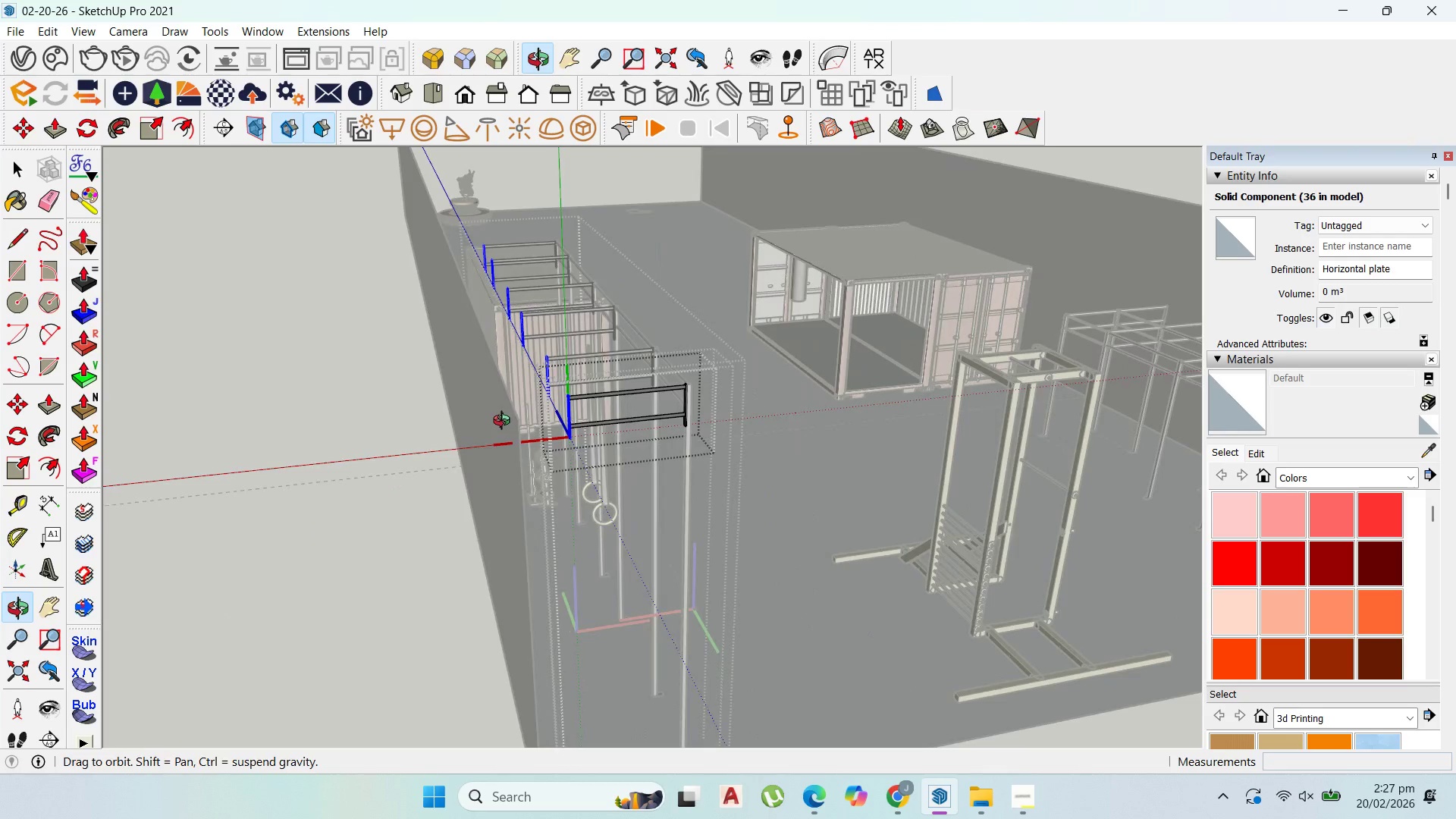 
scroll: coordinate [285, 270], scroll_direction: up, amount: 10.0
 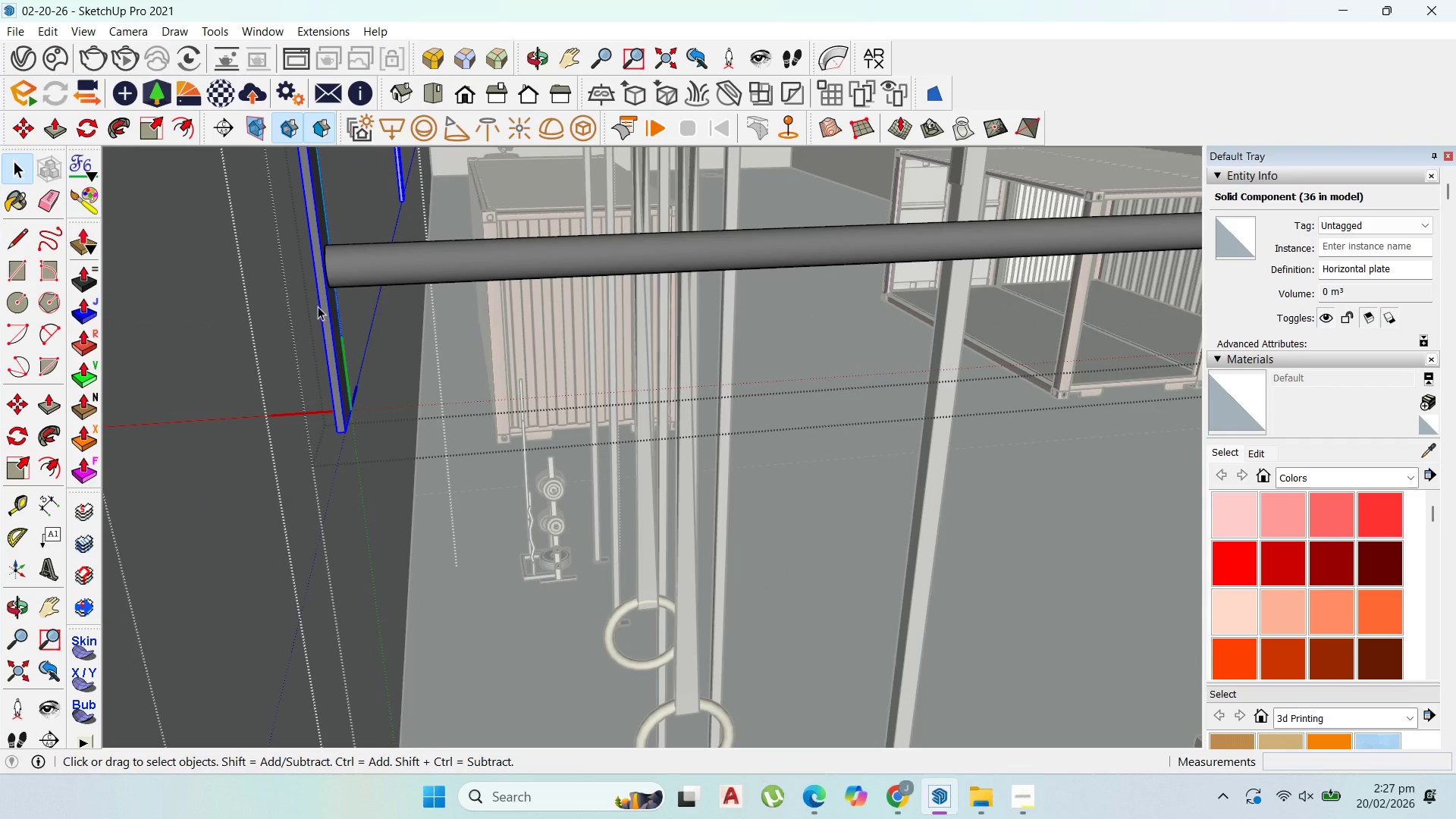 
key(M)
 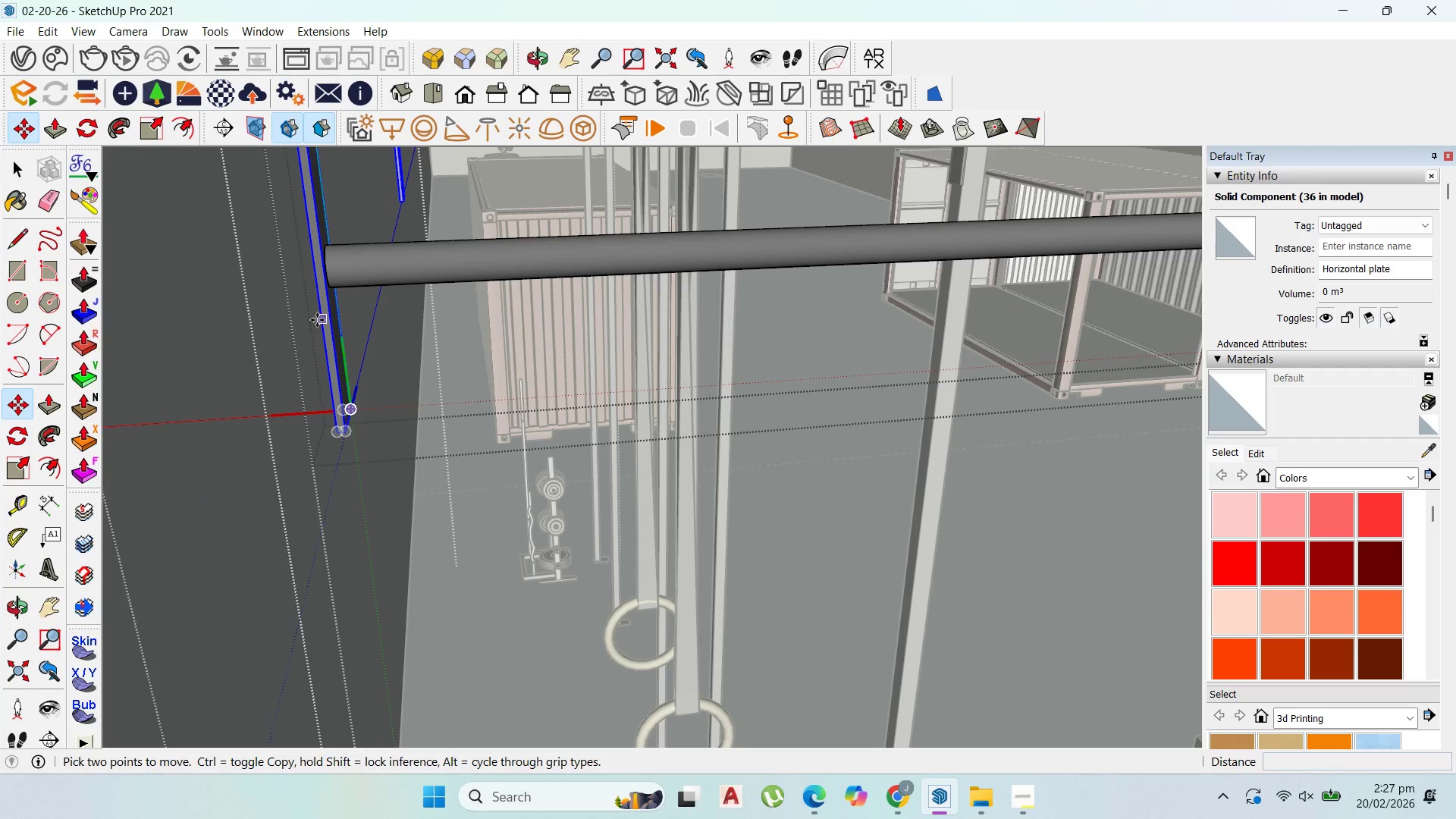 
left_click([317, 320])
 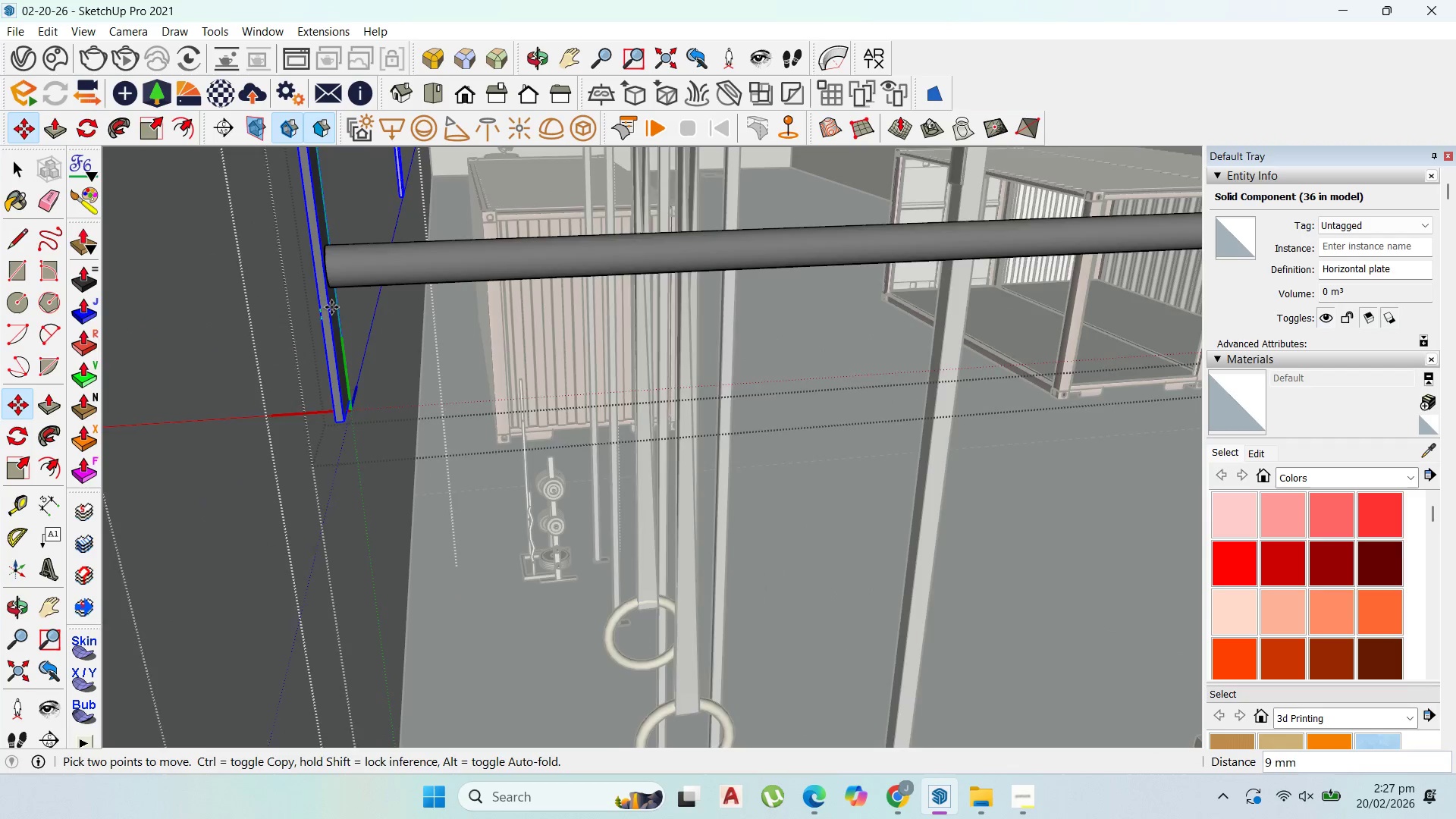 
scroll: coordinate [394, 296], scroll_direction: down, amount: 13.0
 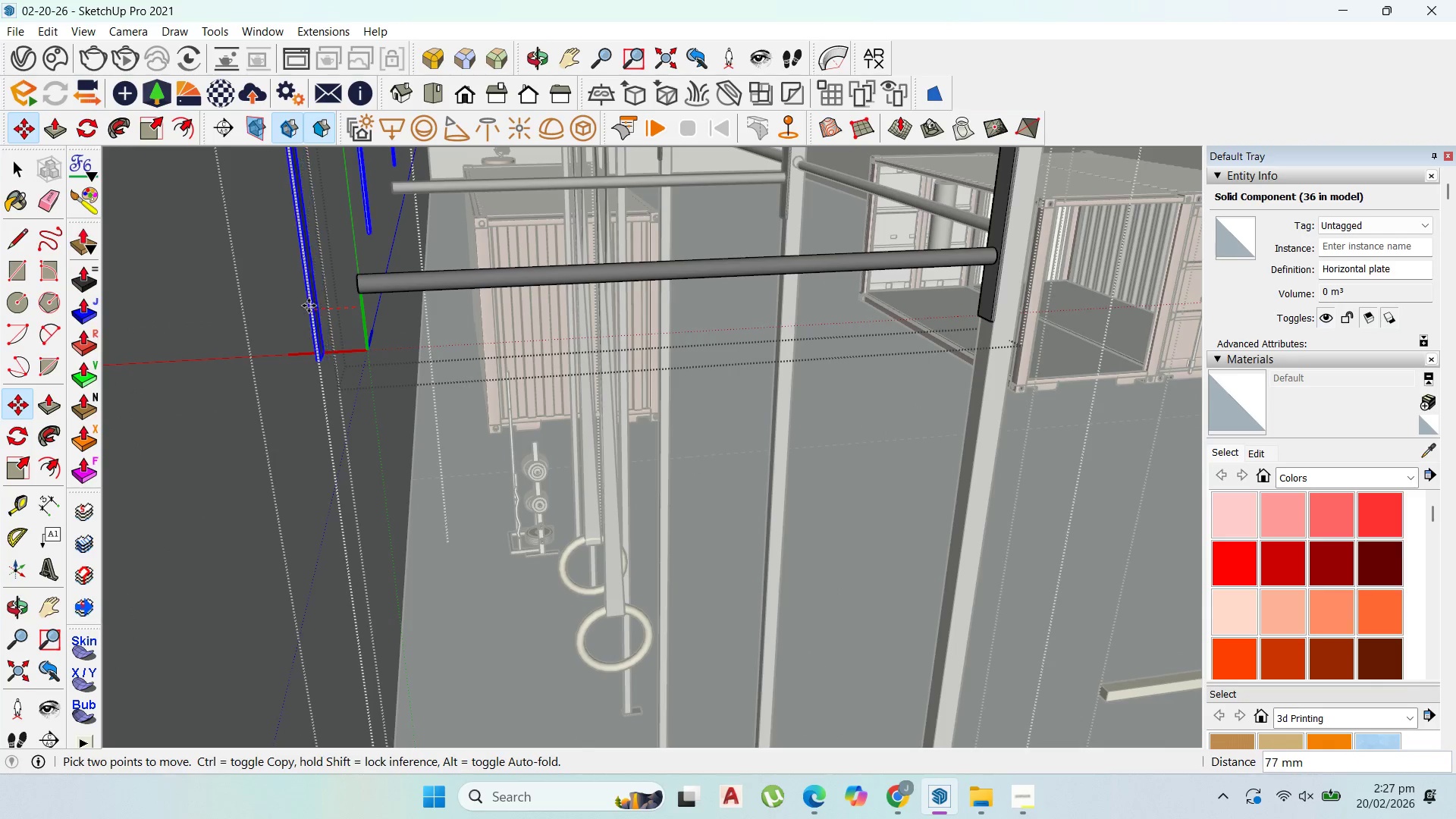 
hold_key(key=ShiftLeft, duration=1.44)
scroll: coordinate [328, 303], scroll_direction: down, amount: 9.0
 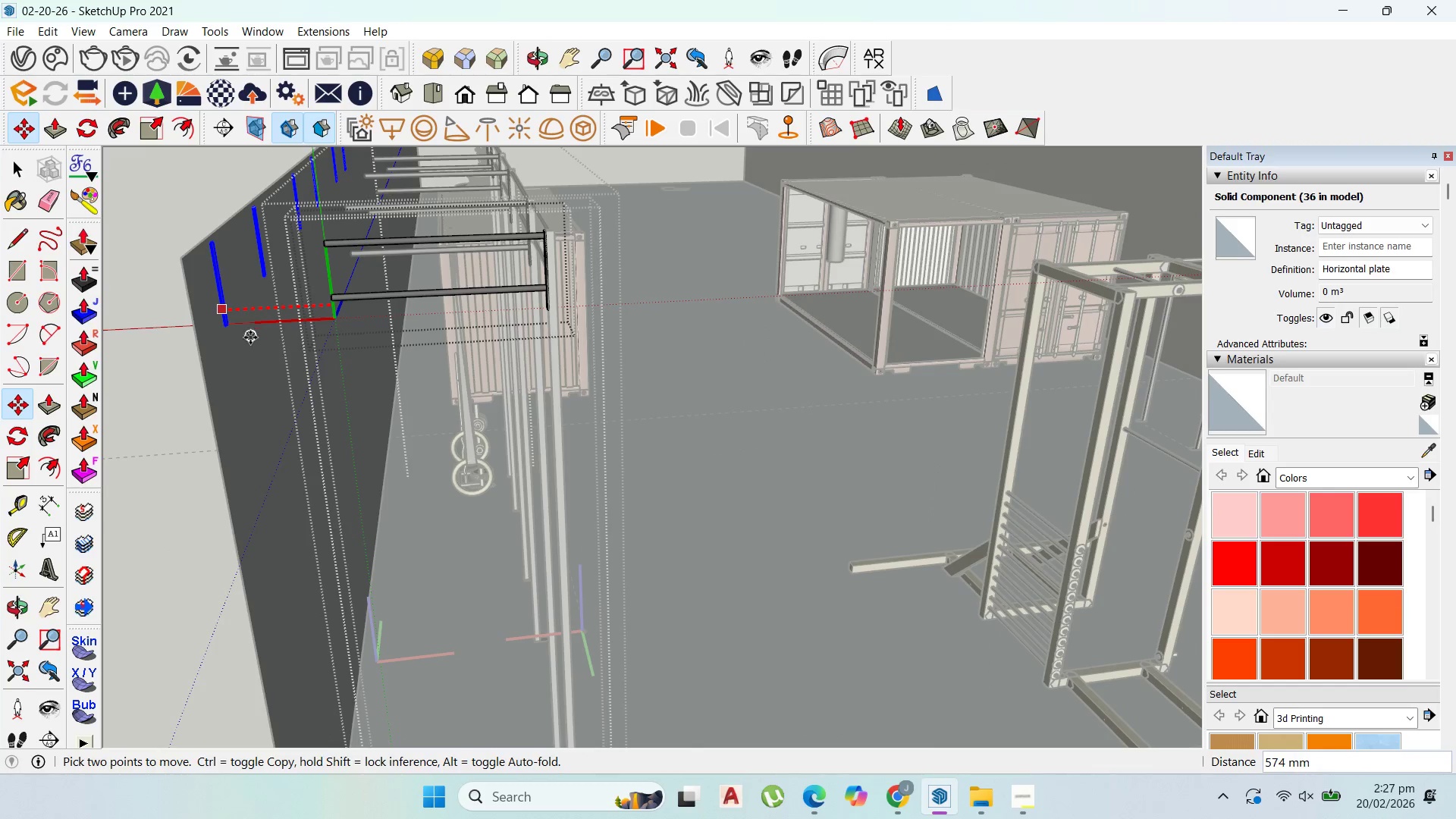 
left_click([250, 338])
 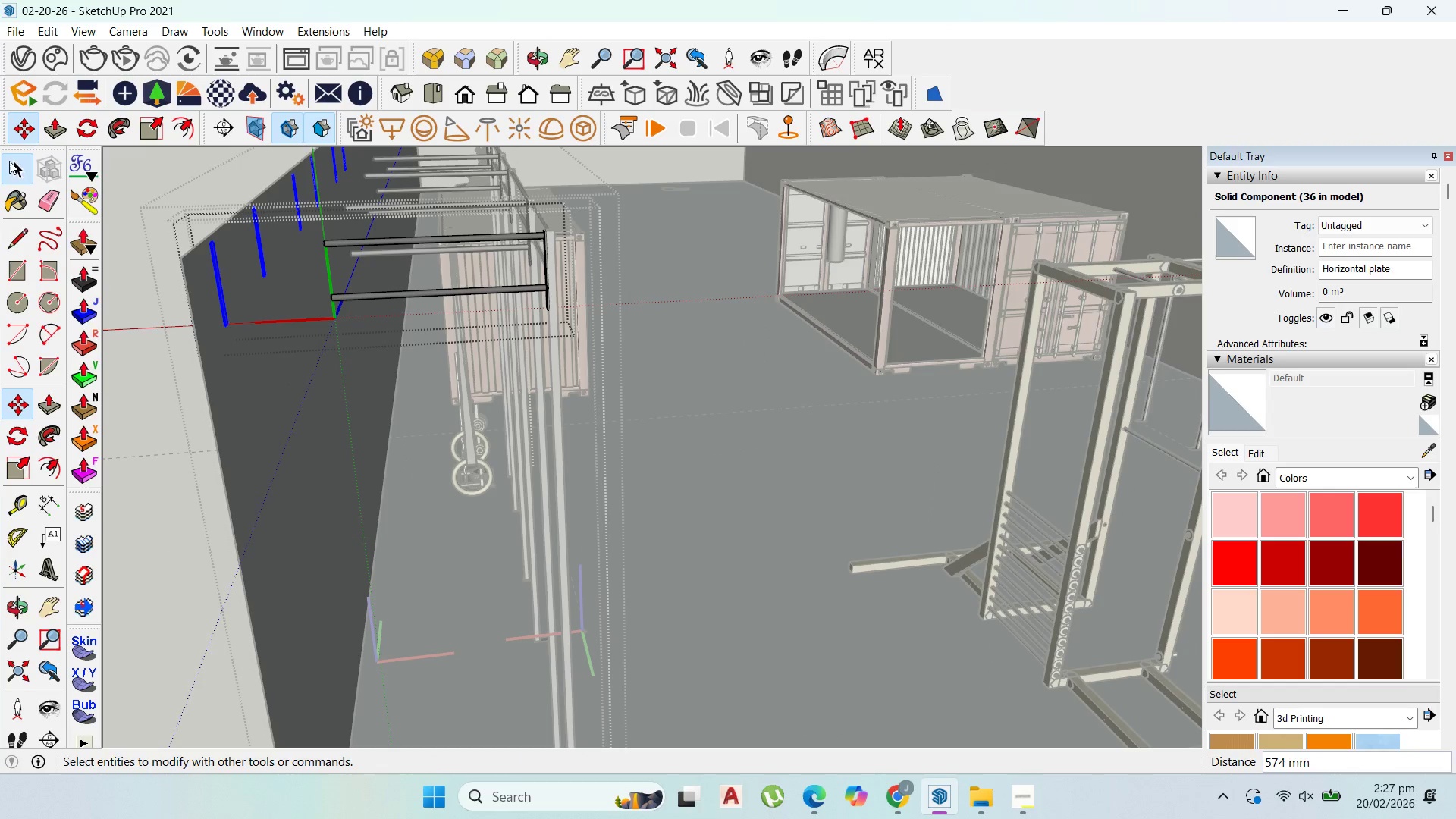 
scroll: coordinate [317, 226], scroll_direction: up, amount: 3.0
 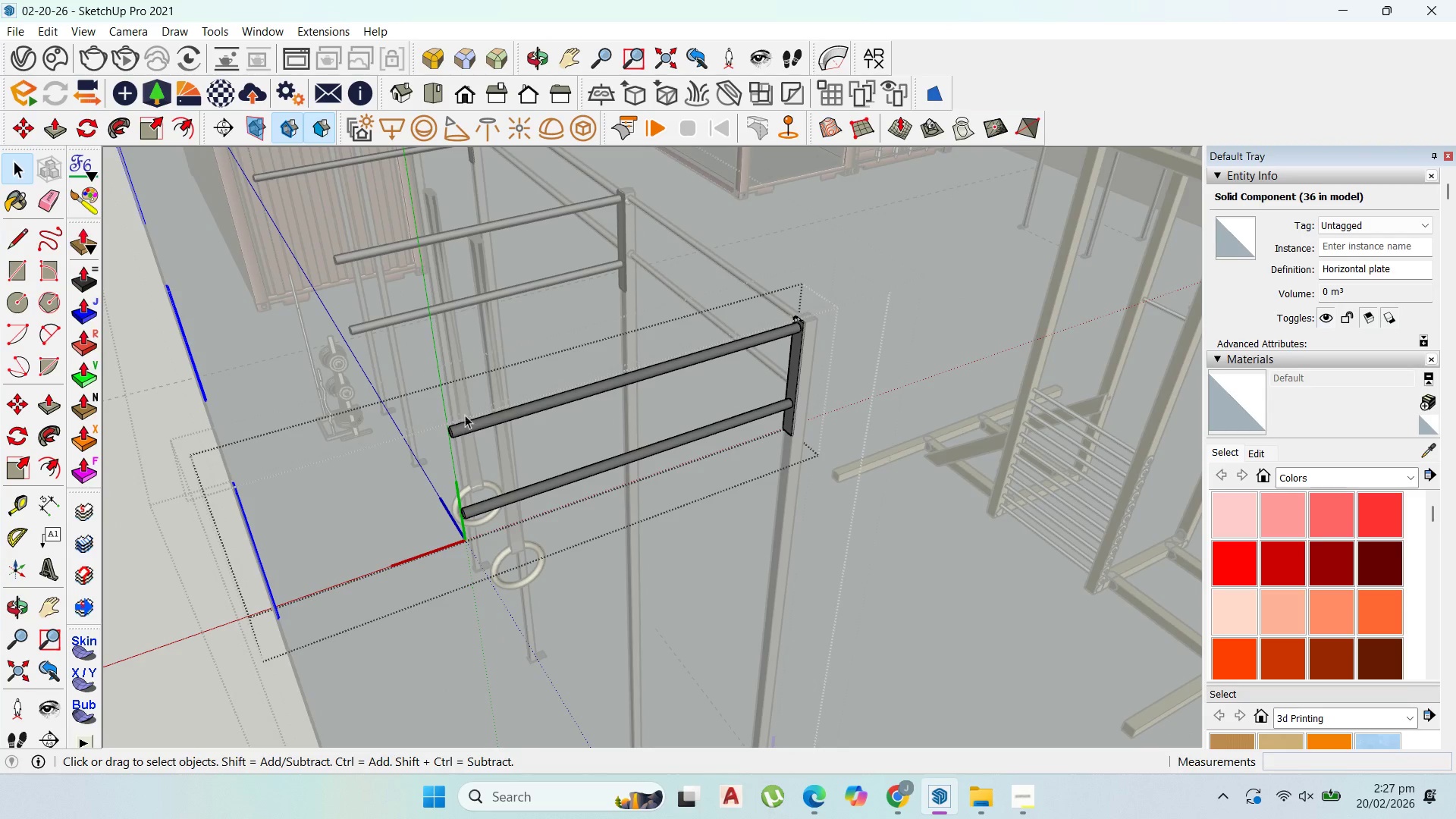 
double_click([465, 425])
 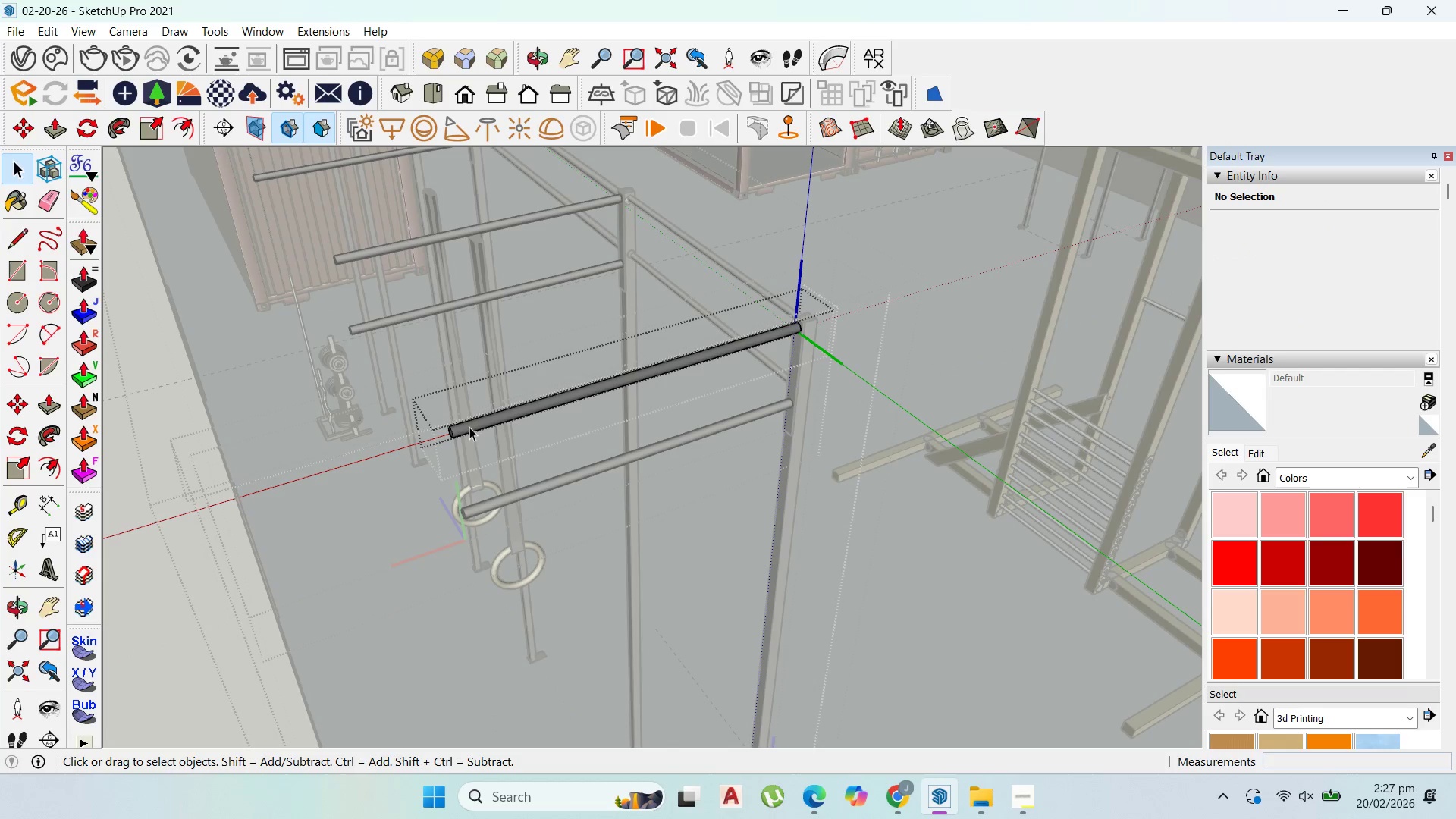 
key(Escape)
 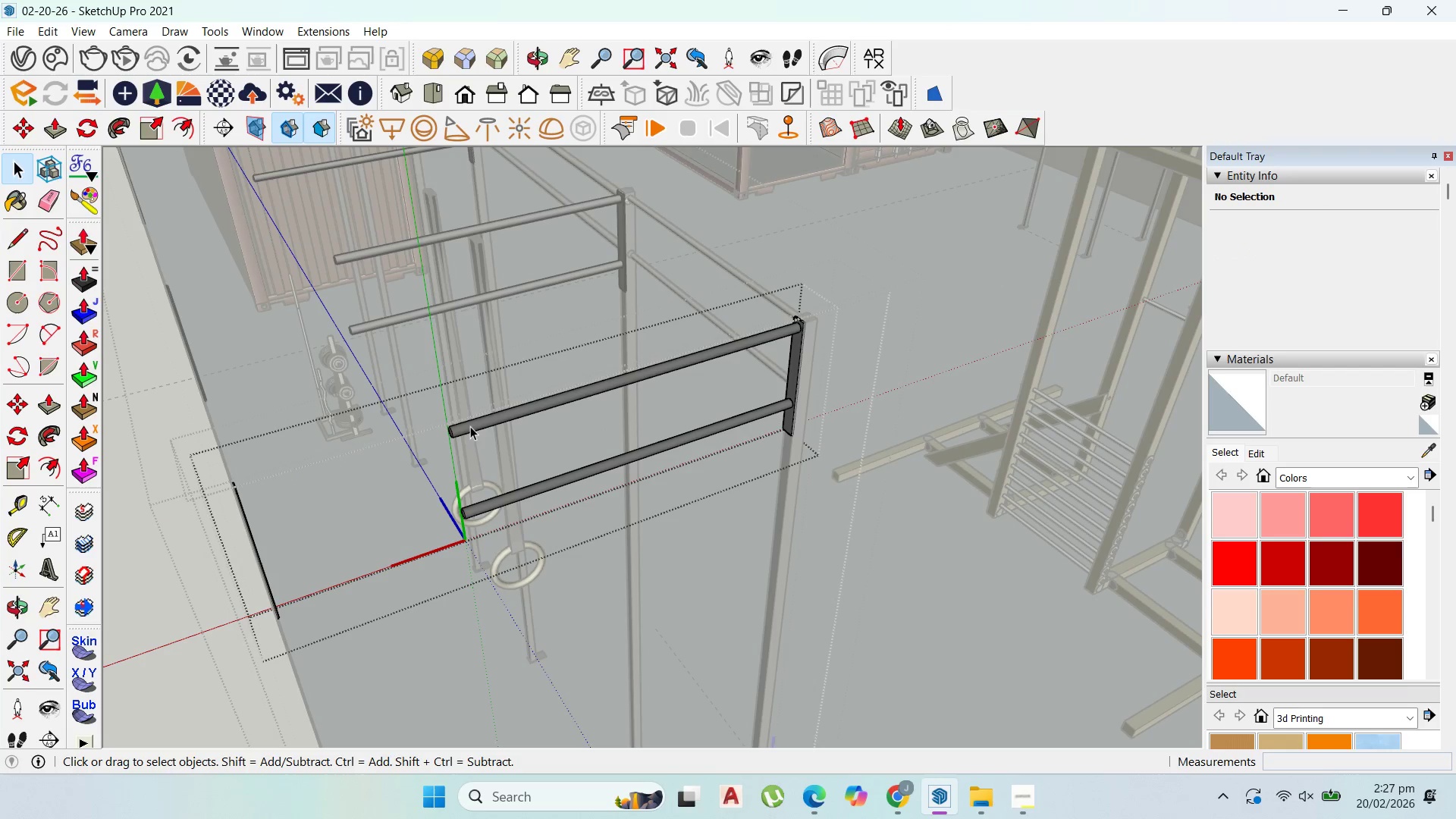 
left_click([470, 426])
 